 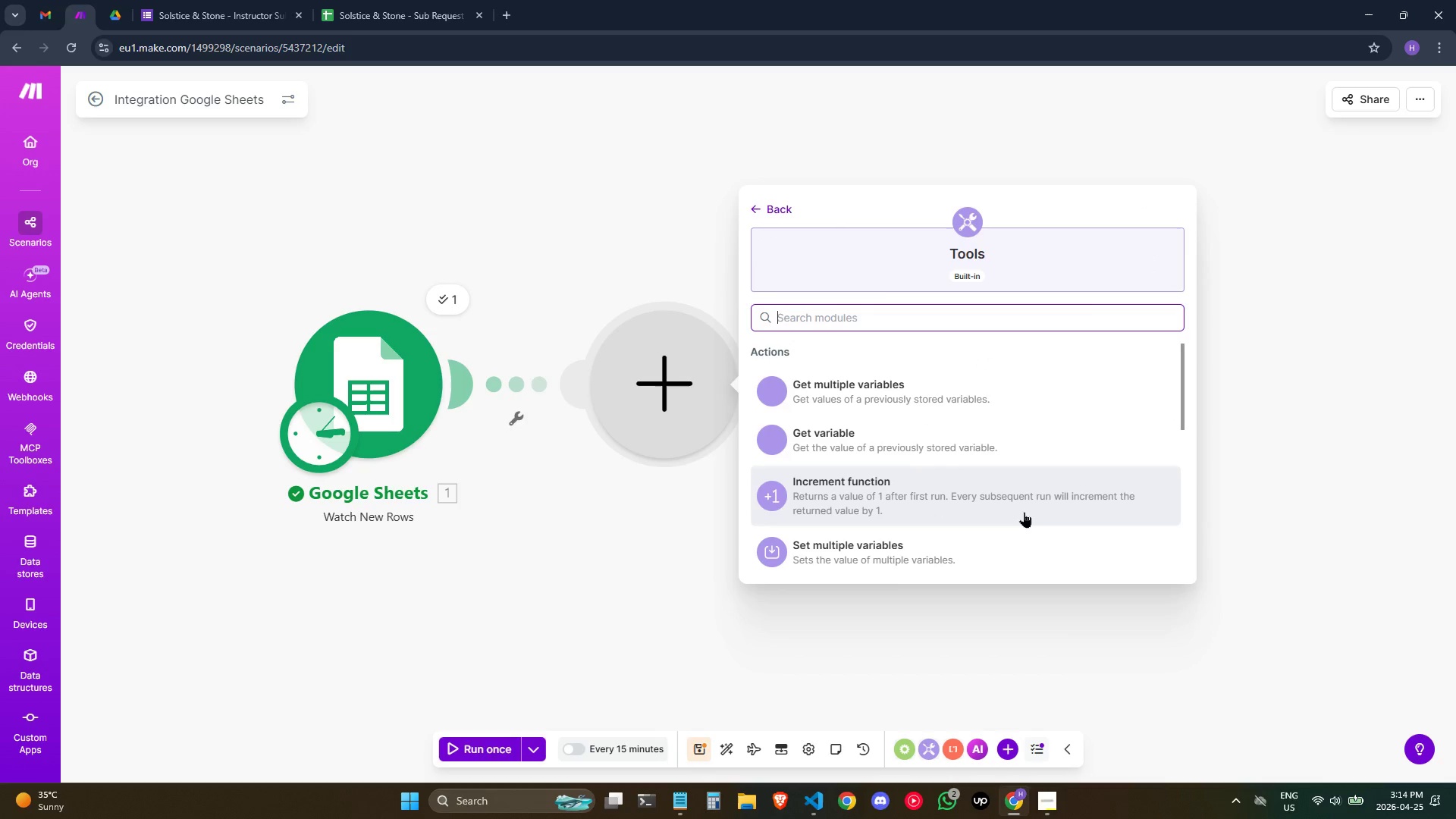 
left_click([911, 548])
 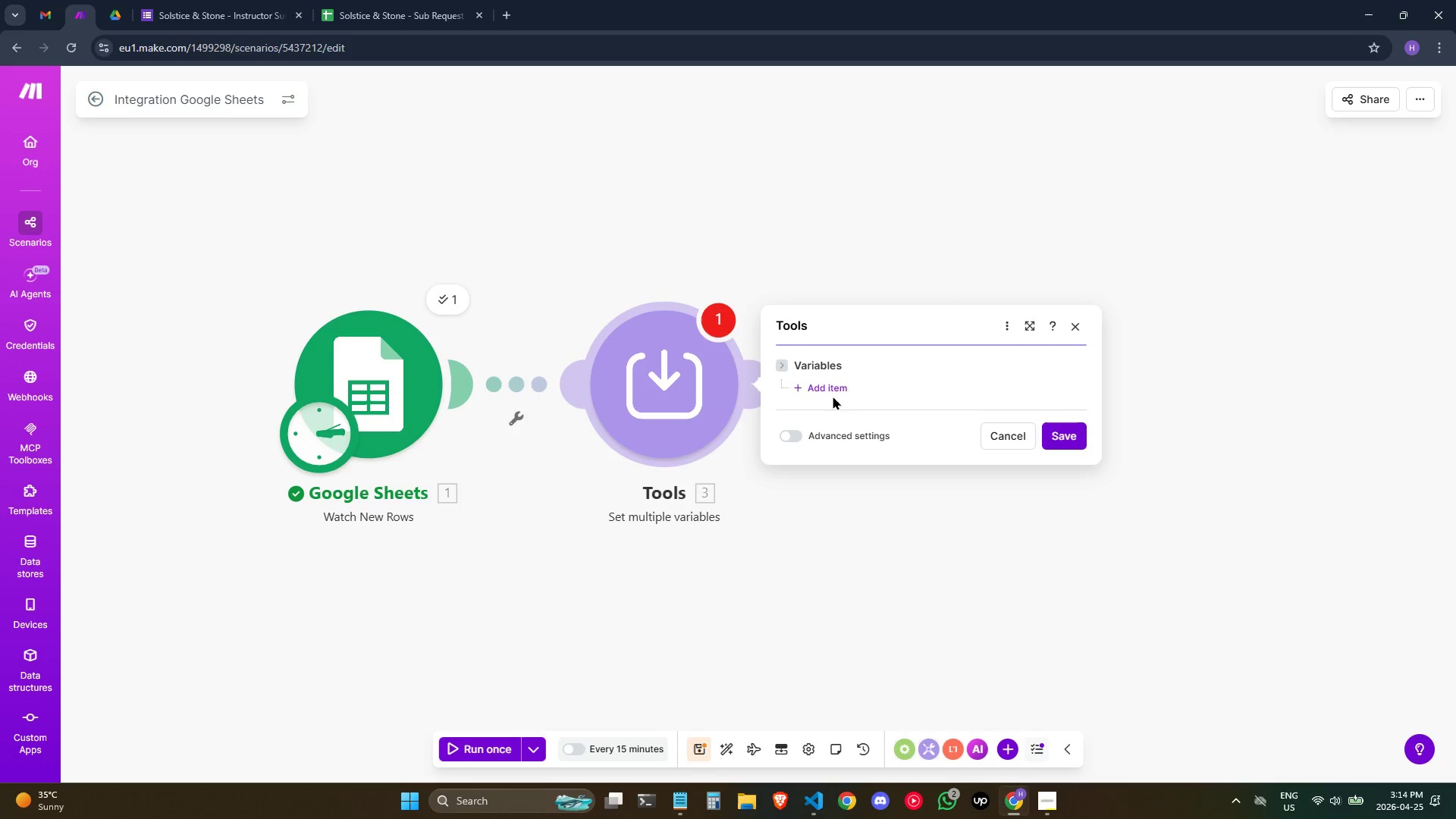 
left_click([839, 386])
 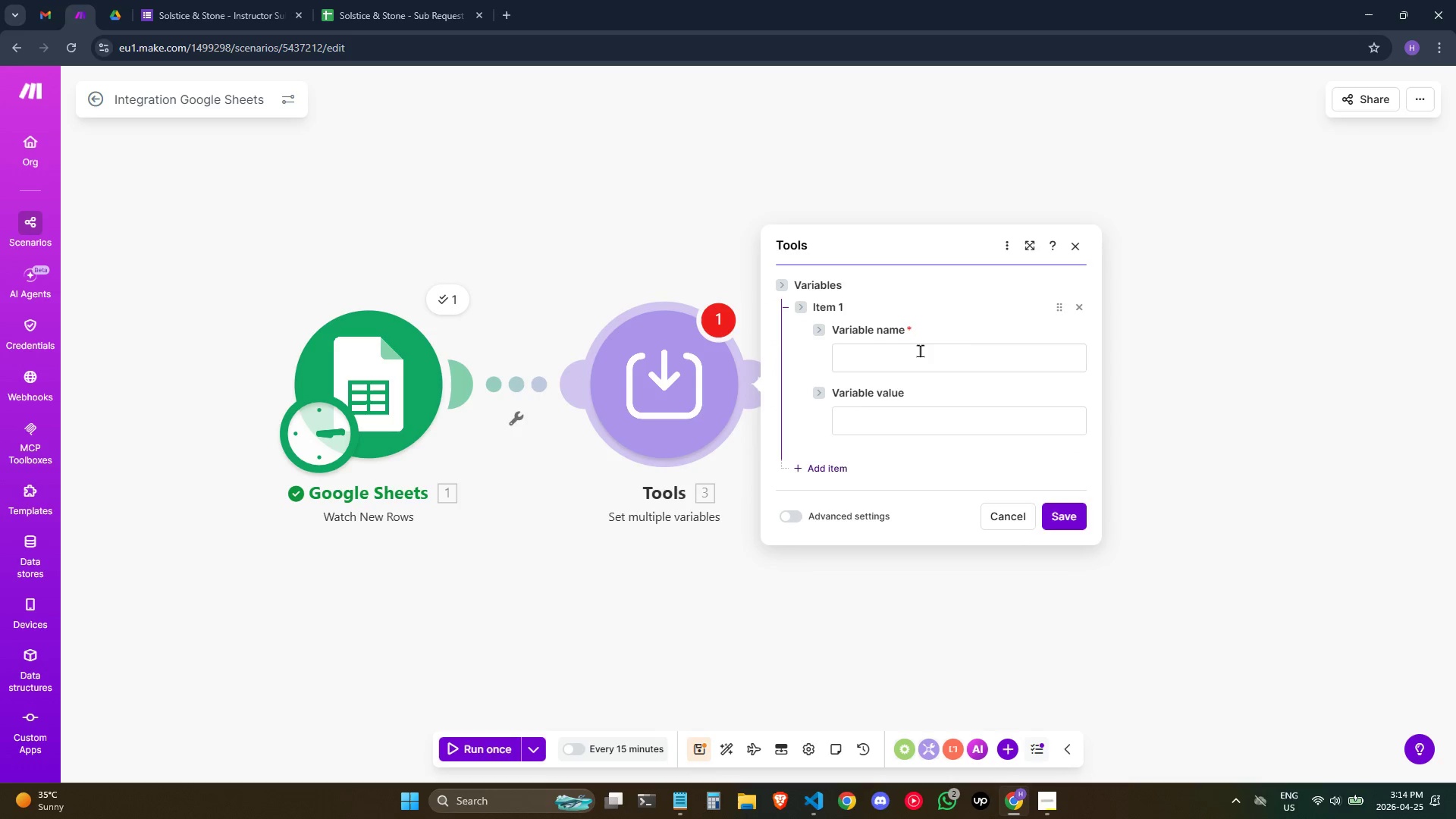 
left_click([923, 351])
 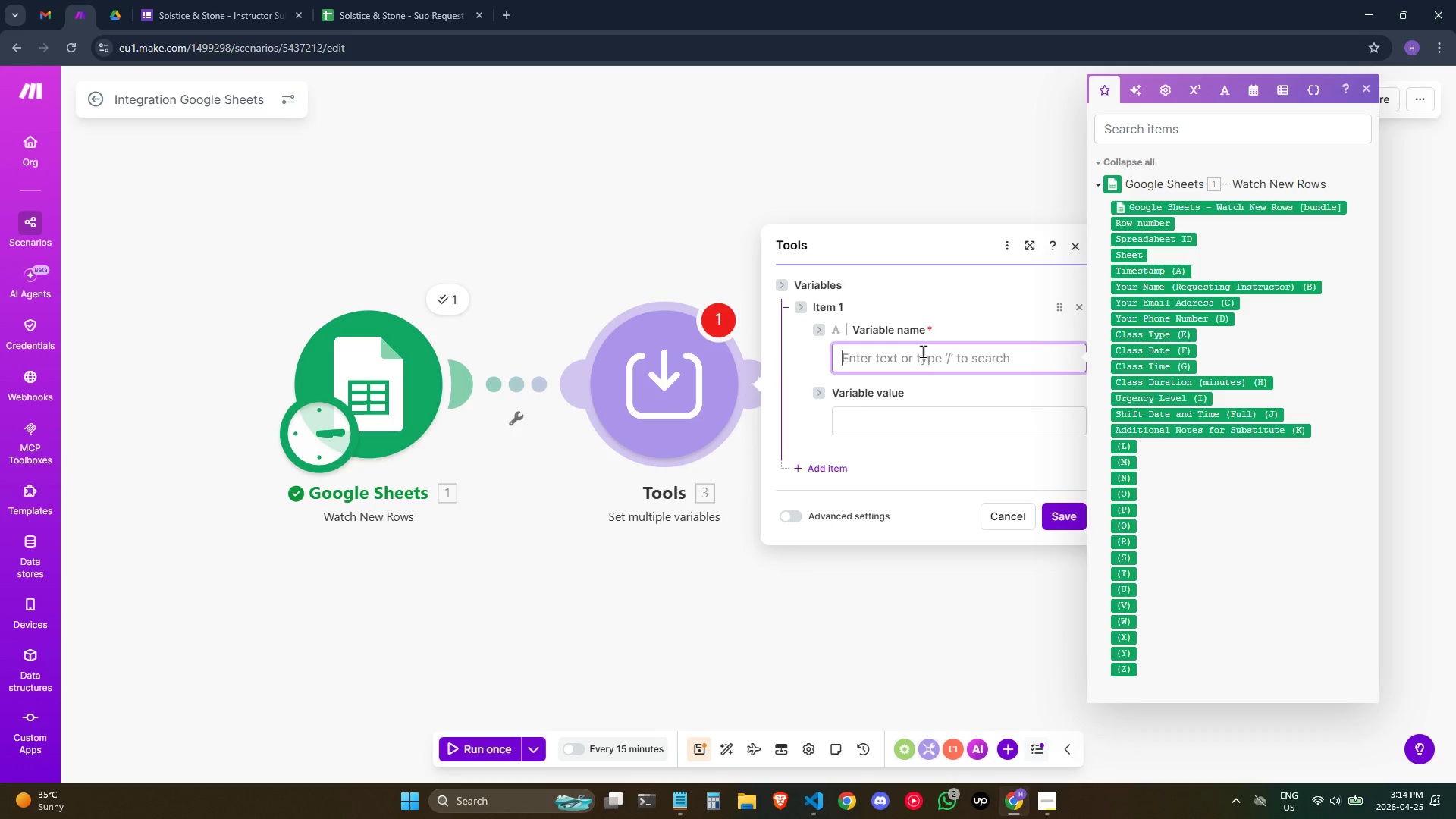 
type(formatted_name)
 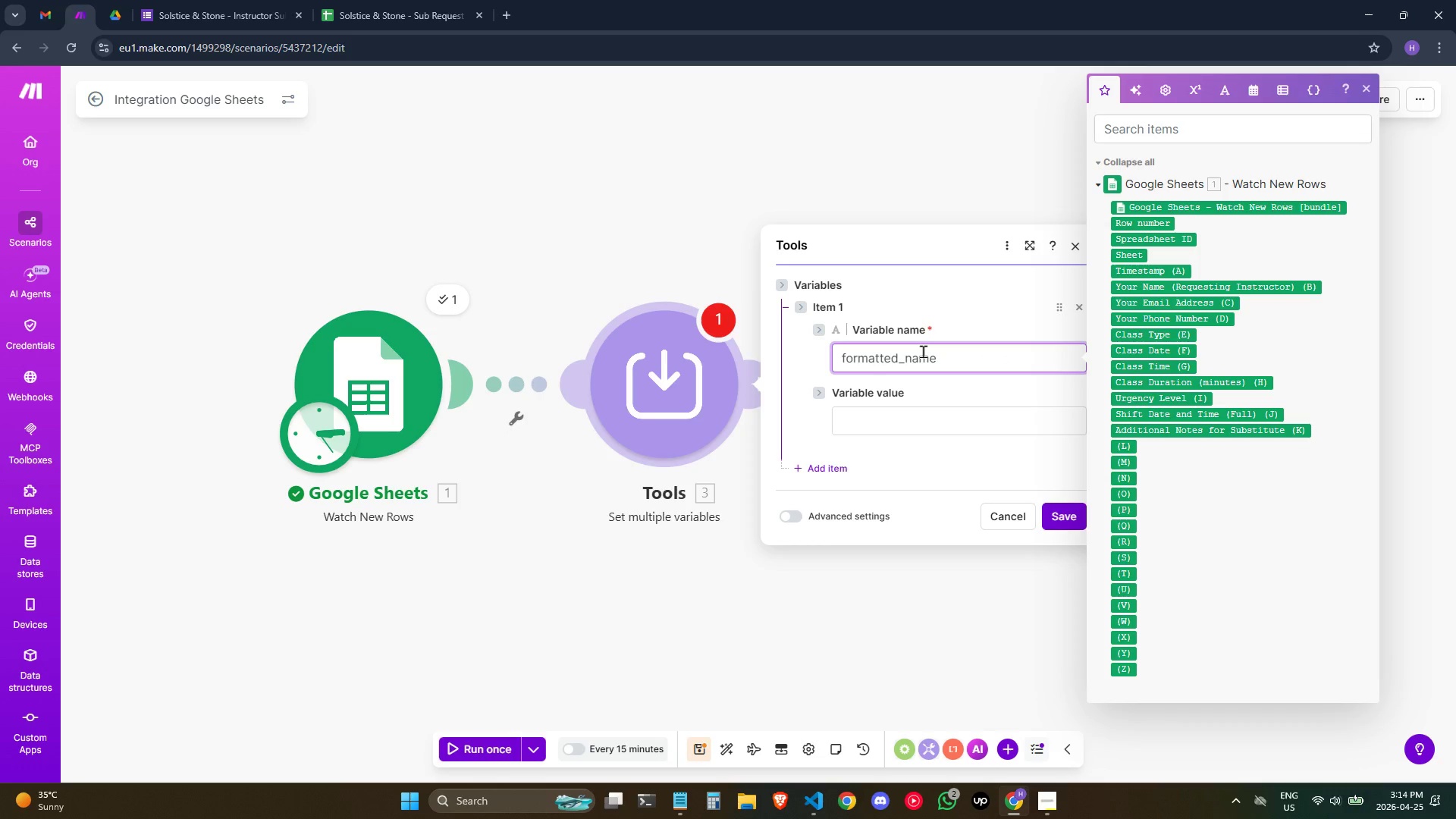 
left_click([951, 428])
 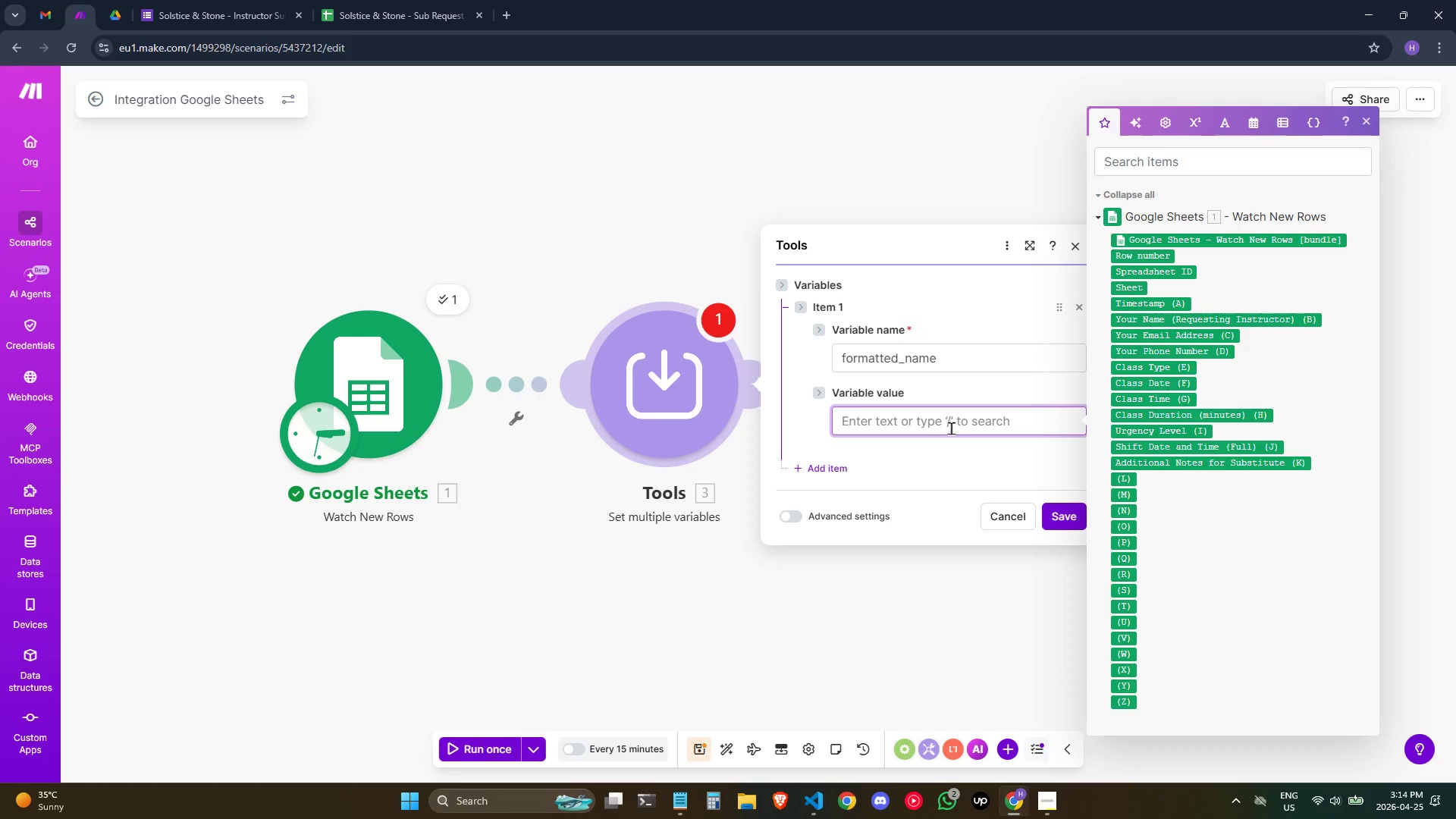 
wait(8.78)
 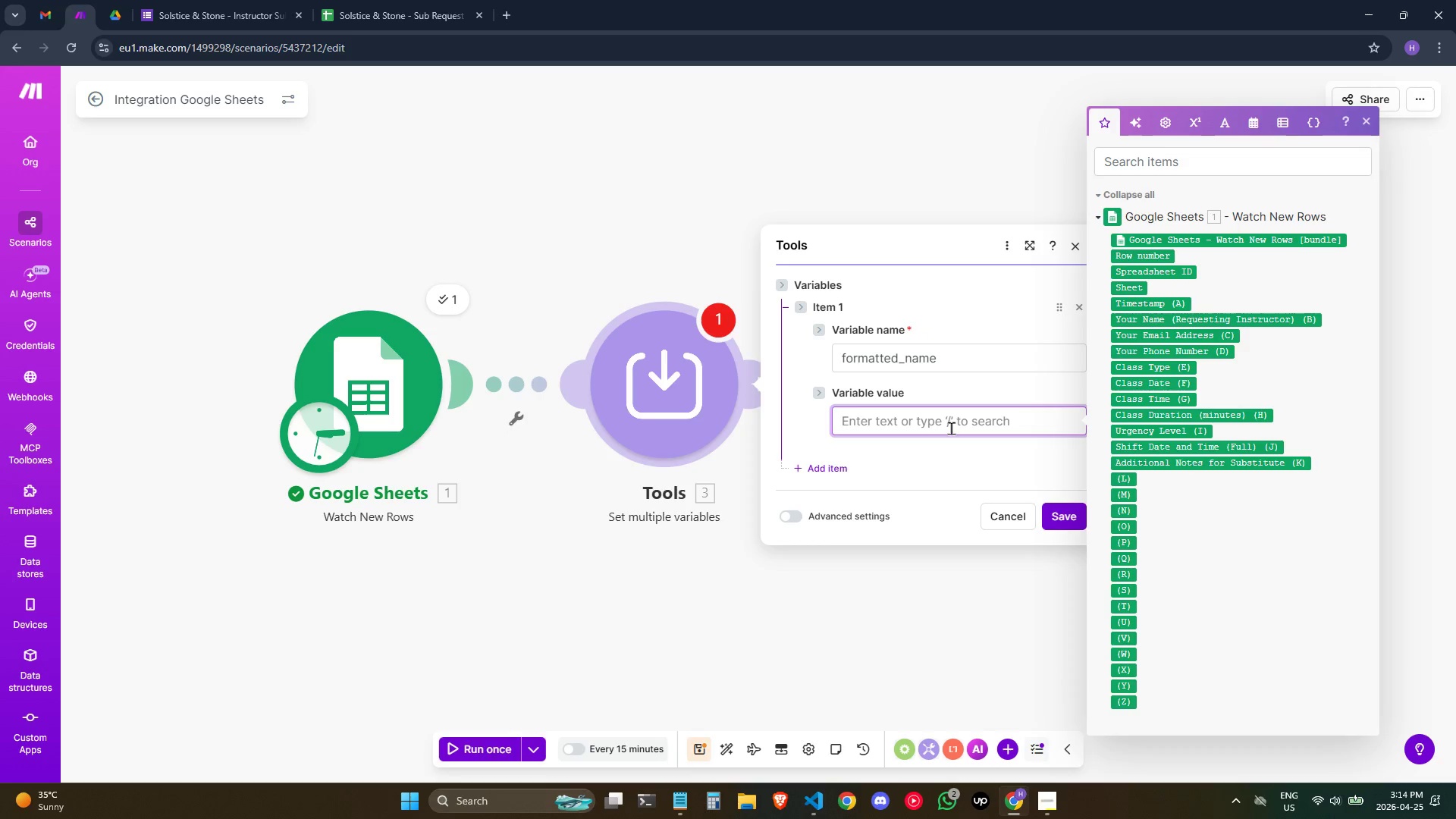 
left_click([1163, 121])
 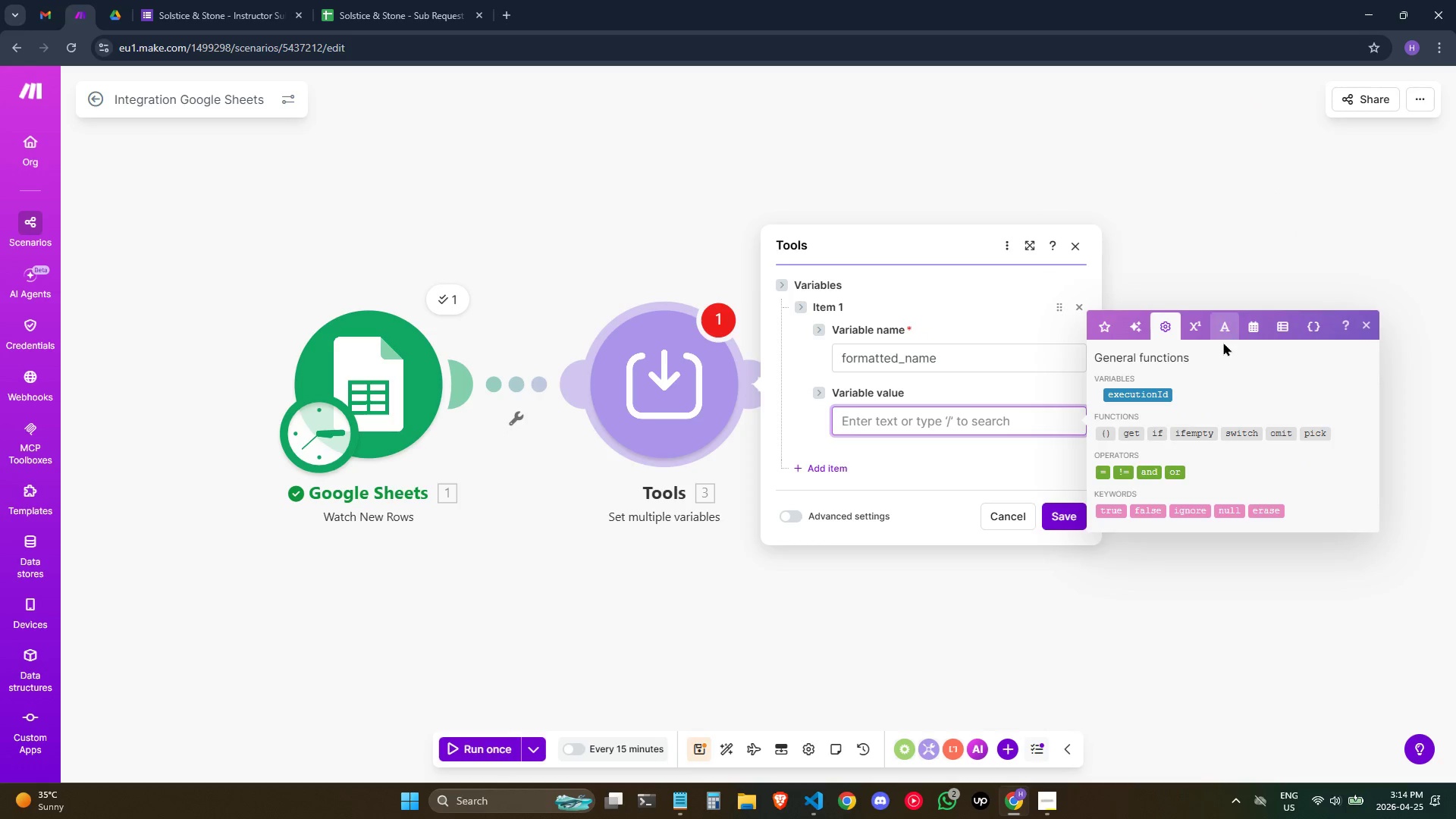 
left_click([1203, 322])
 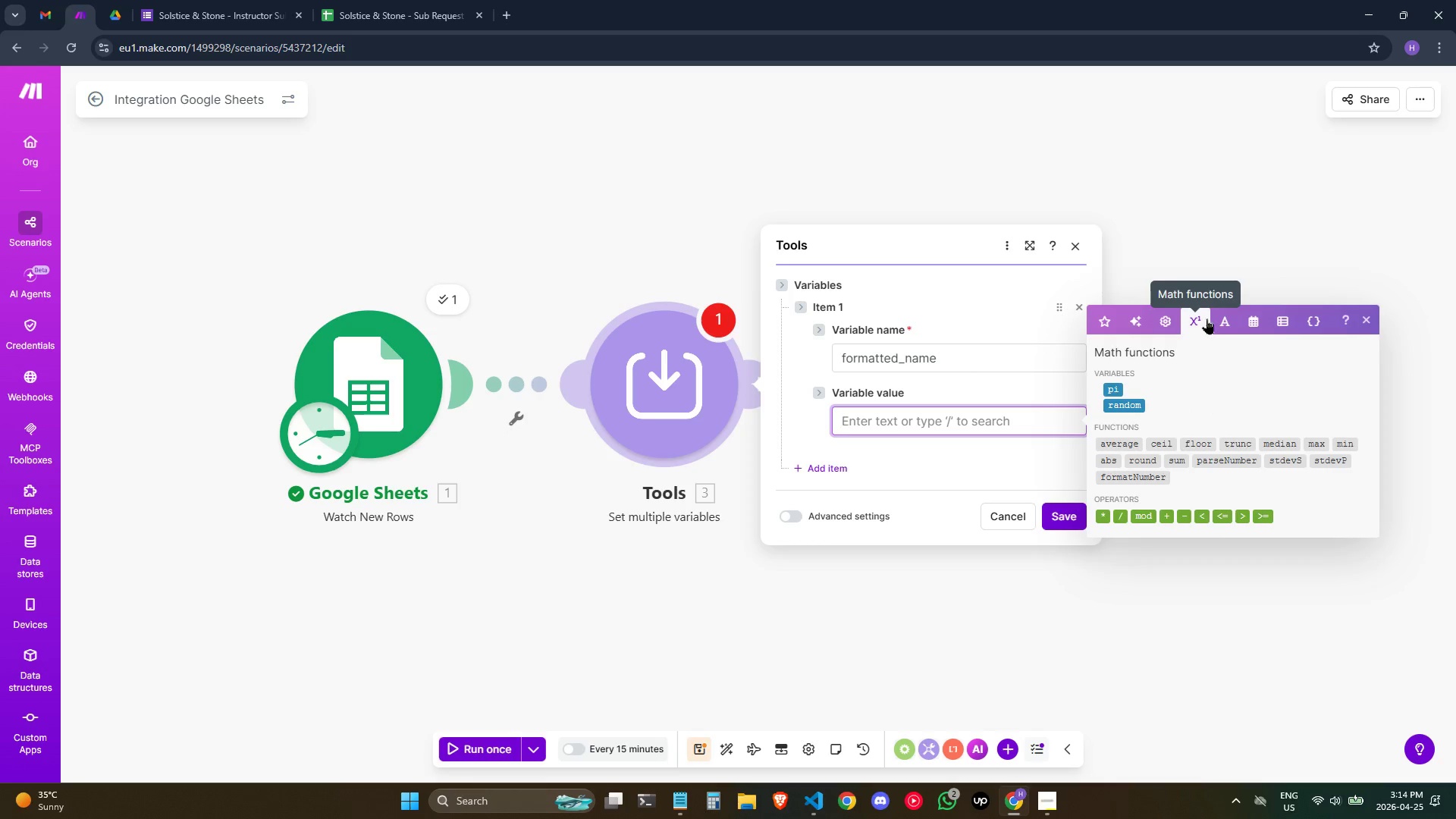 
left_click([1228, 313])
 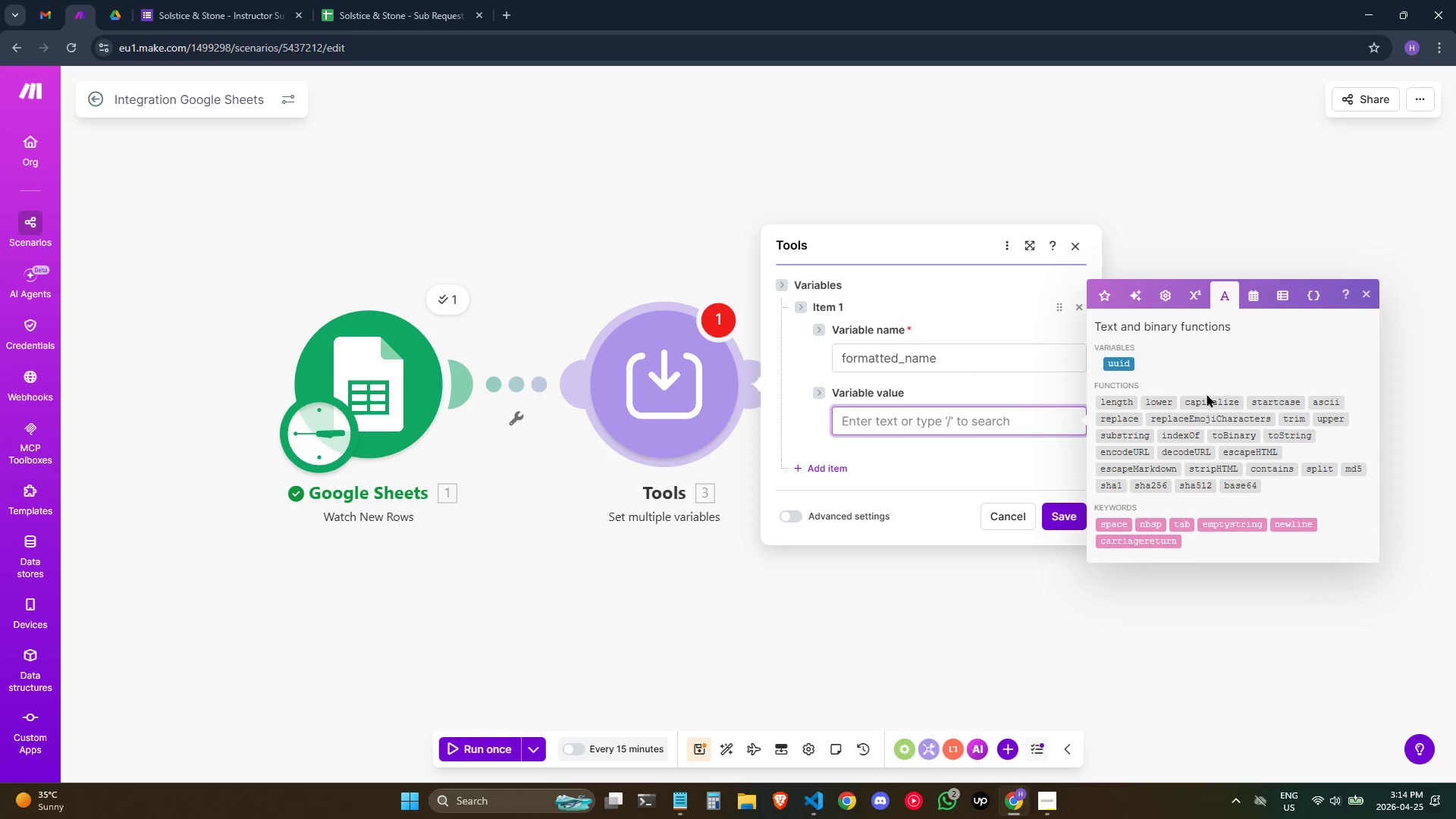 
wait(5.2)
 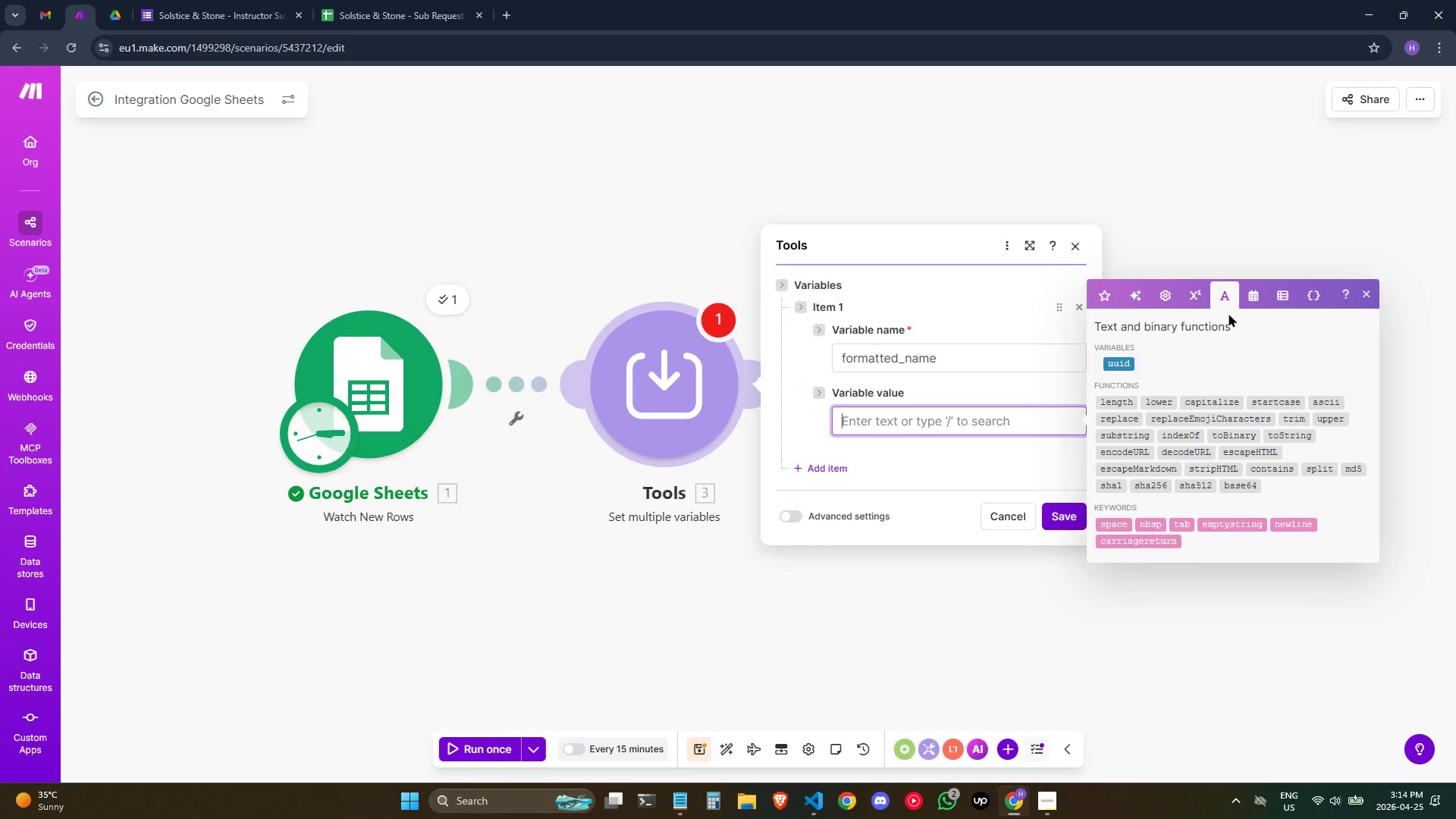 
left_click([1206, 398])
 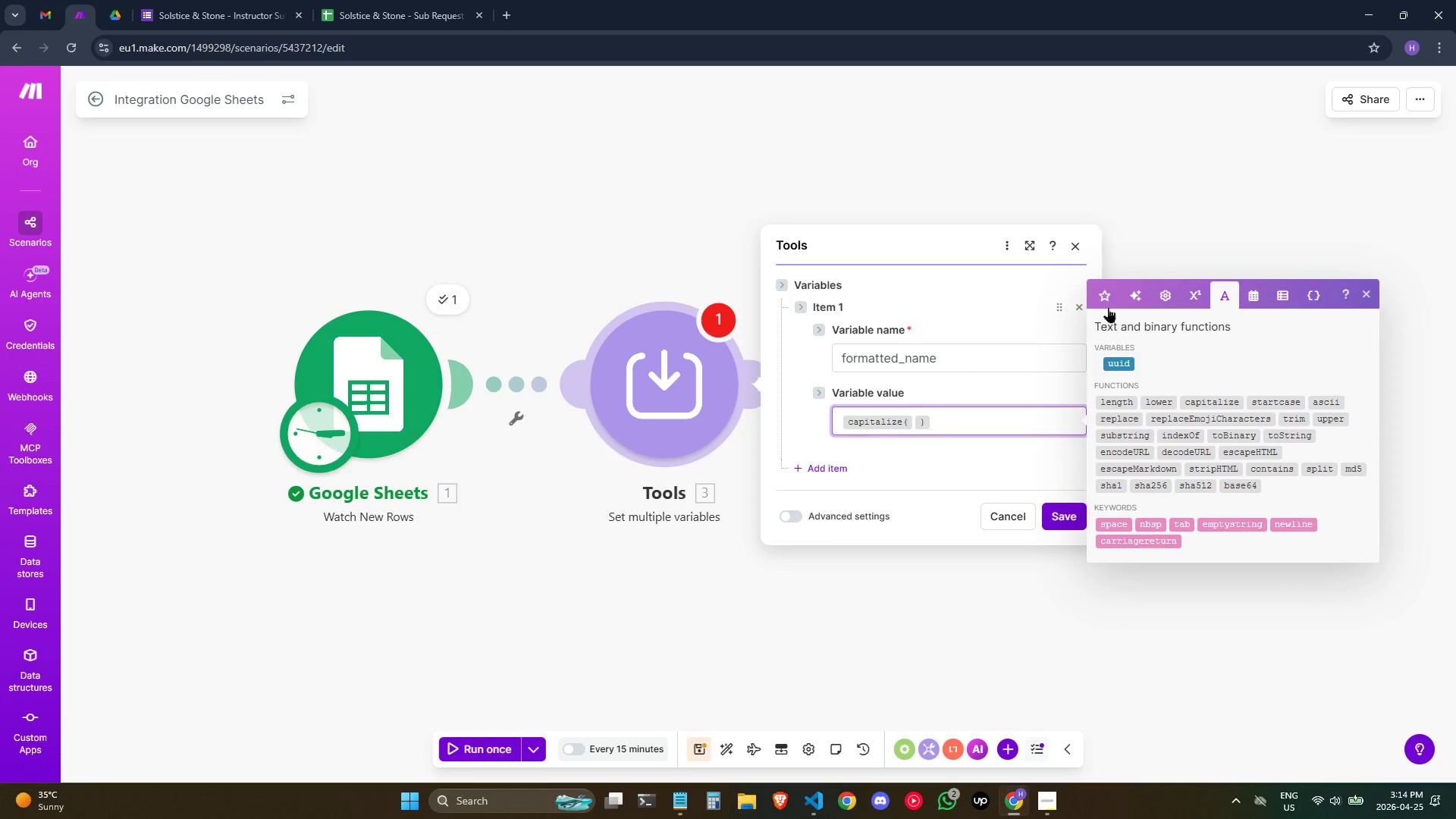 
left_click([1100, 294])
 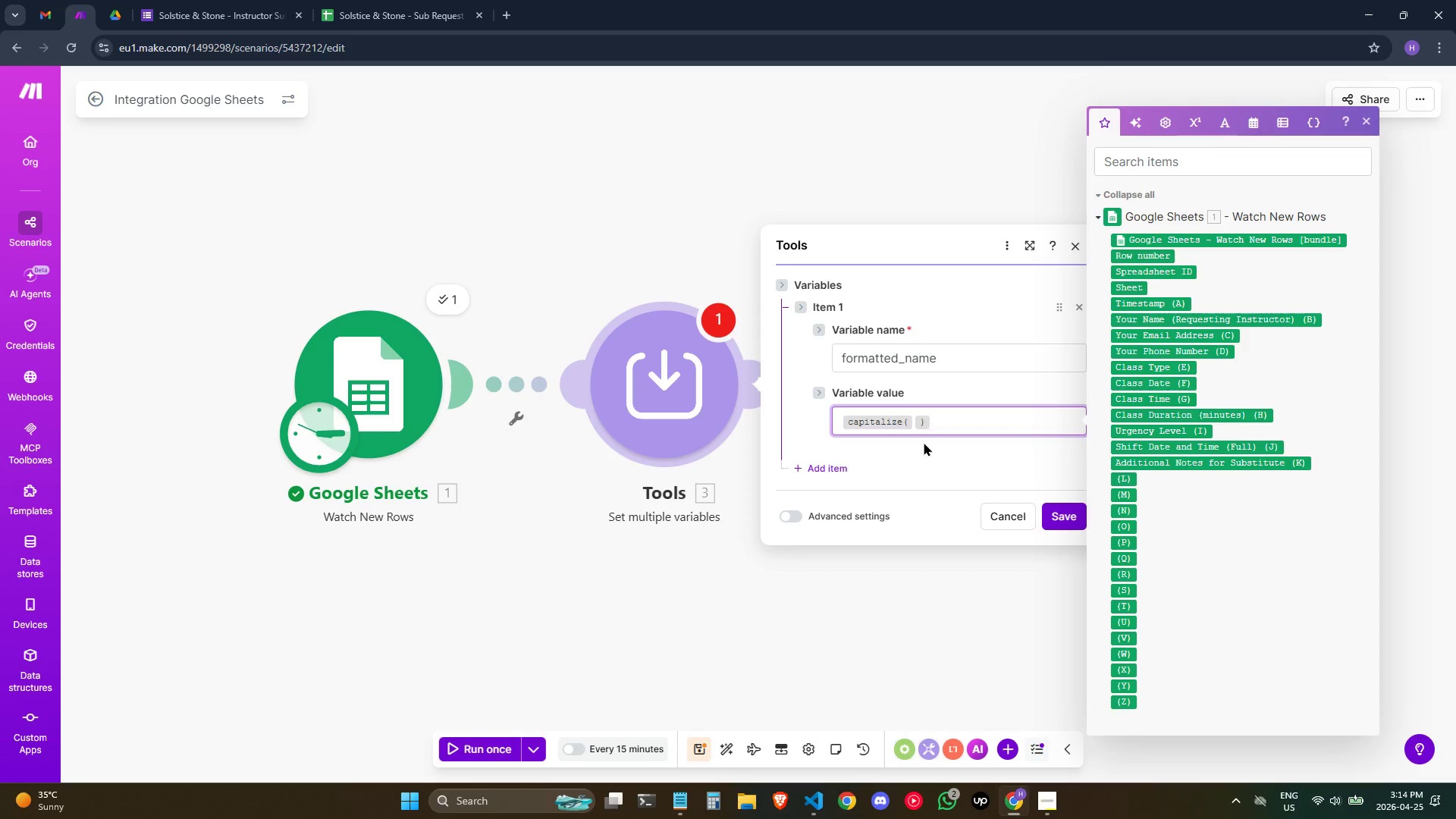 
key(Control+ControlRight)
 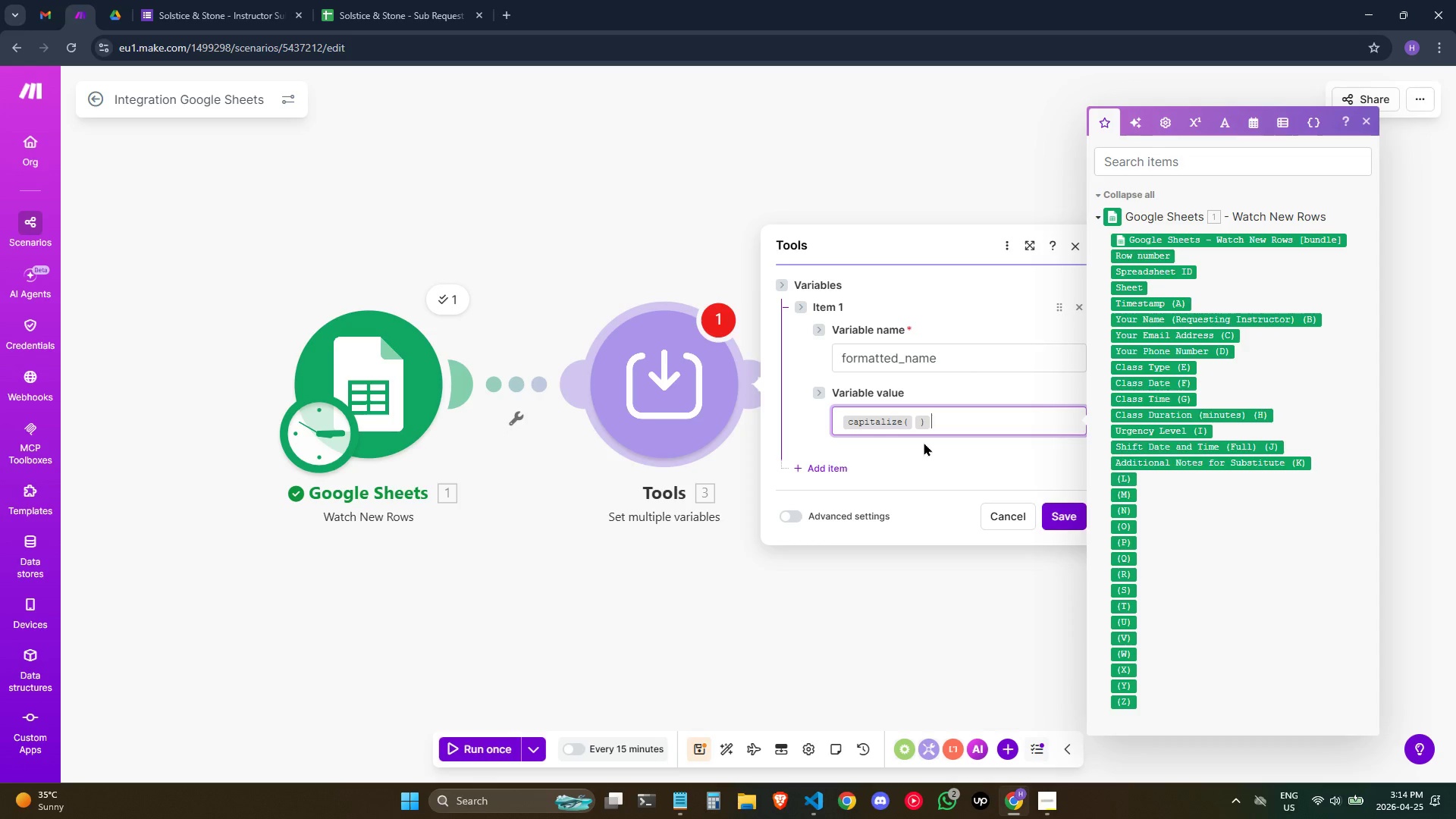 
type(/tr)
 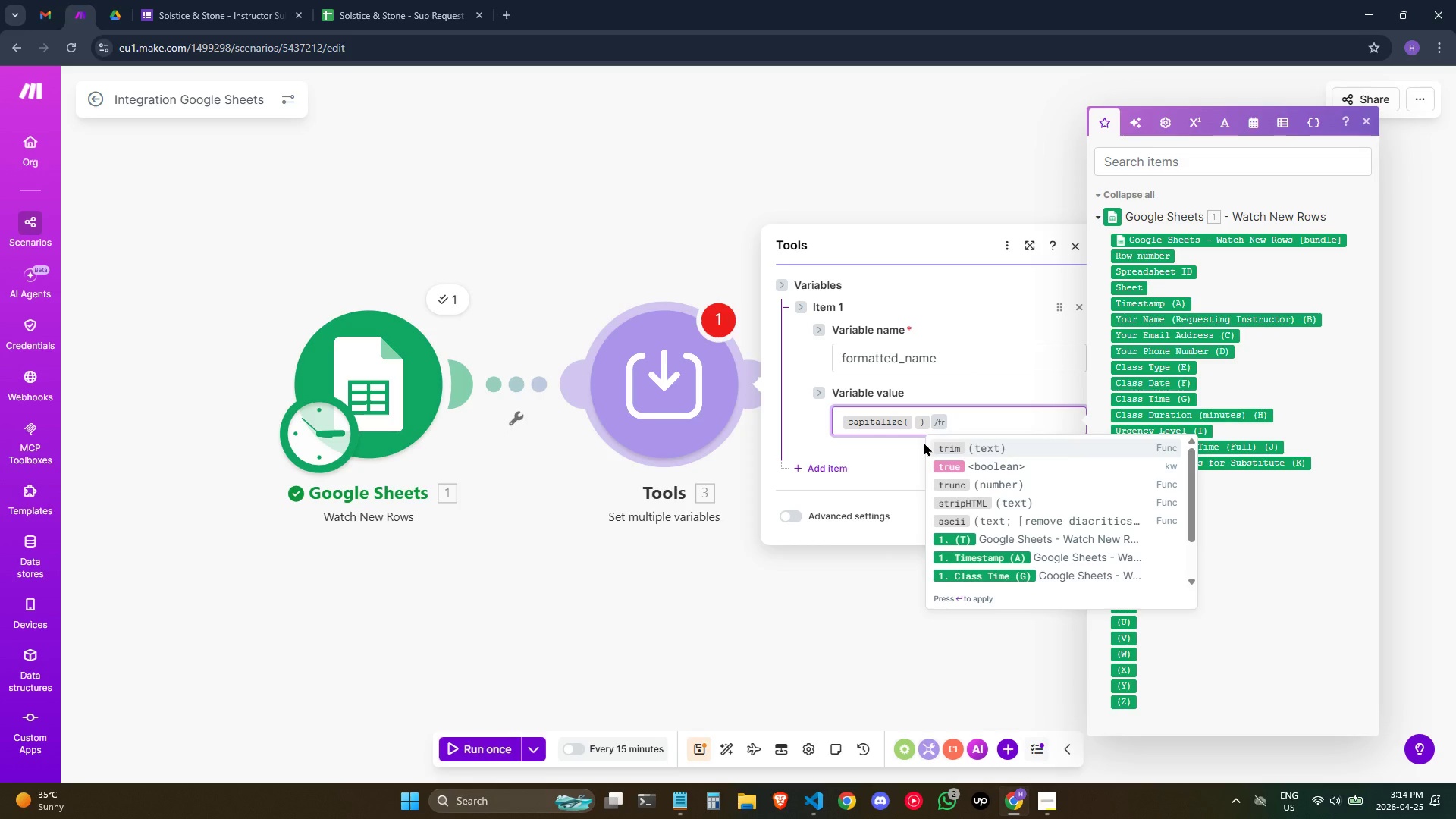 
key(Enter)
 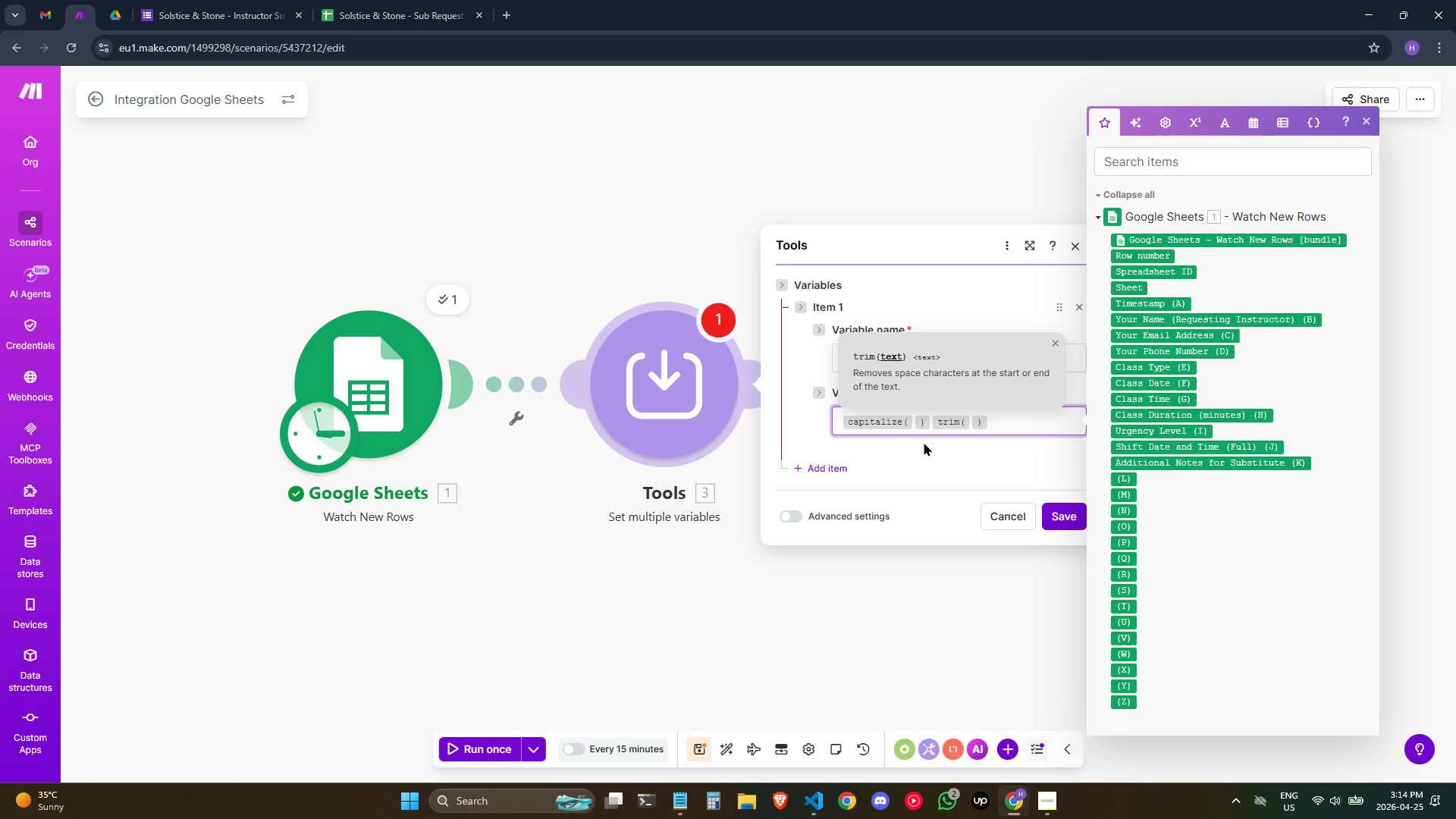 
wait(7.69)
 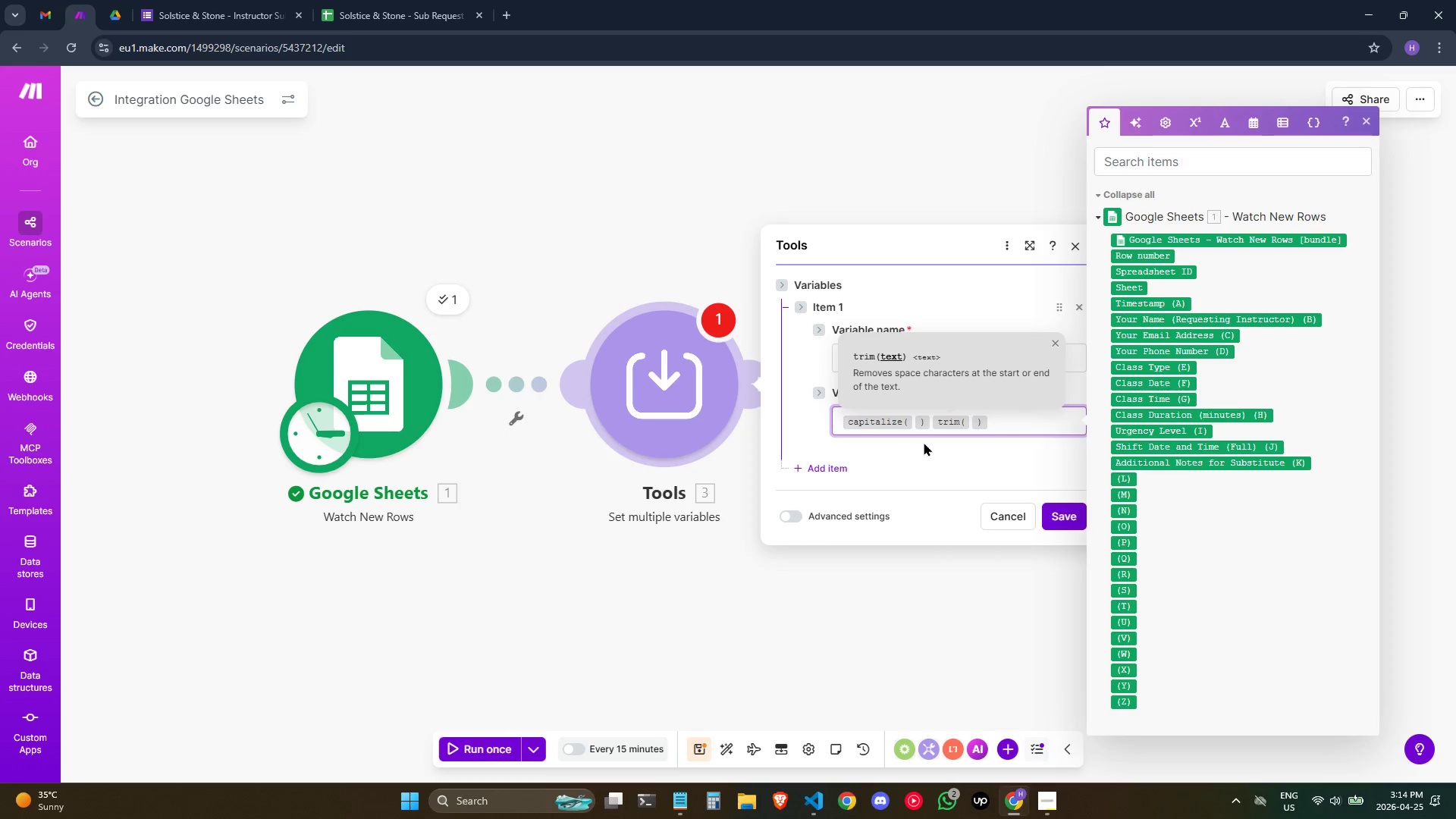 
mouse_move([1227, 314])
 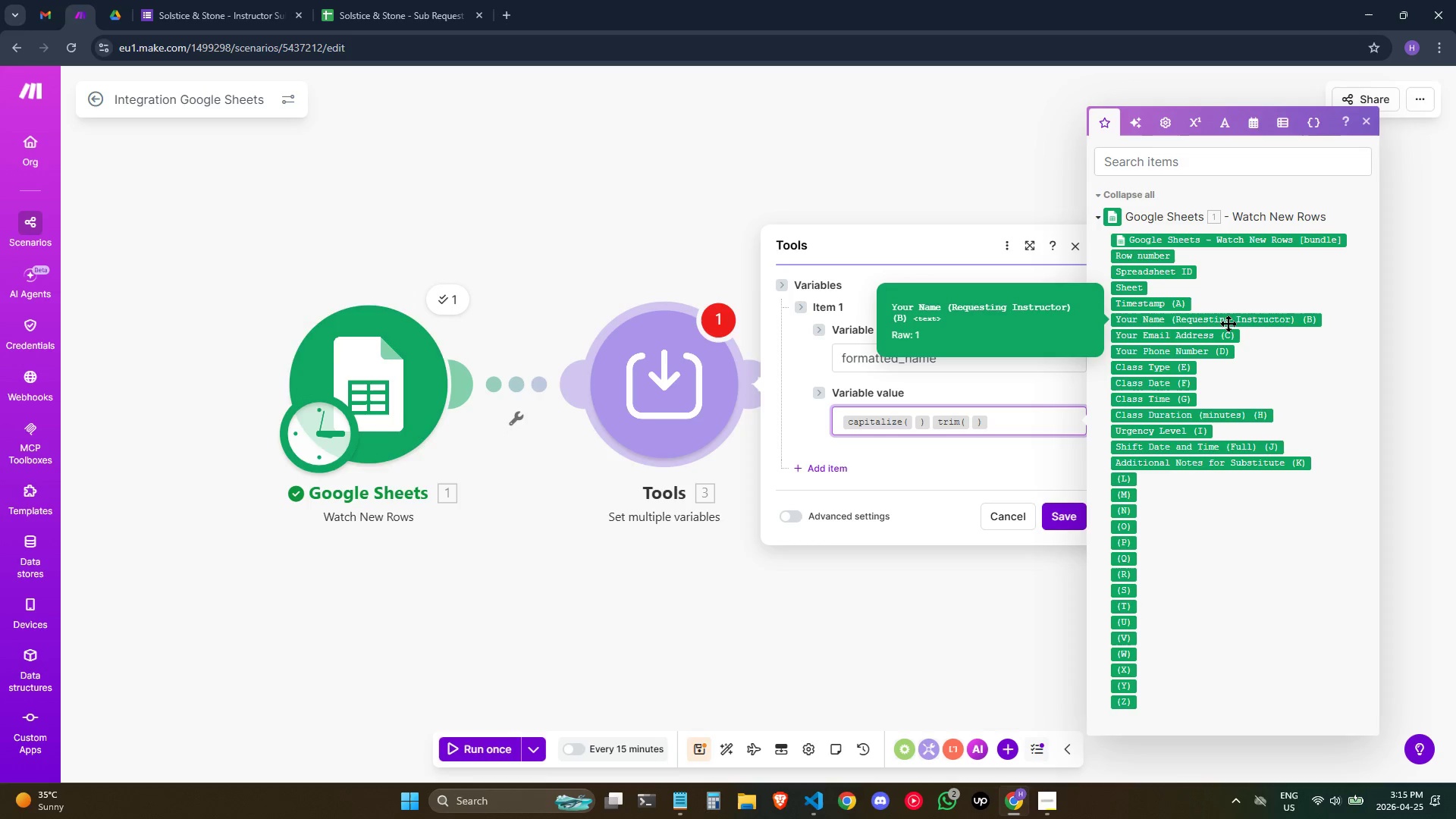 
left_click([1228, 322])
 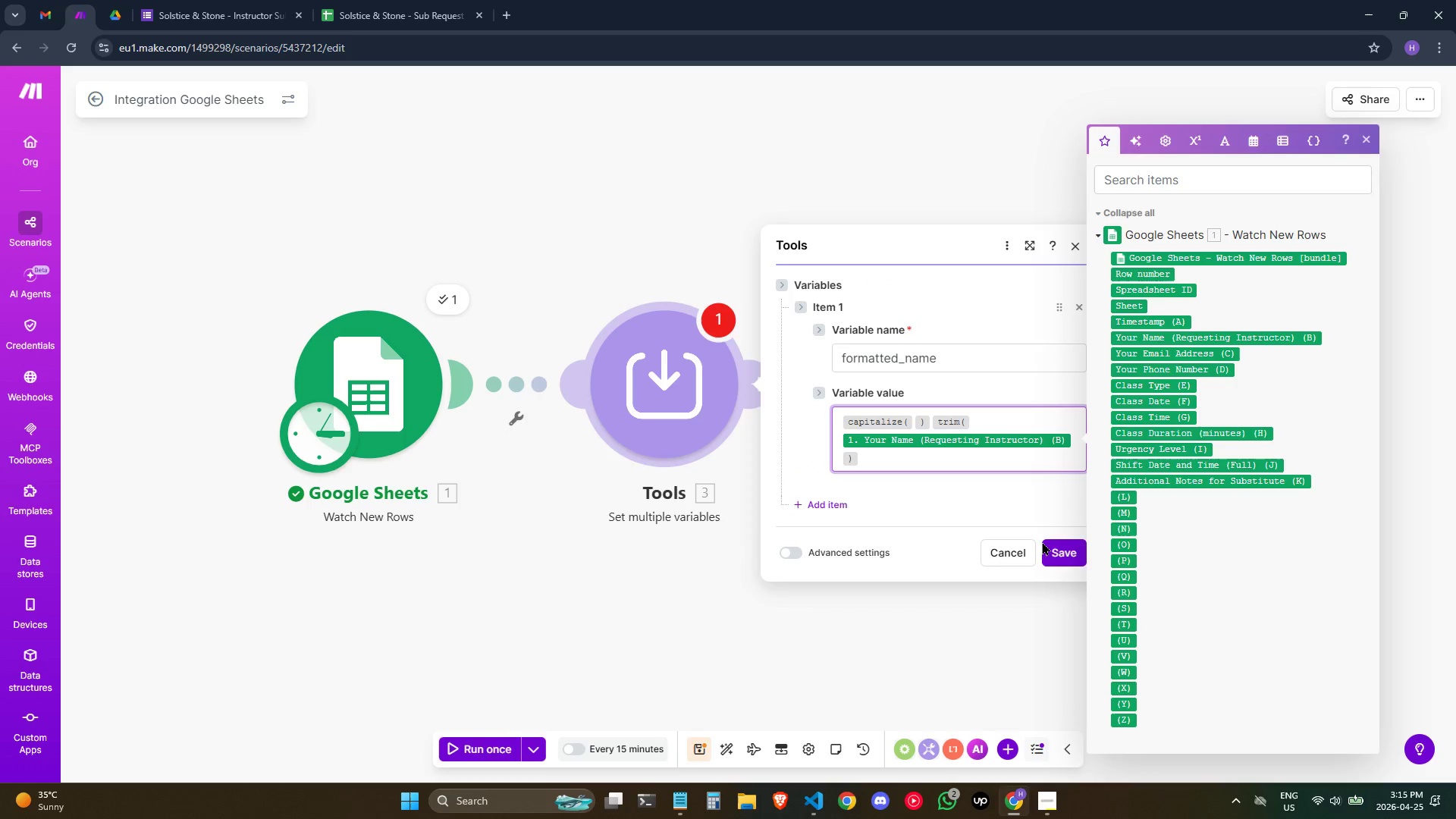 
left_click([838, 501])
 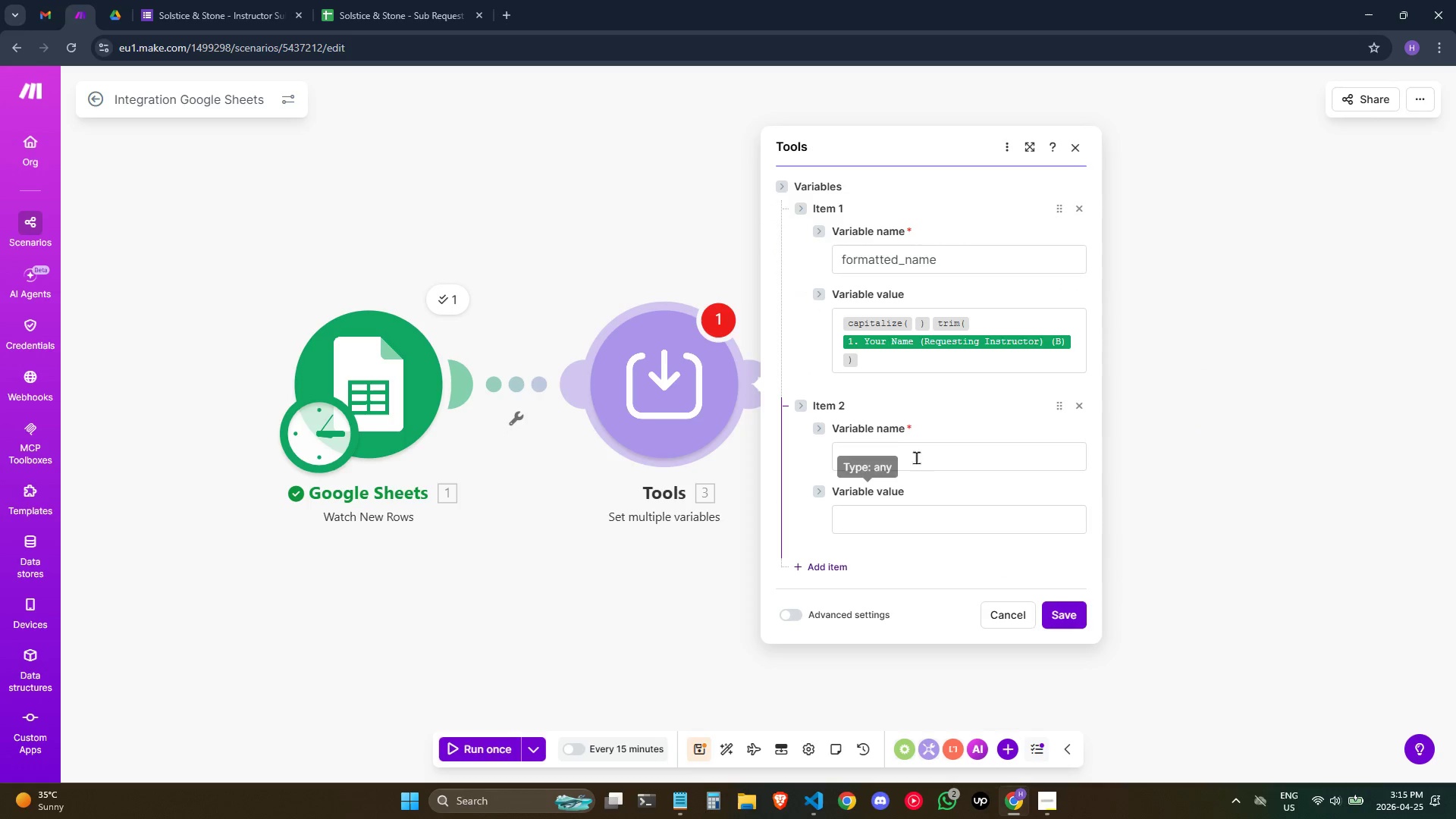 
left_click([920, 451])
 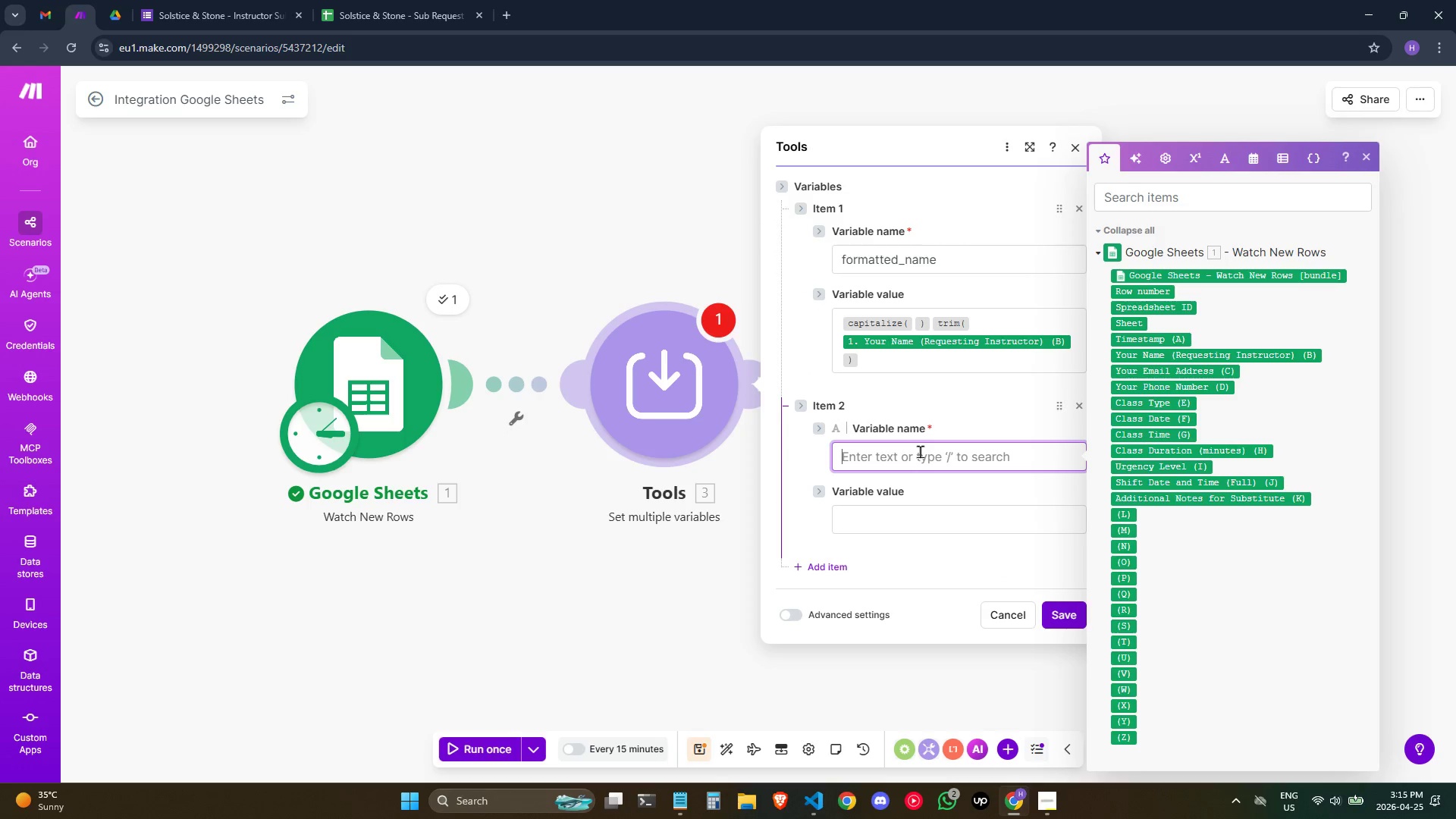 
type(submission_id)
 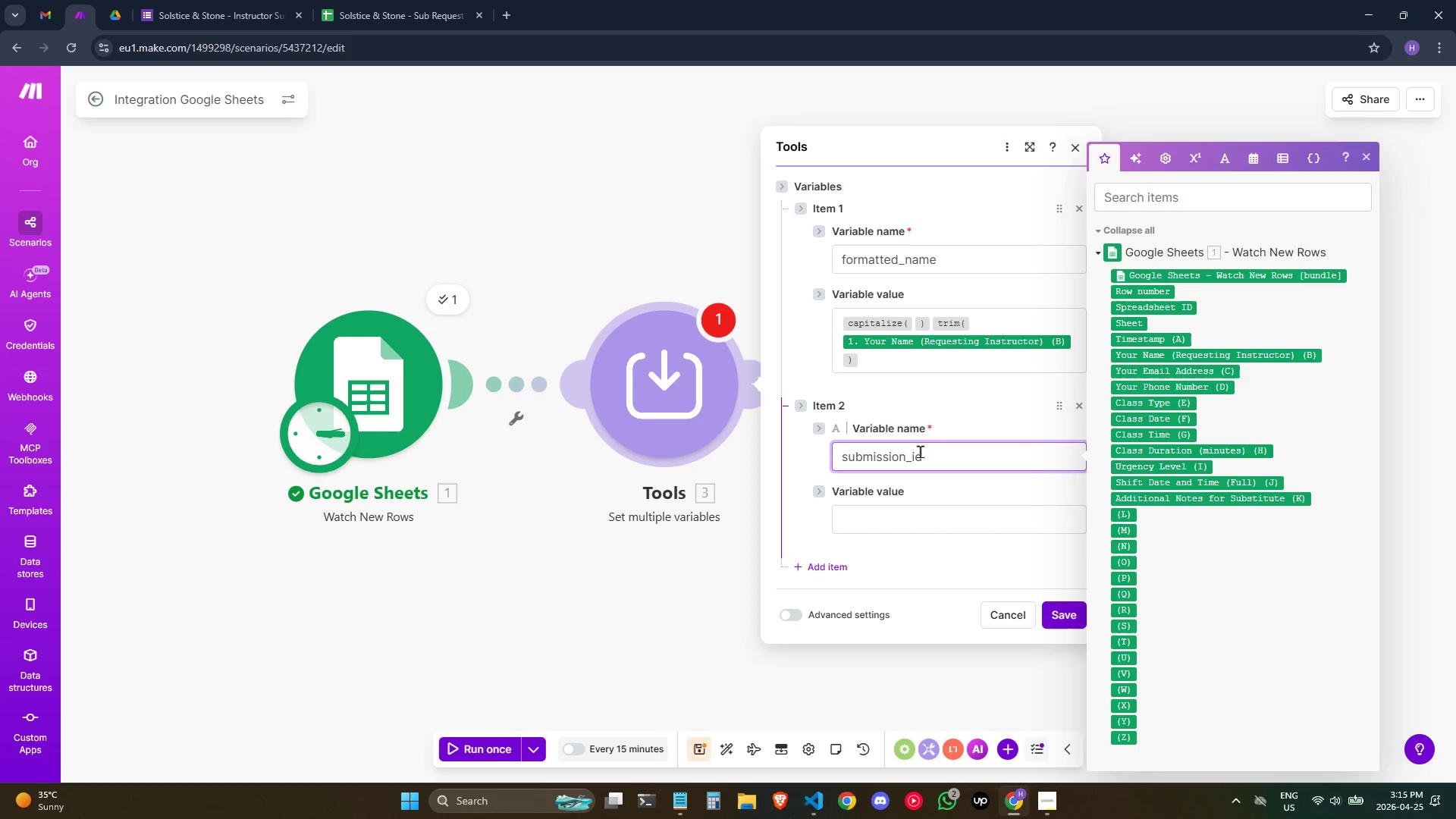 
left_click([897, 514])
 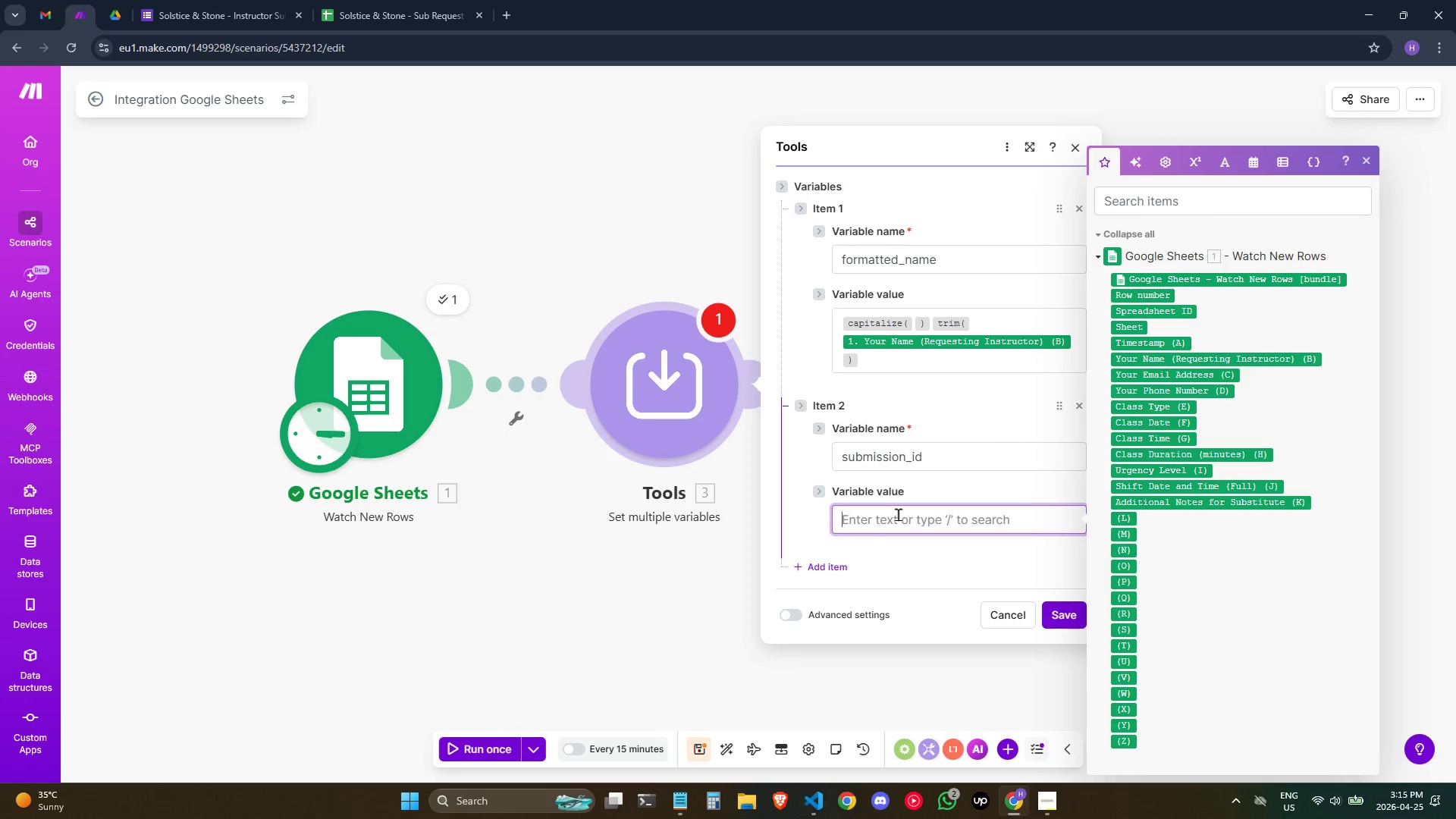 
type(SS-/FO)
 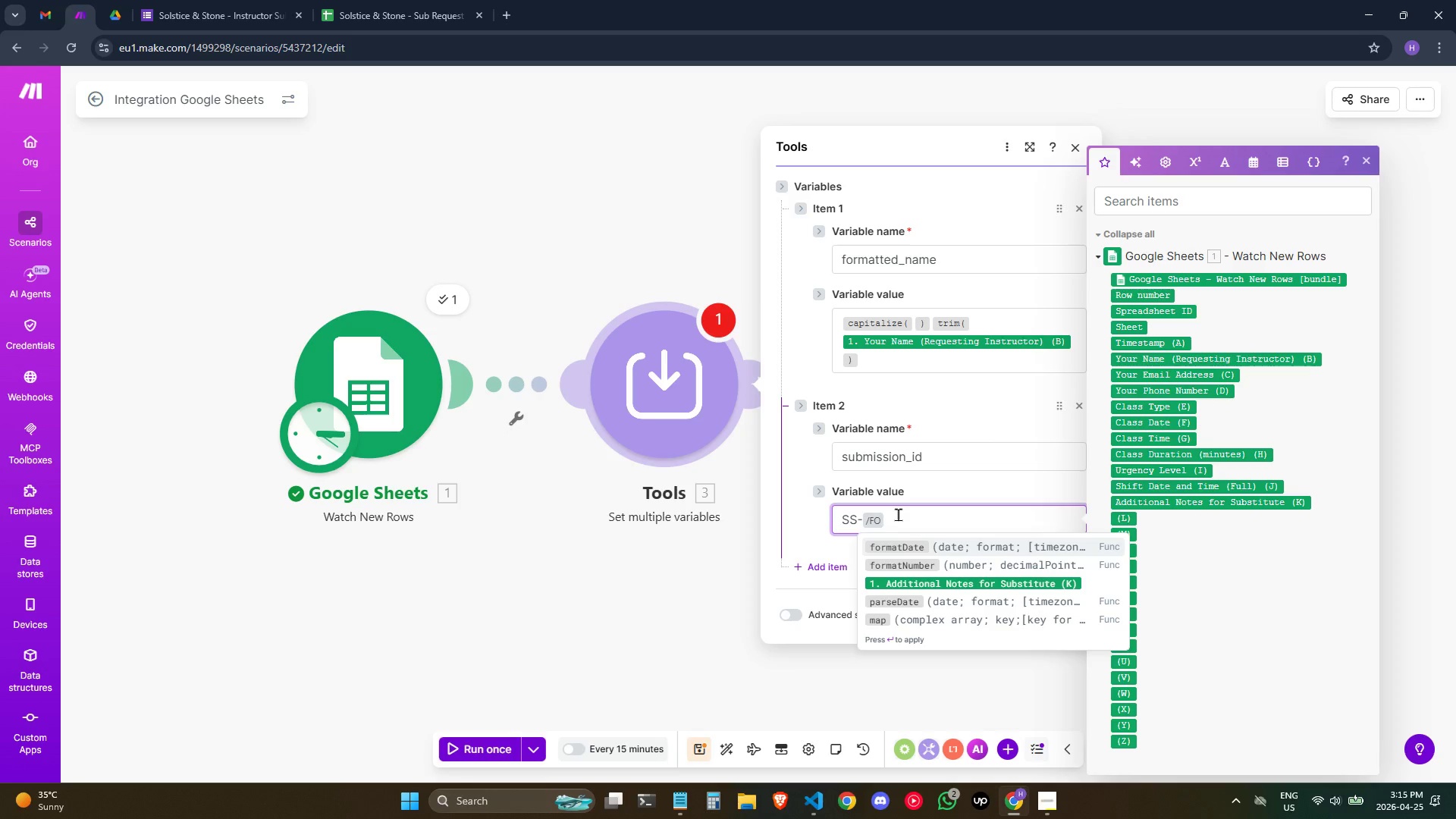 
key(Enter)
 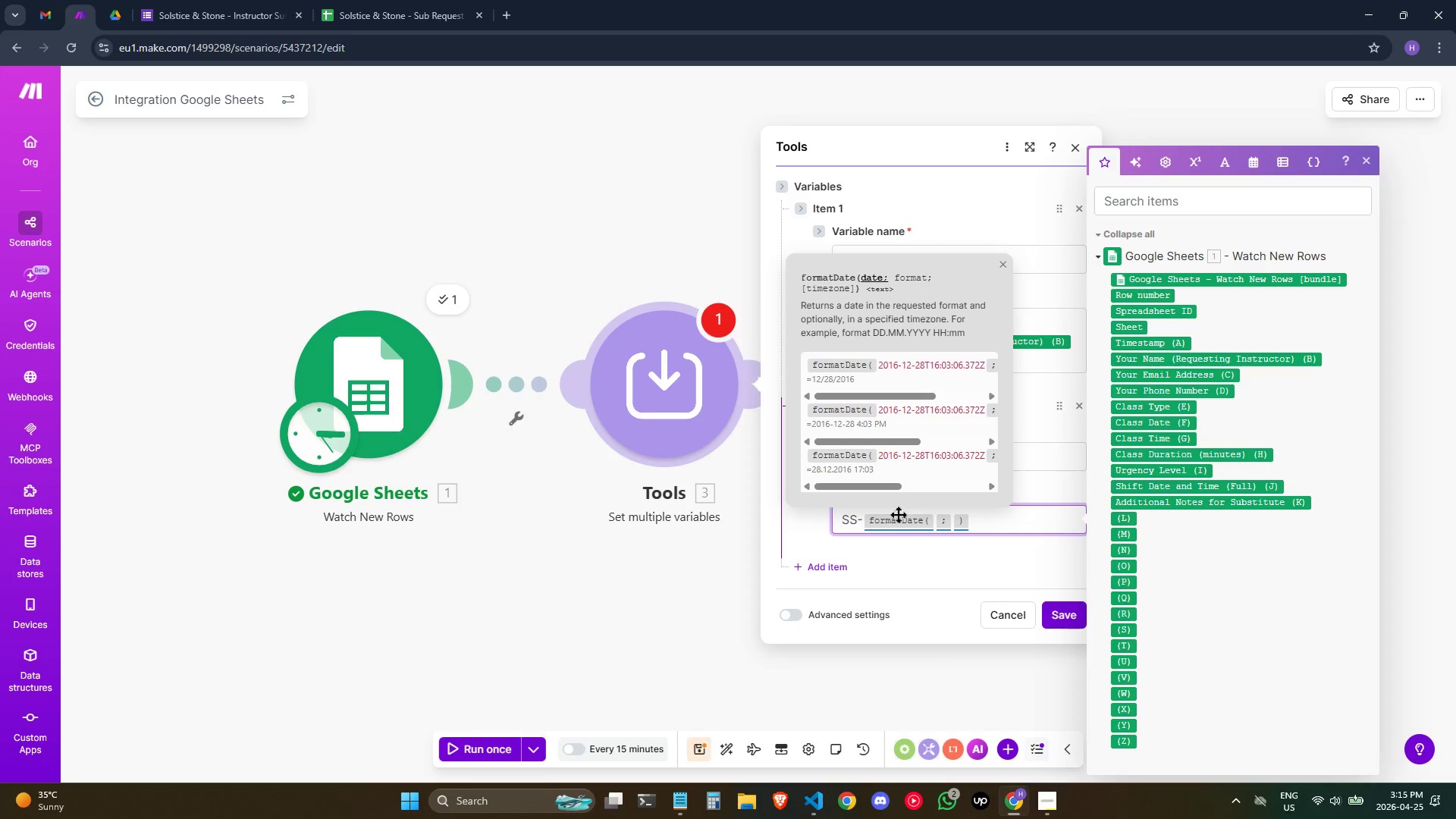 
type(/NOW)
 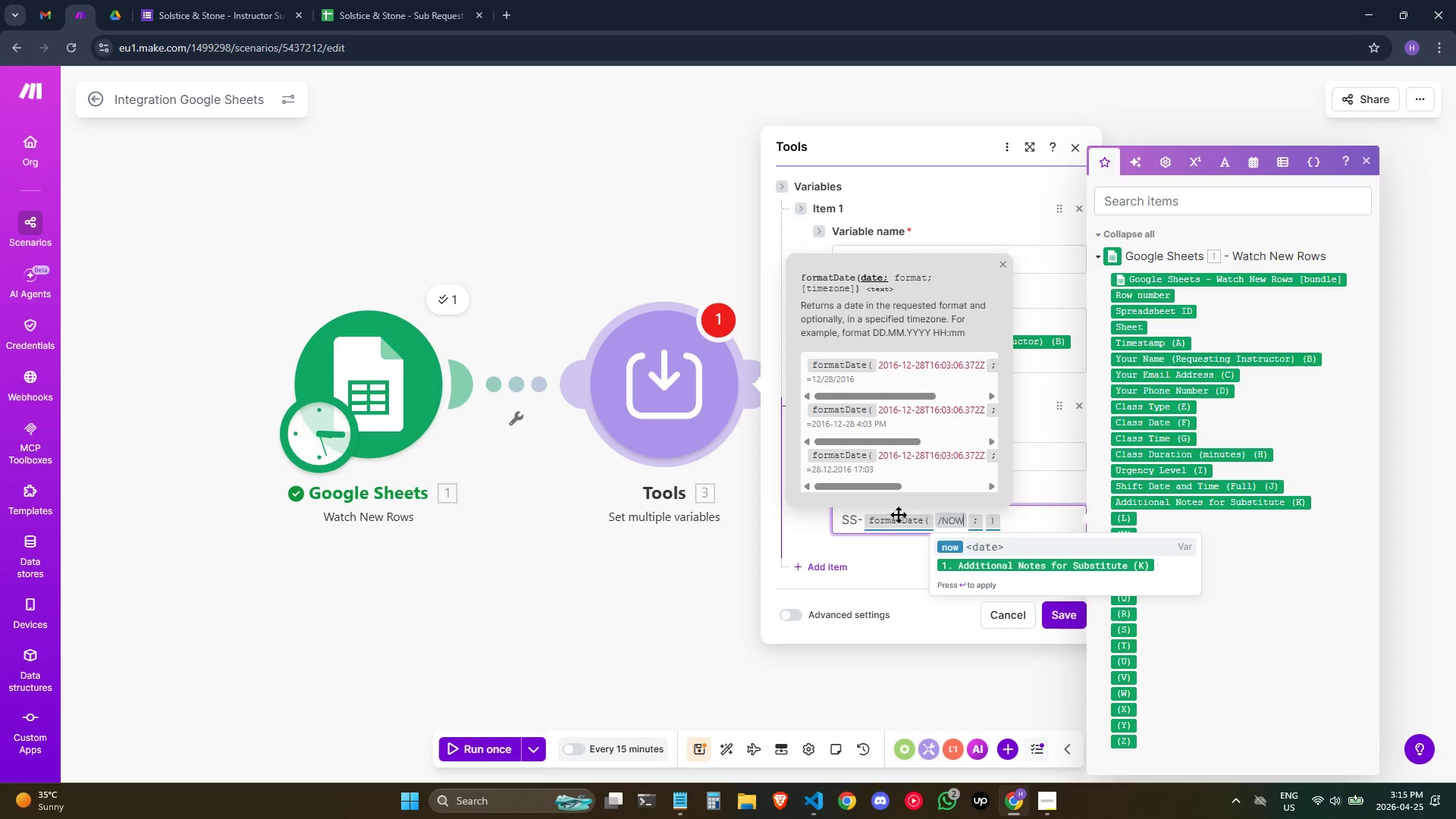 
key(Enter)
 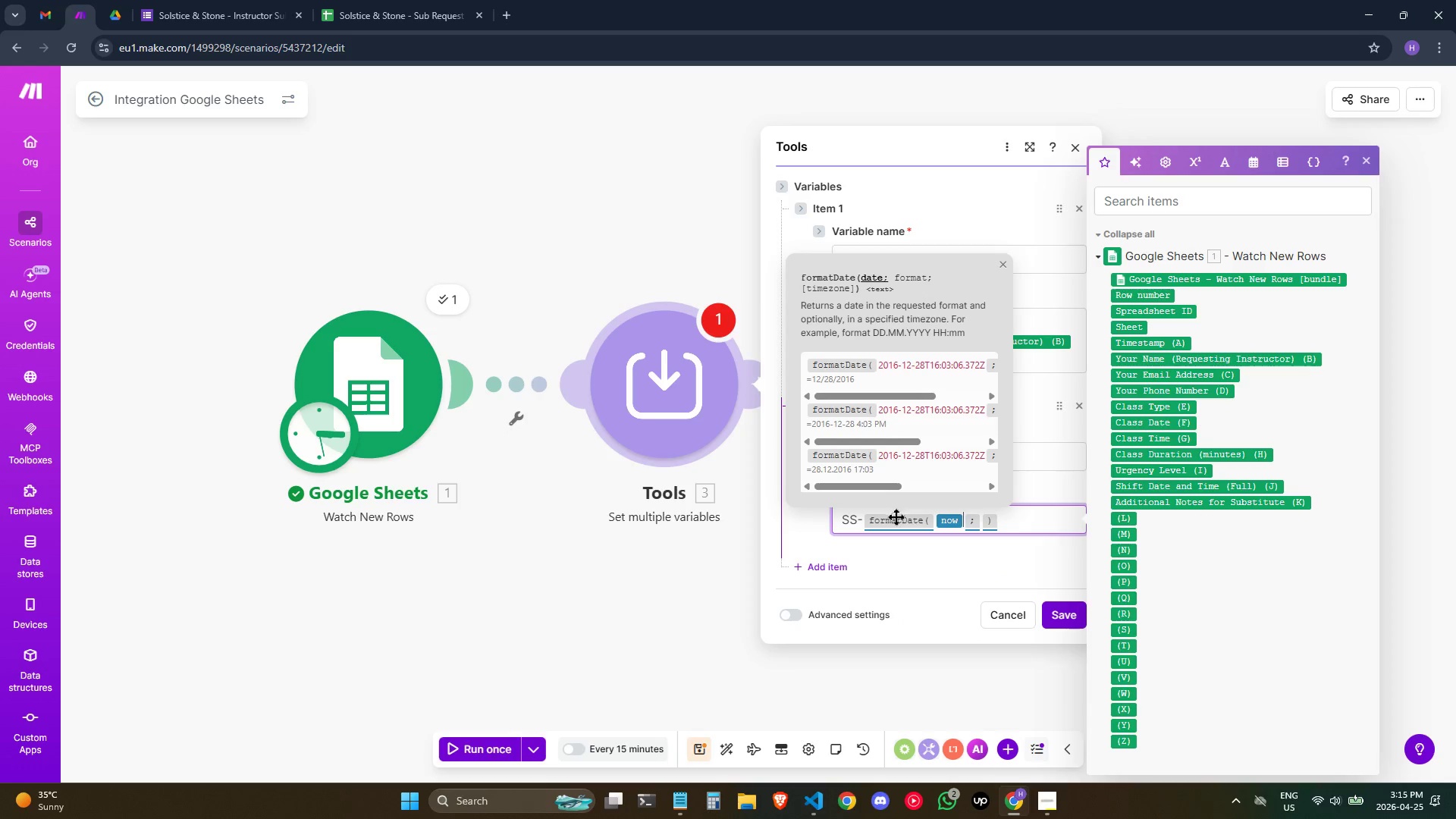 
key(ArrowRight)
 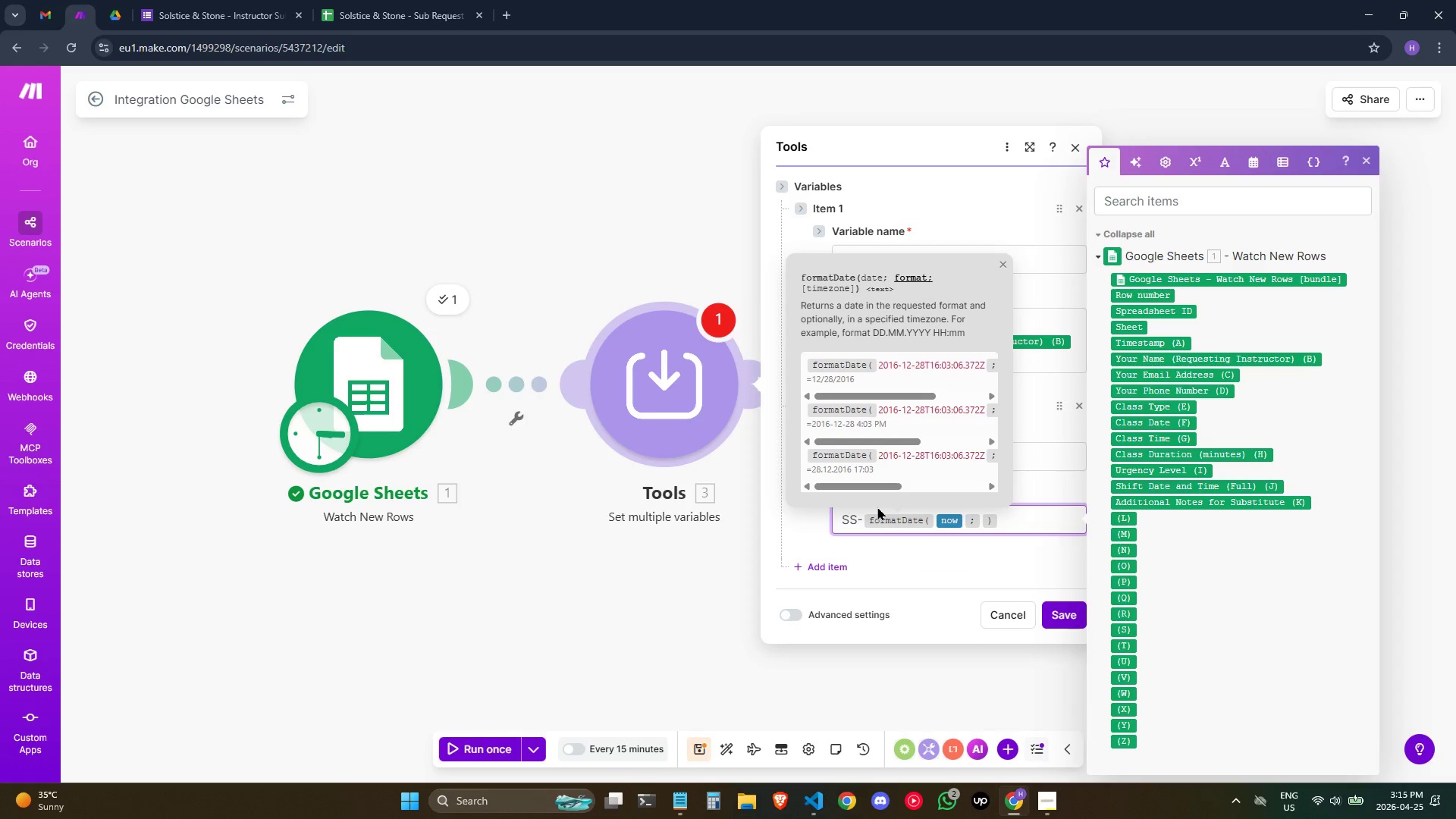 
key(CapsLock)
 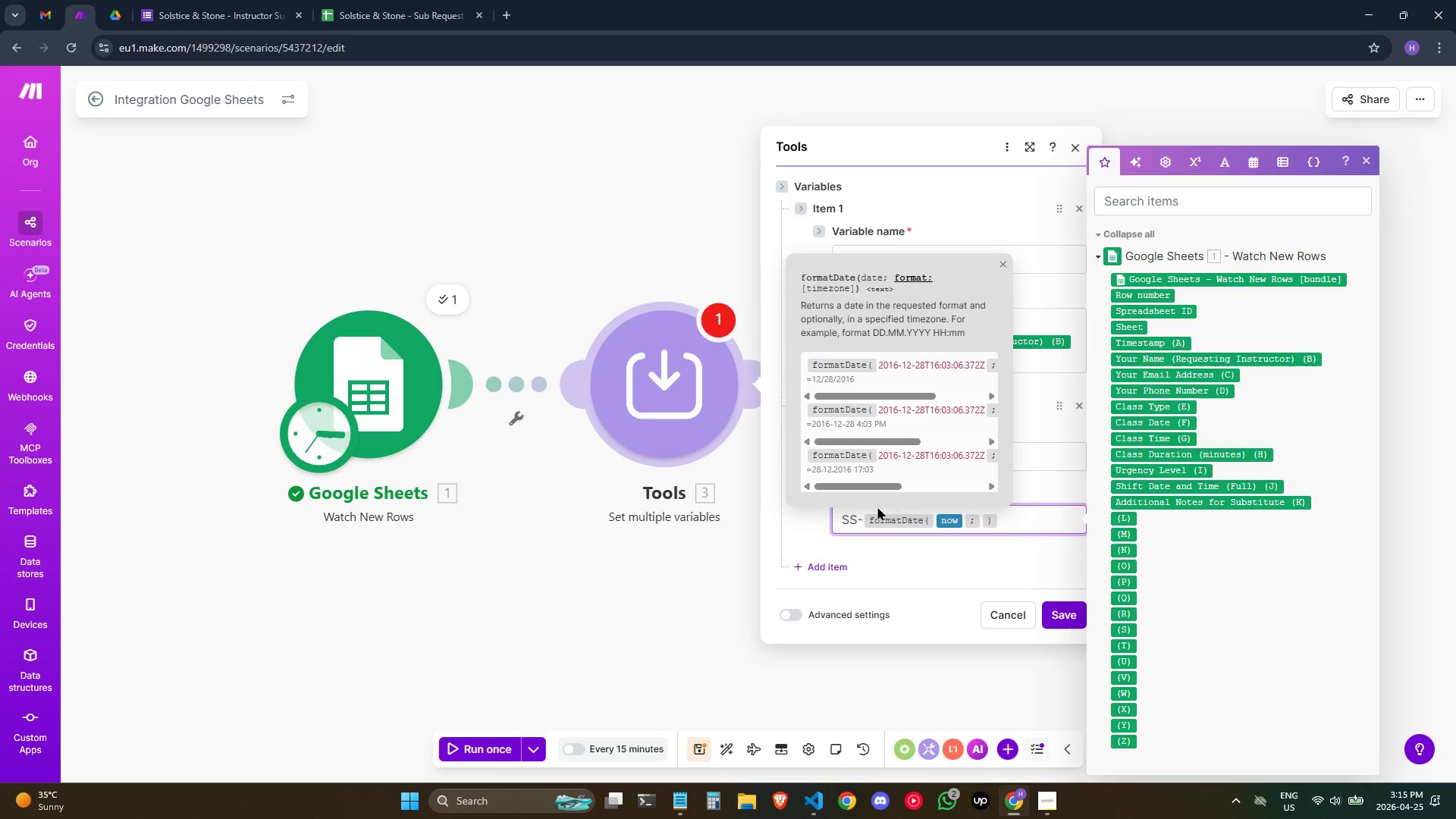 
wait(9.59)
 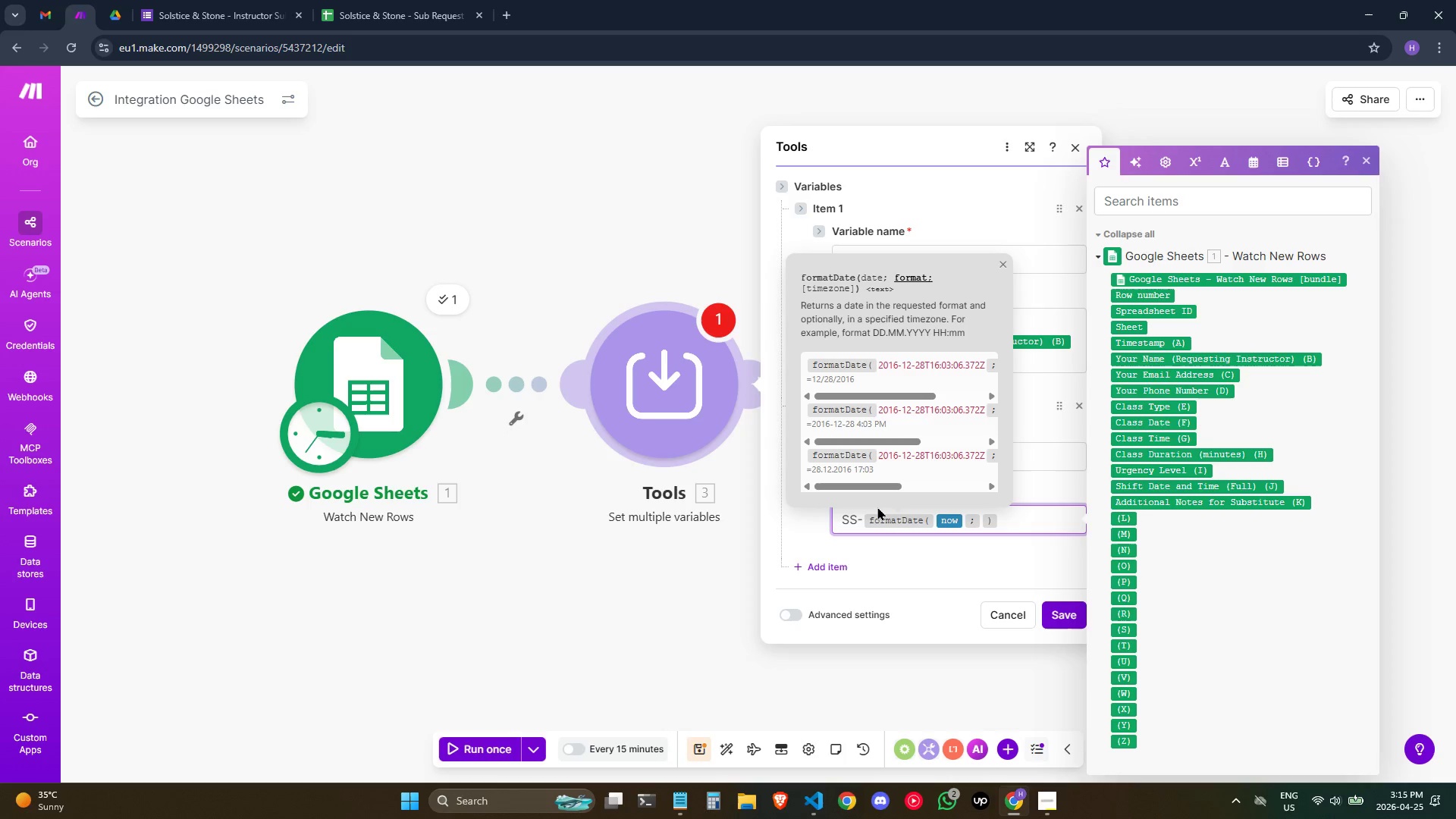 
type(yy==)
key(Backspace)
key(Backspace)
key(Backspace)
key(Backspace)
type(YYYYMMDDHHmm)
 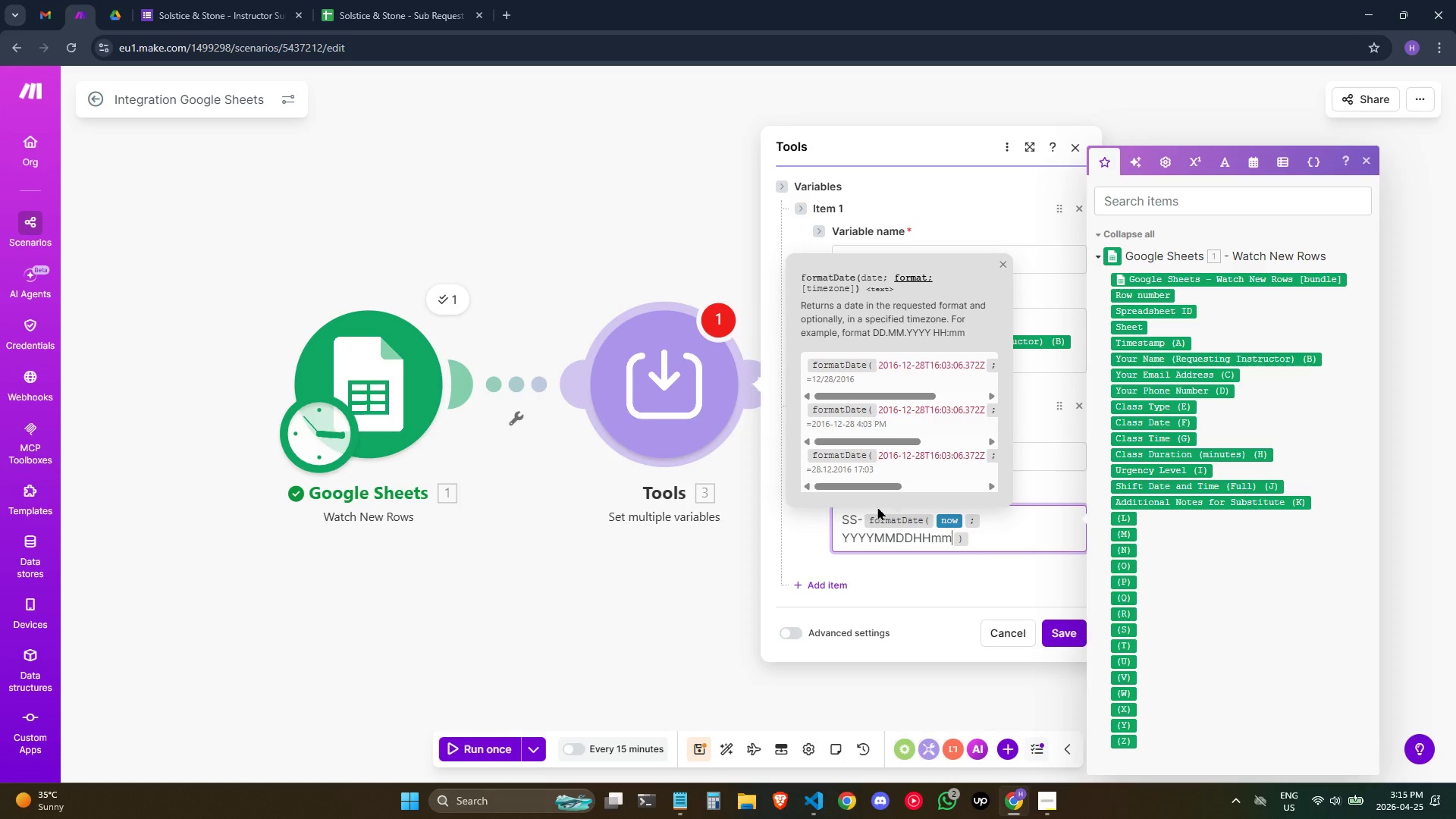 
wait(8.11)
 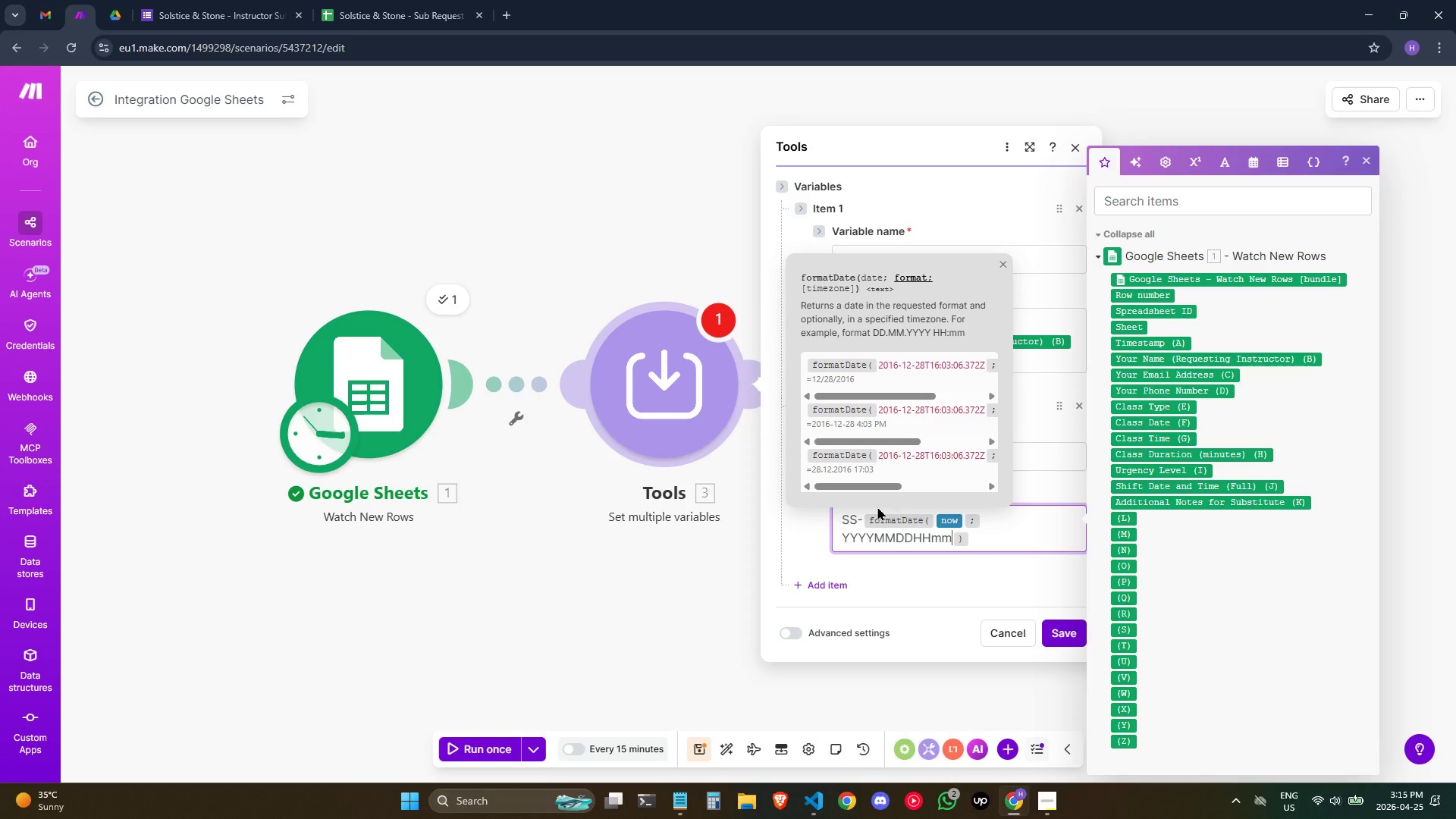 
key(ArrowRight)
 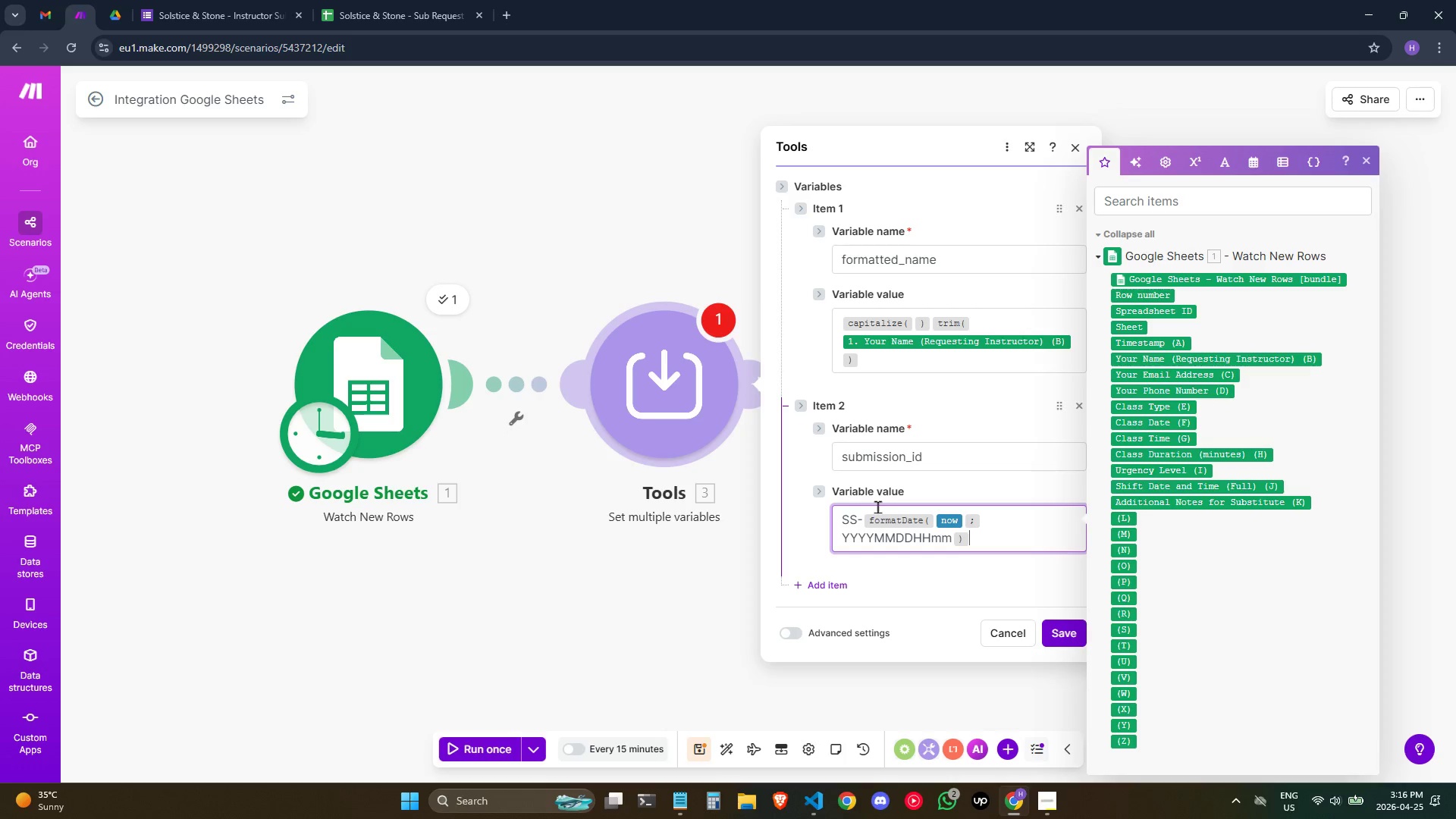 
key(Minus)
 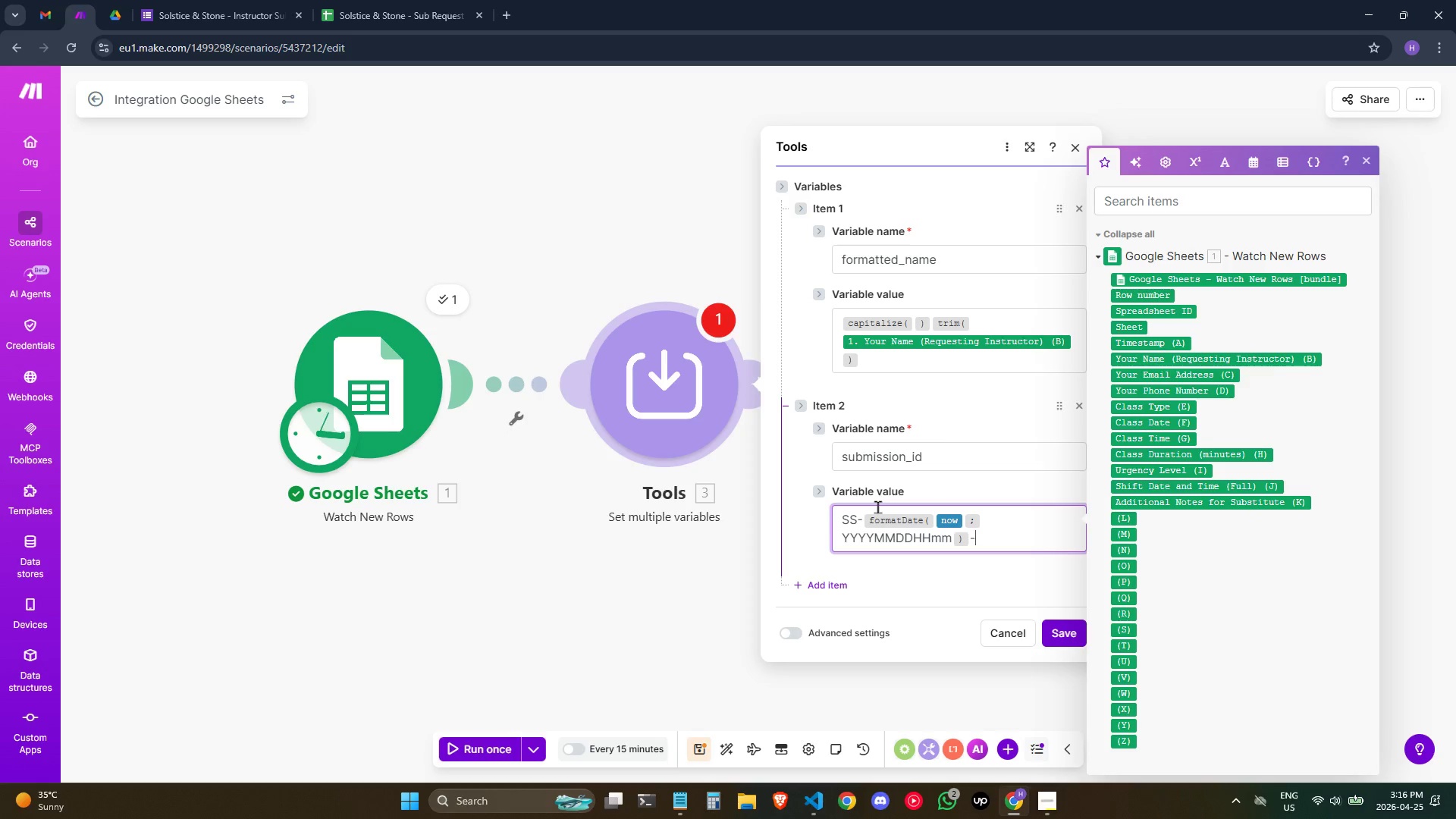 
key(Slash)
 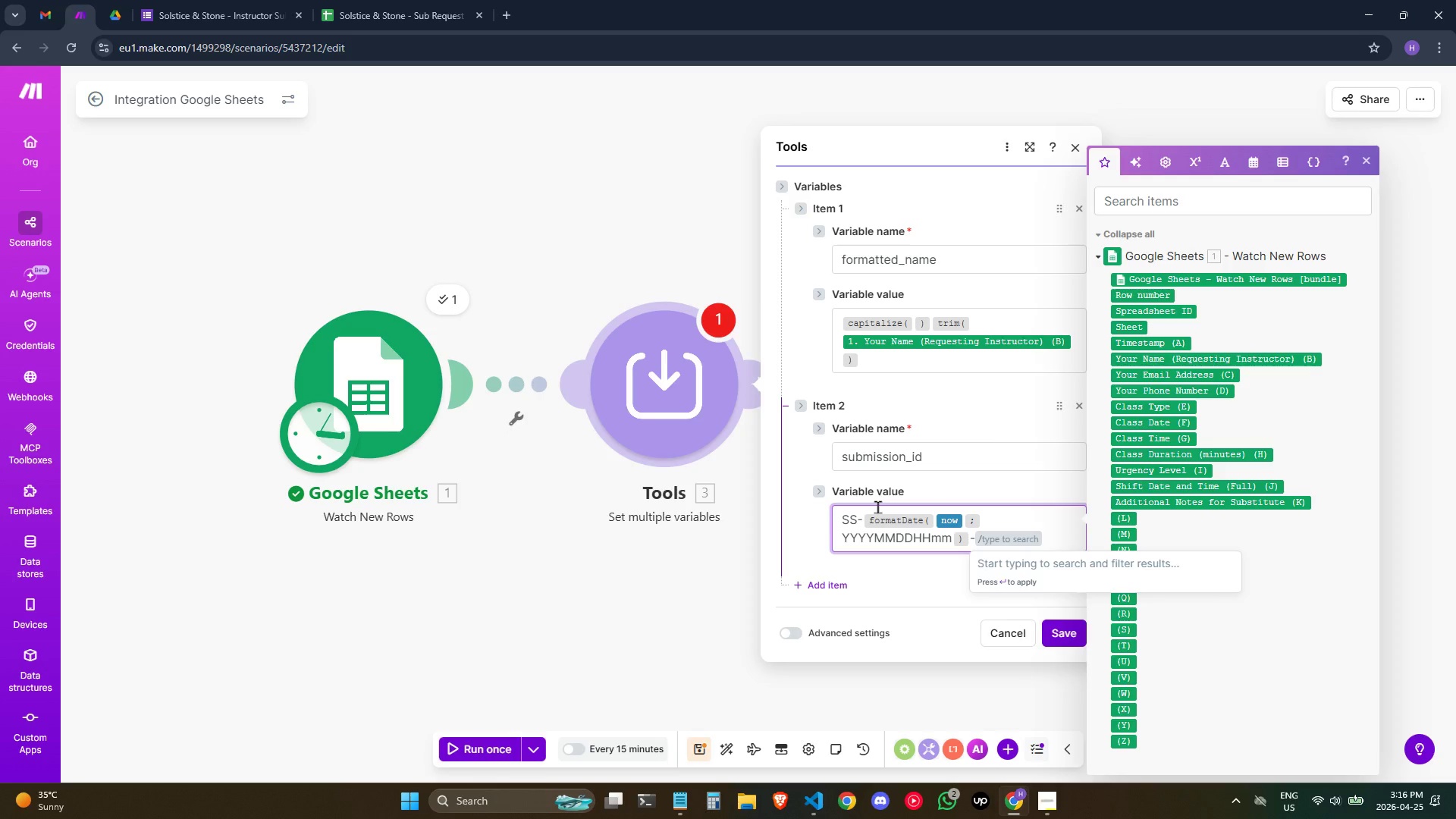 
key(U)
 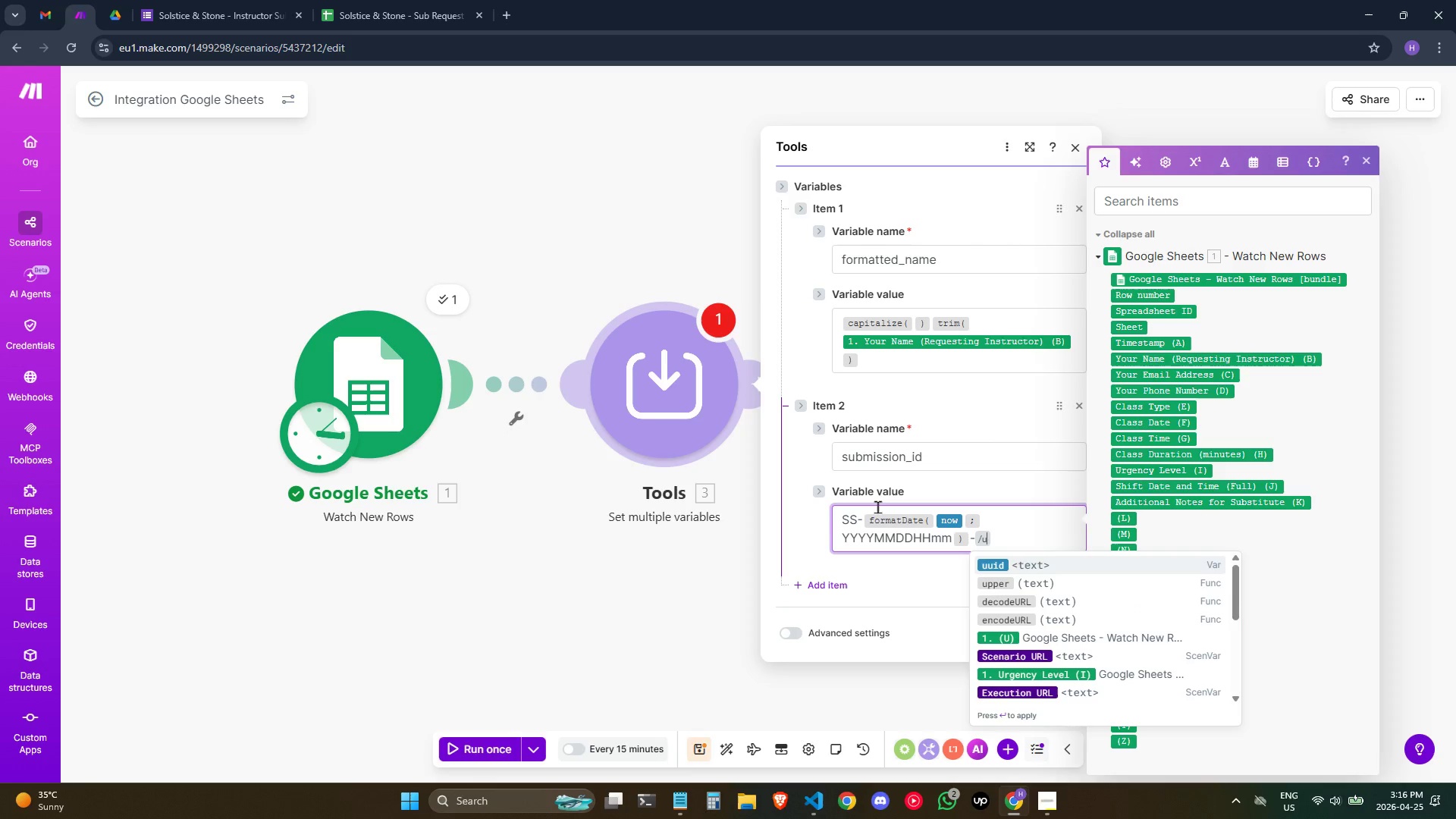 
key(ArrowDown)
 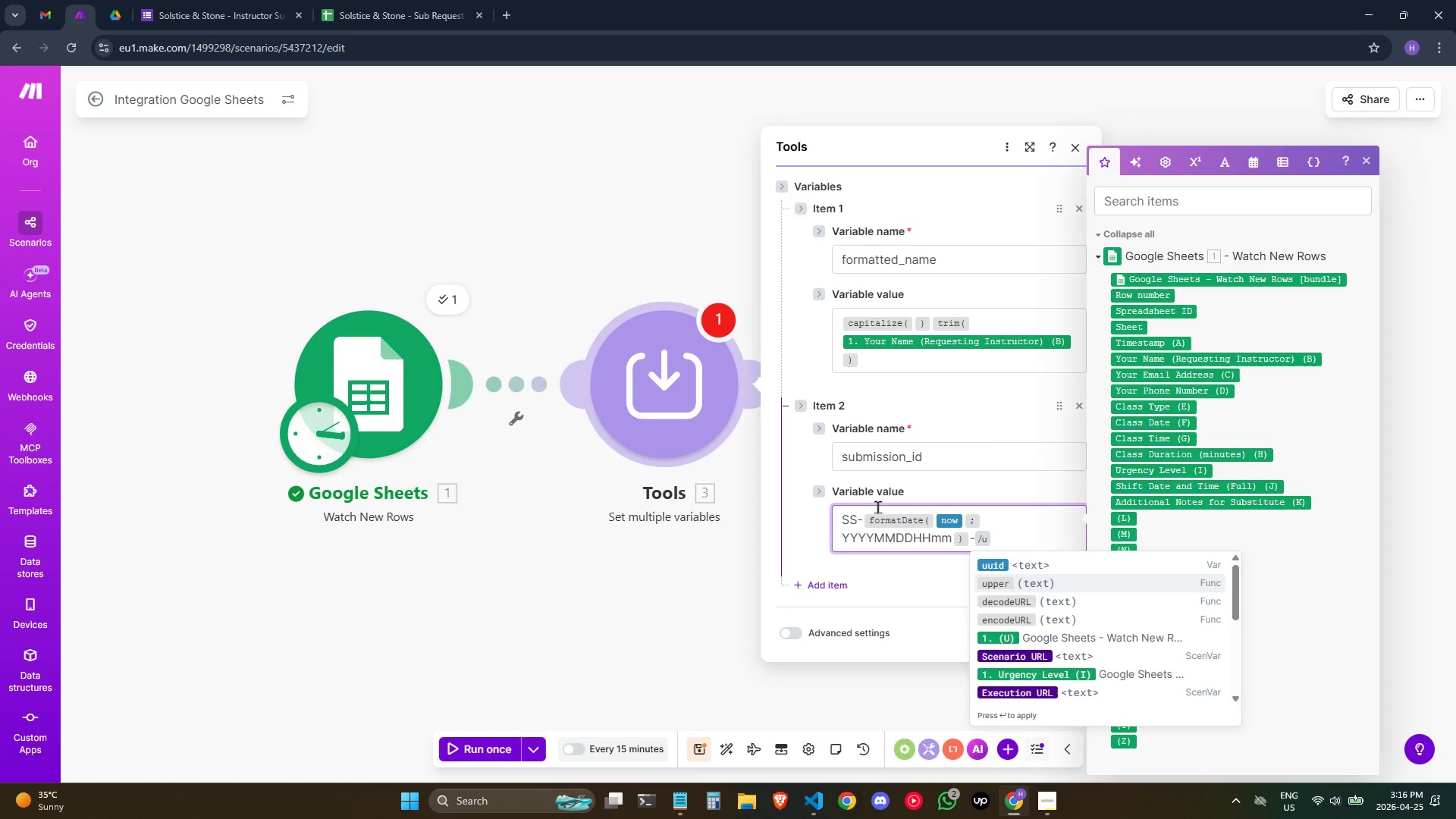 
key(Enter)
 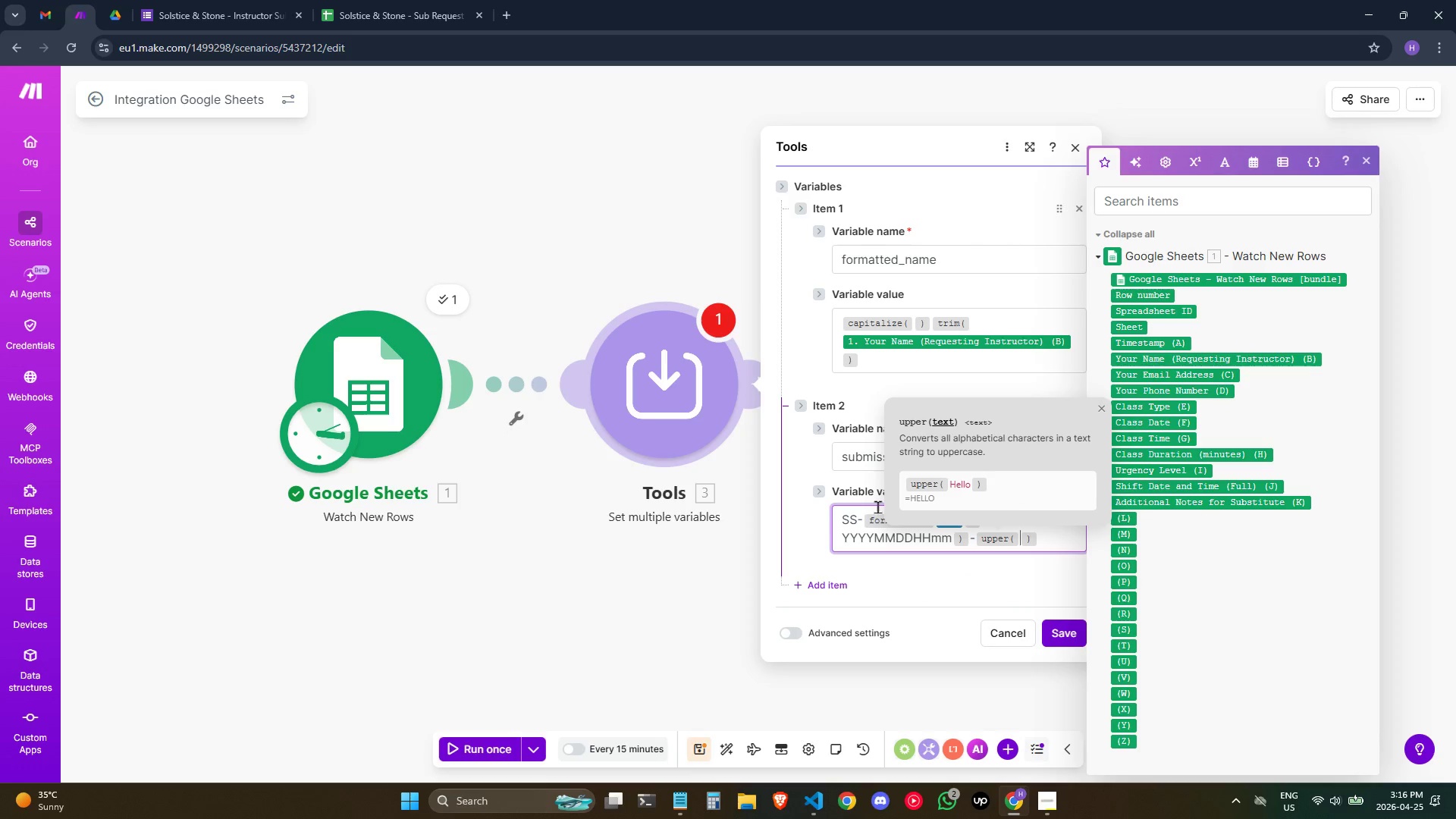 
type(/lef)
key(Backspace)
key(Backspace)
 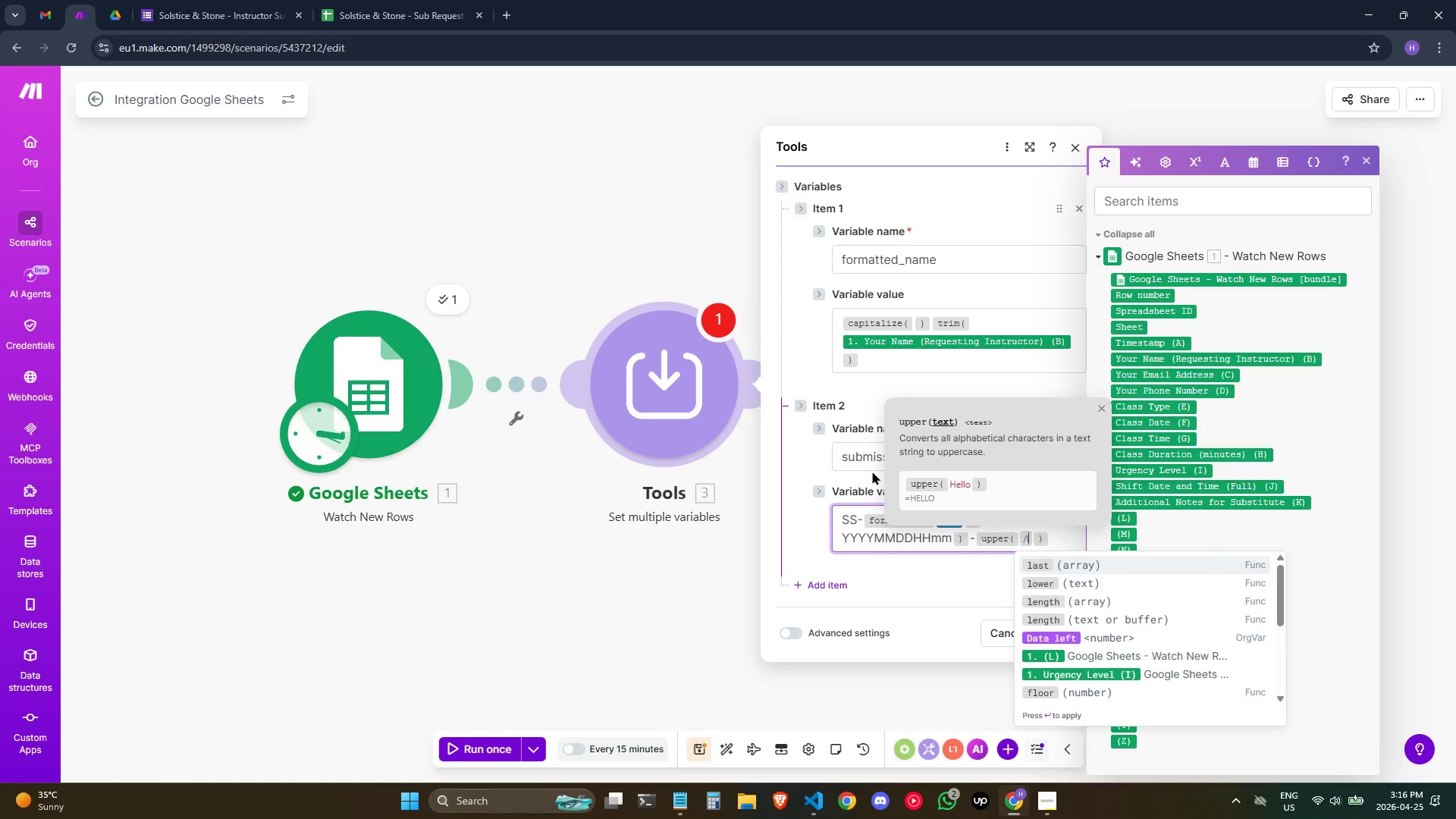 
key(Backspace)
 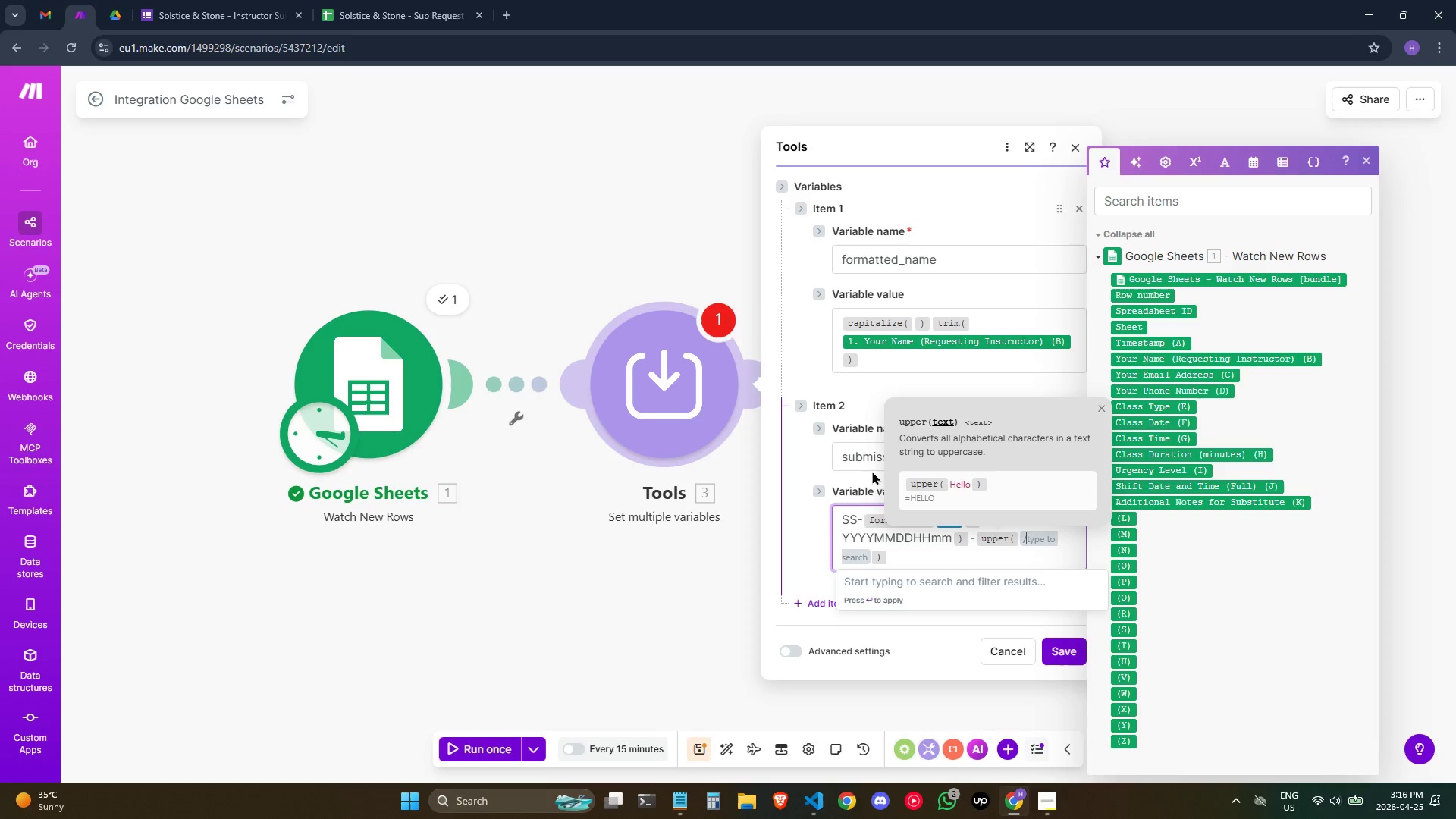 
key(Backspace)
 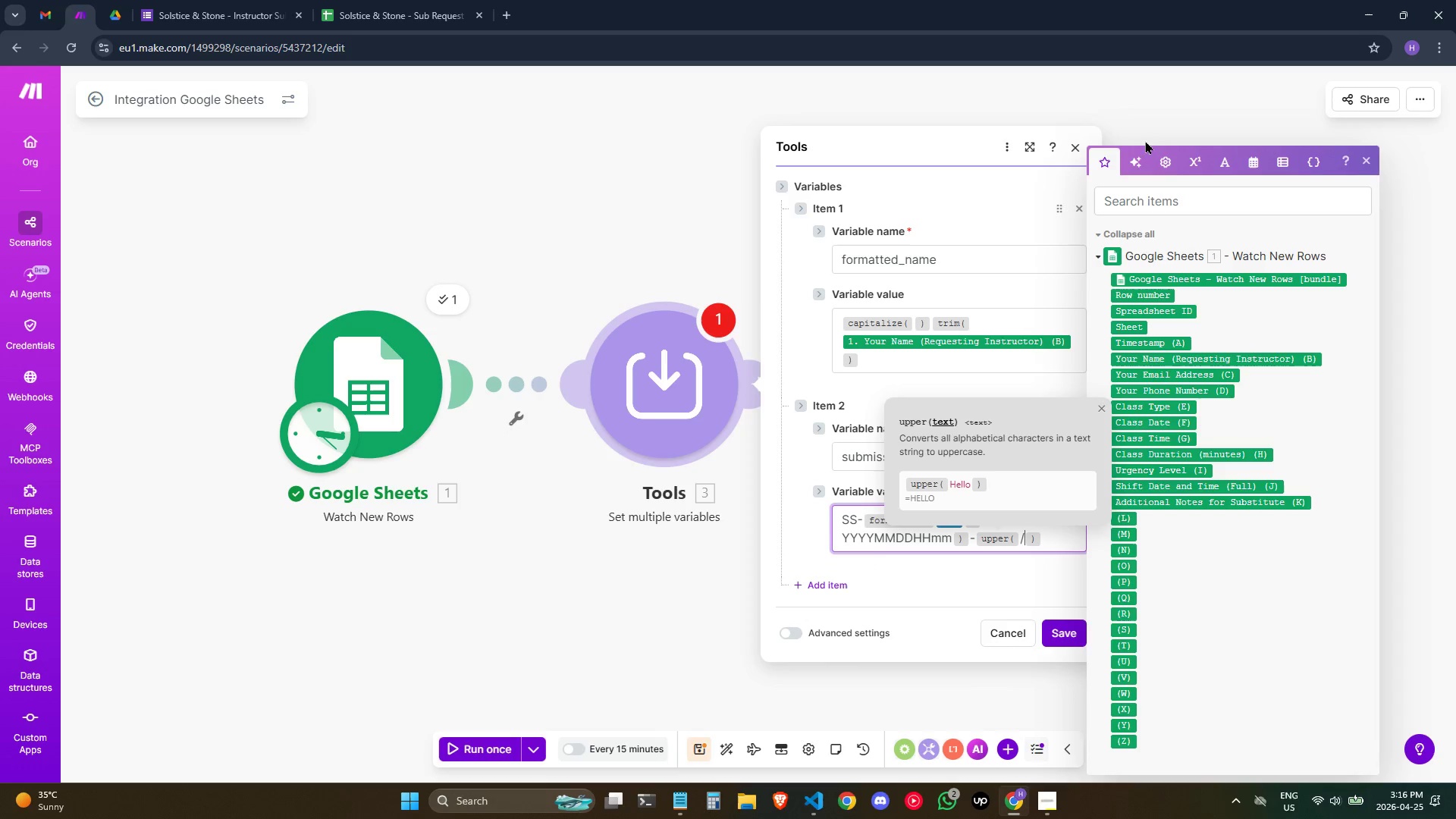 
left_click([1159, 168])
 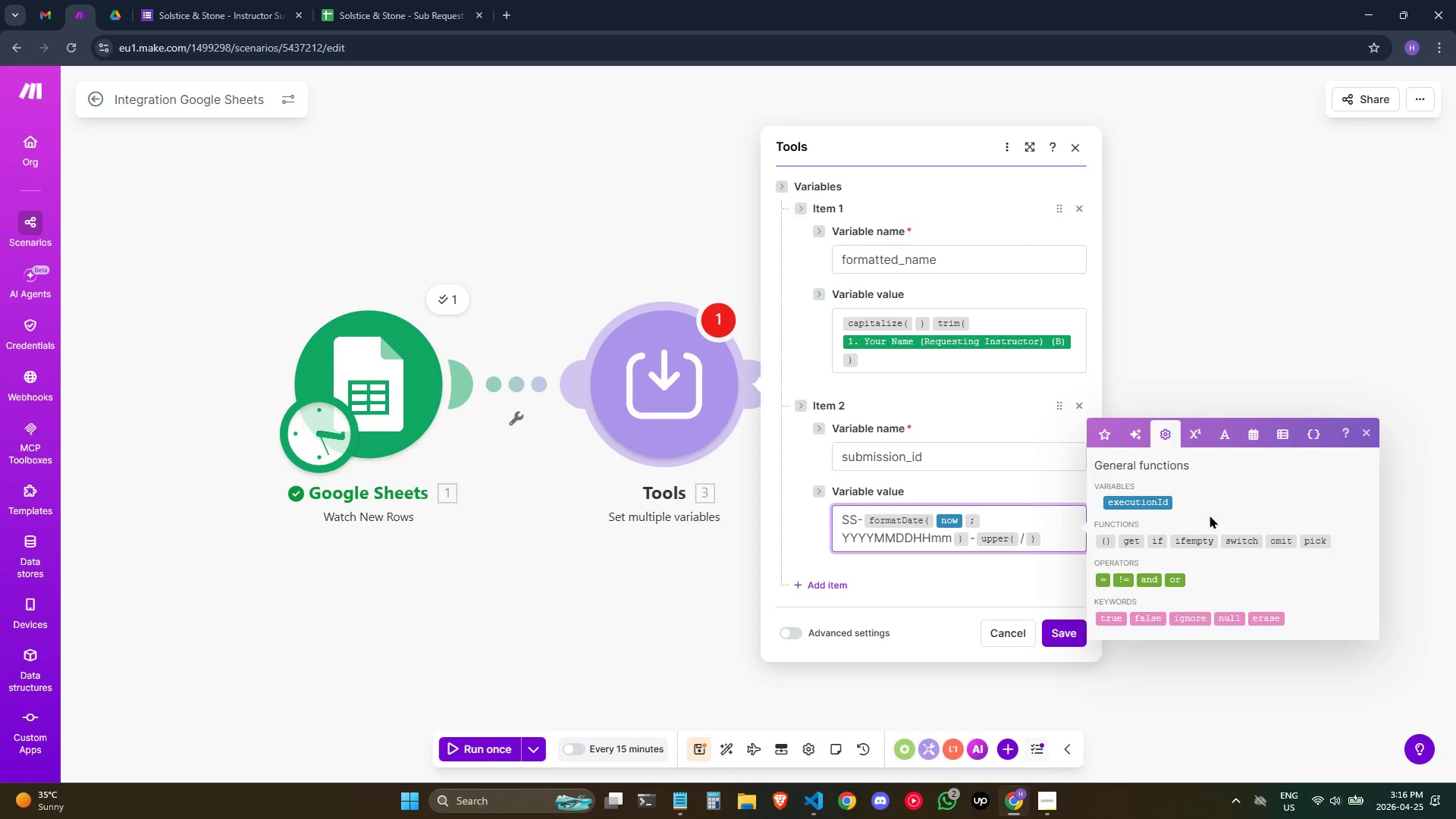 
left_click([1201, 427])
 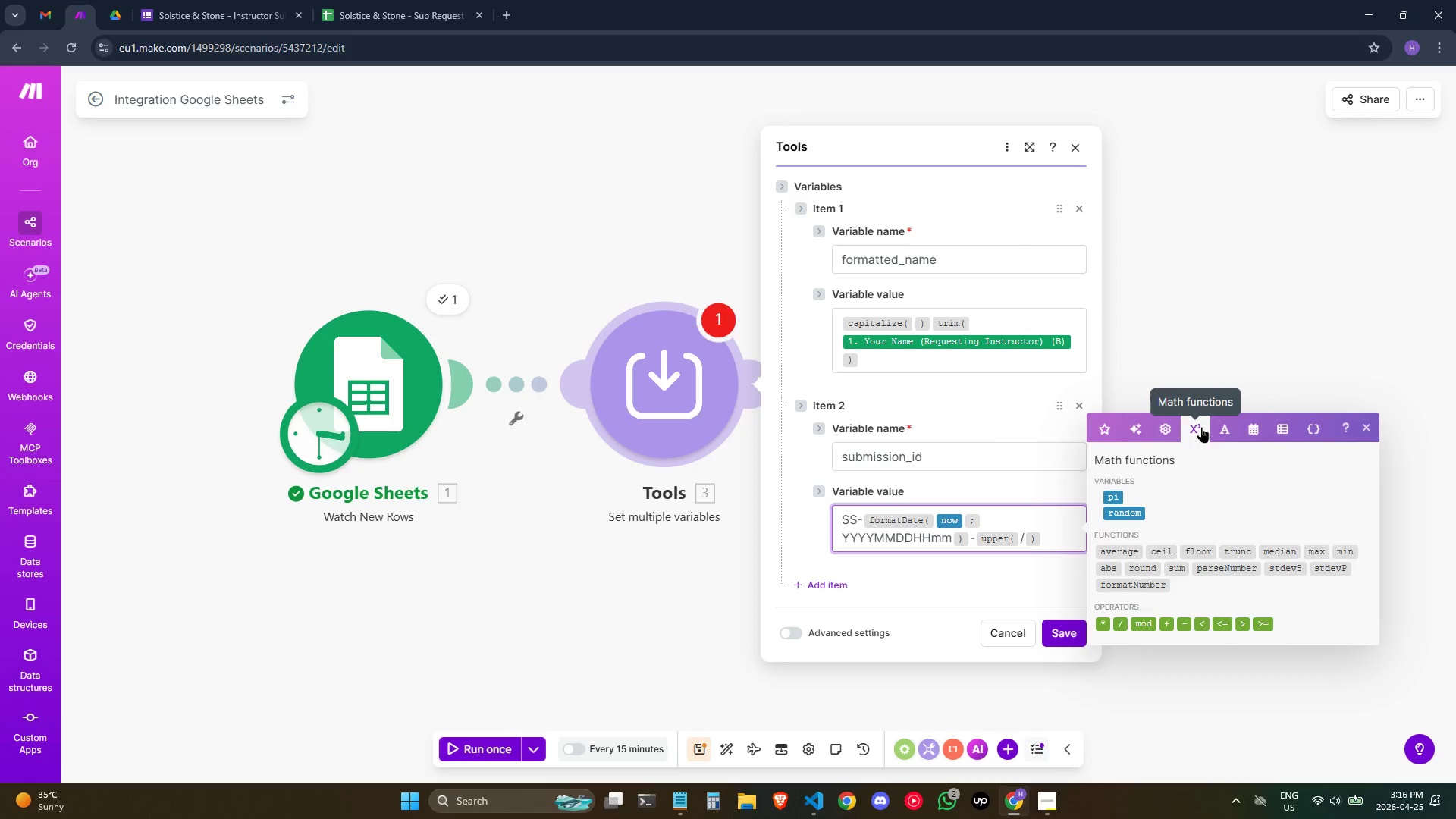 
left_click([1229, 432])
 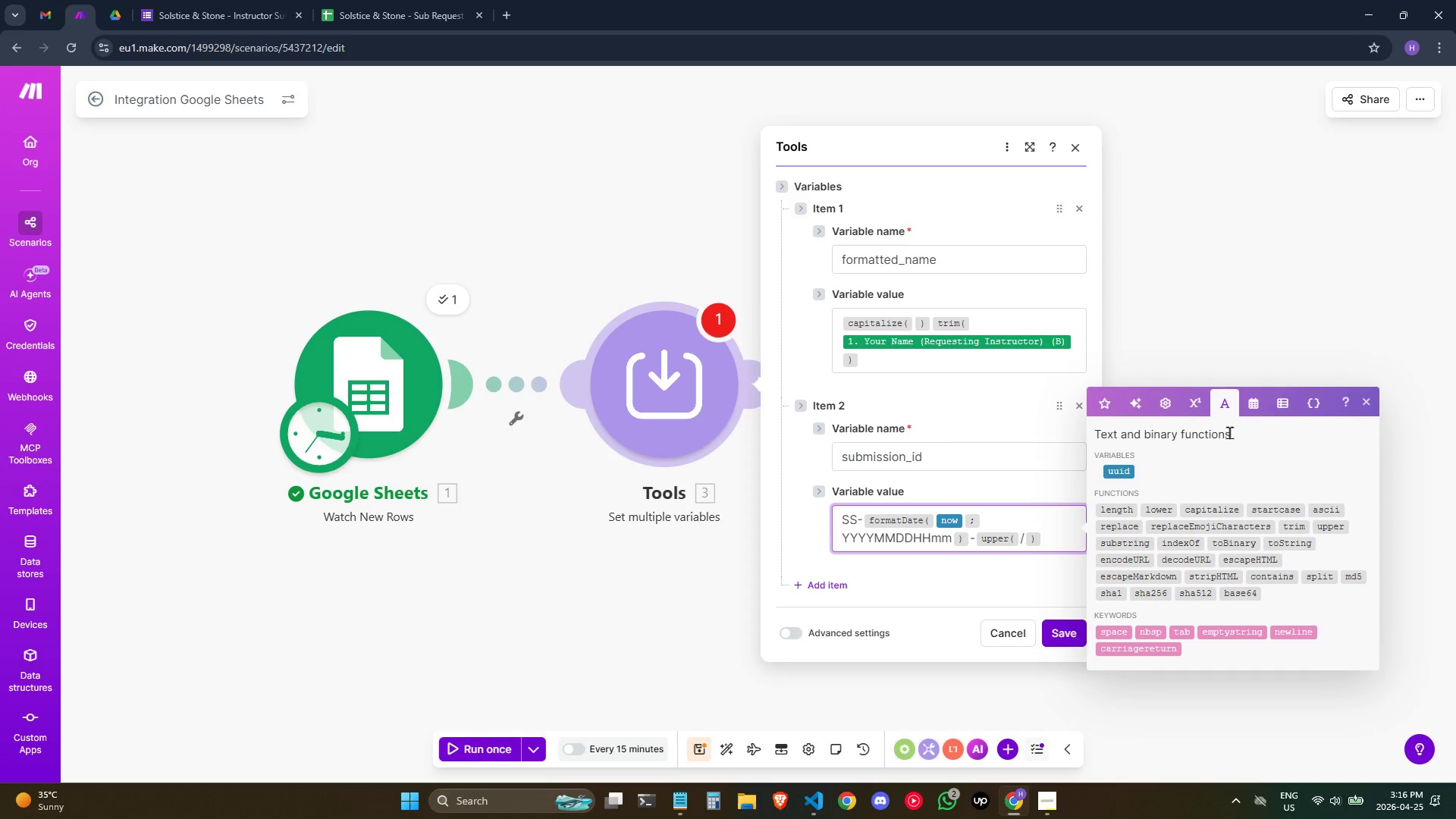 
wait(5.5)
 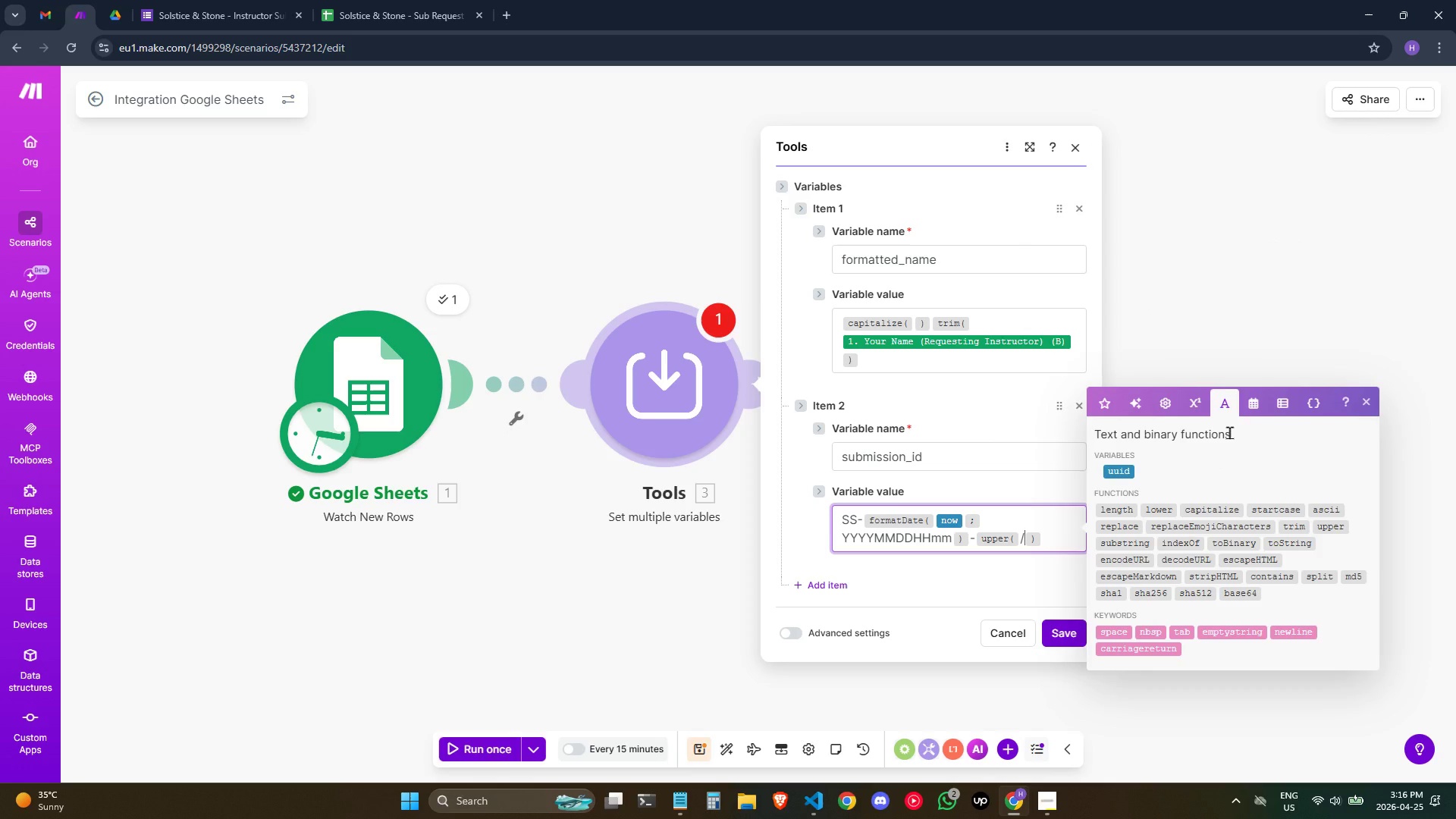 
left_click([1257, 406])
 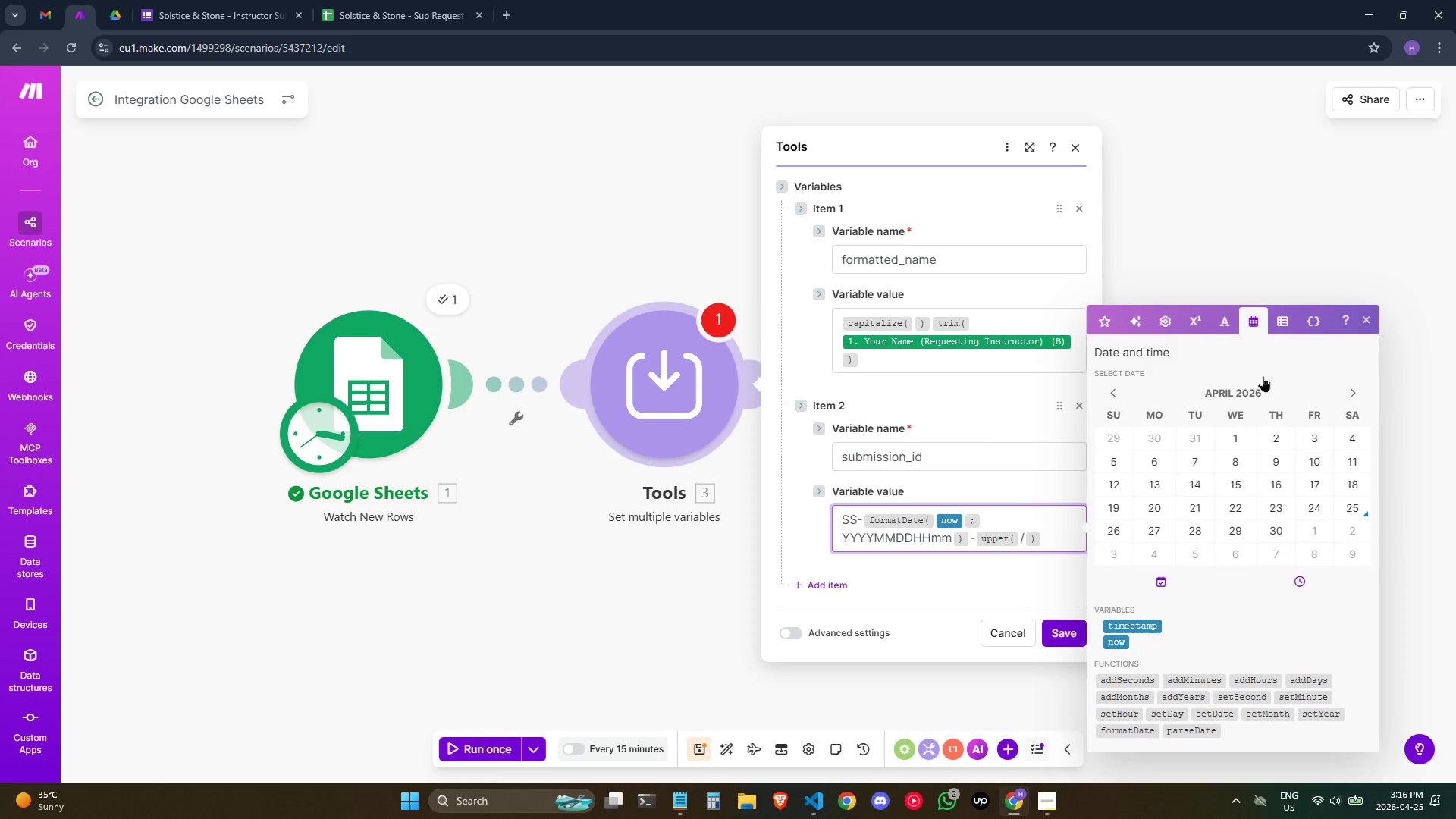 
left_click([1289, 318])
 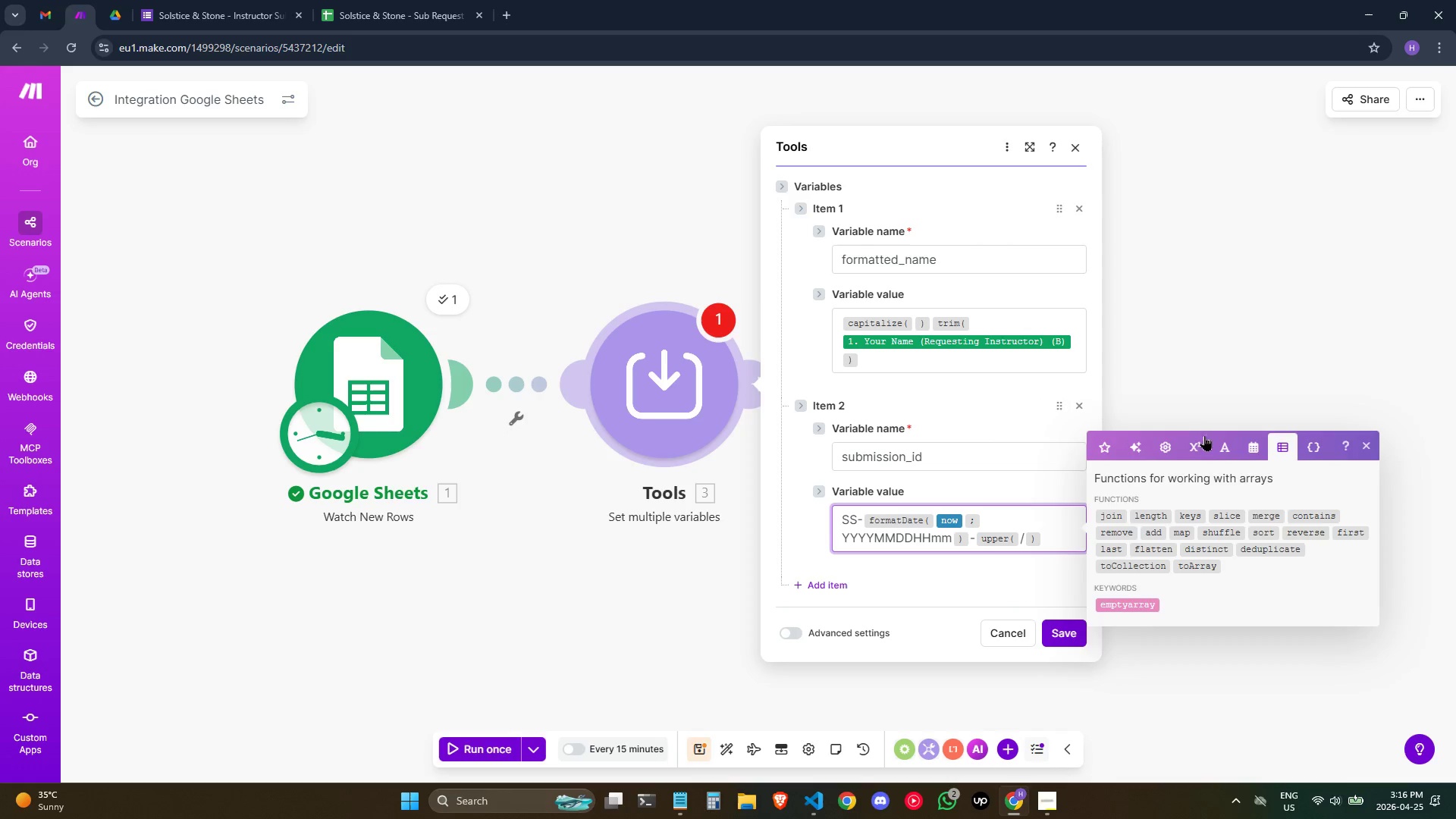 
left_click([1089, 442])
 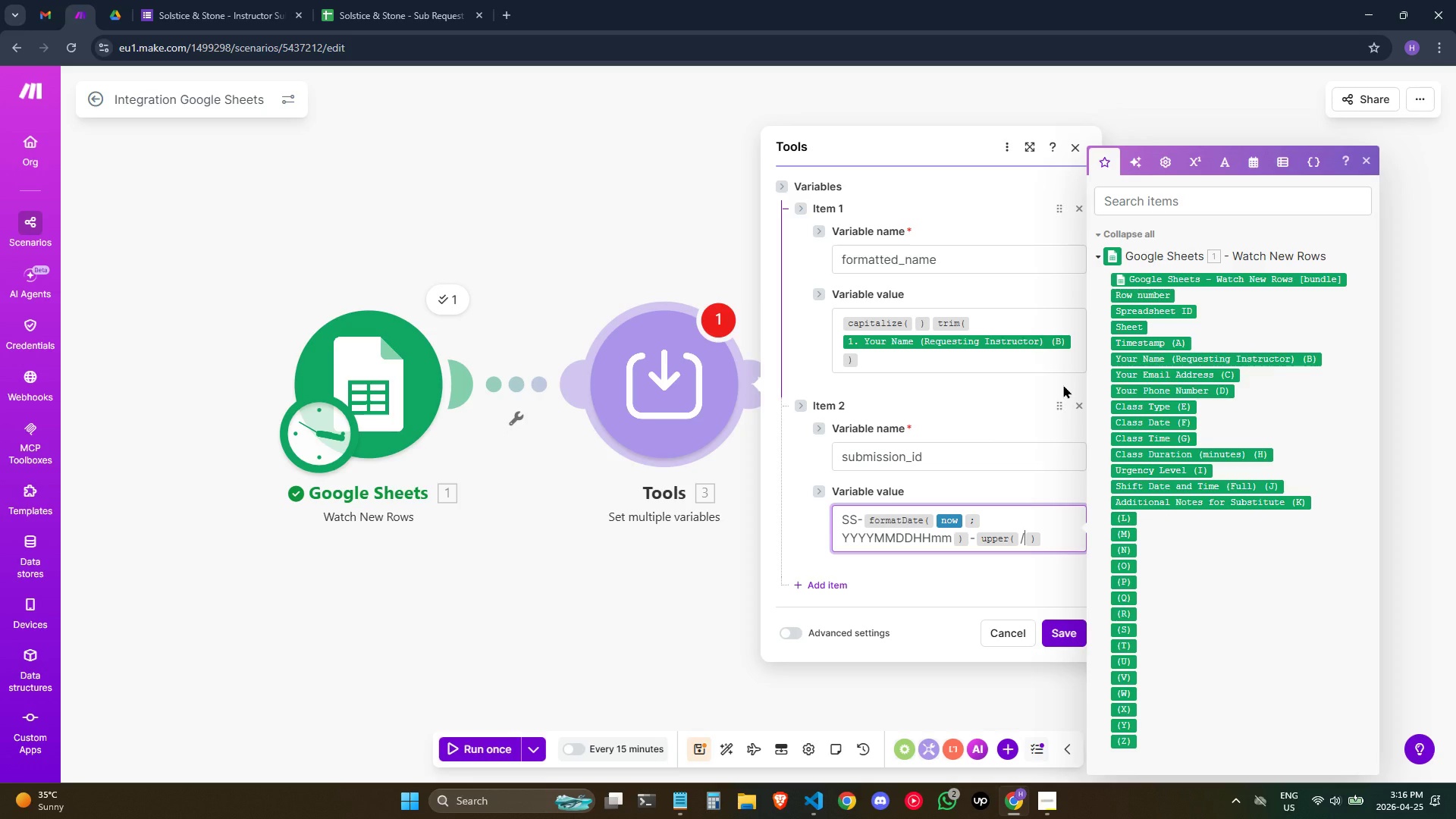 
wait(11.92)
 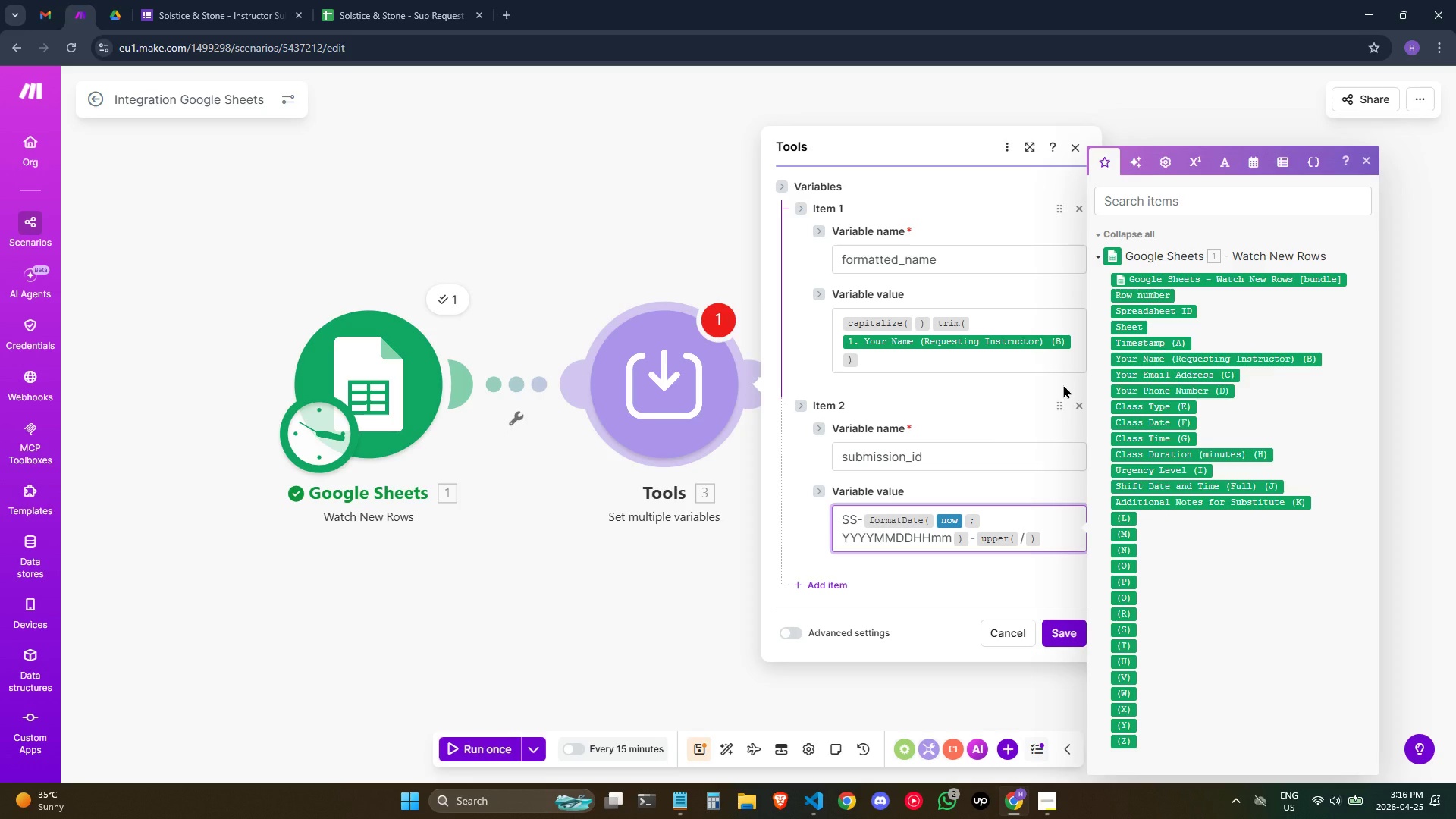 
mouse_move([1133, 494])
 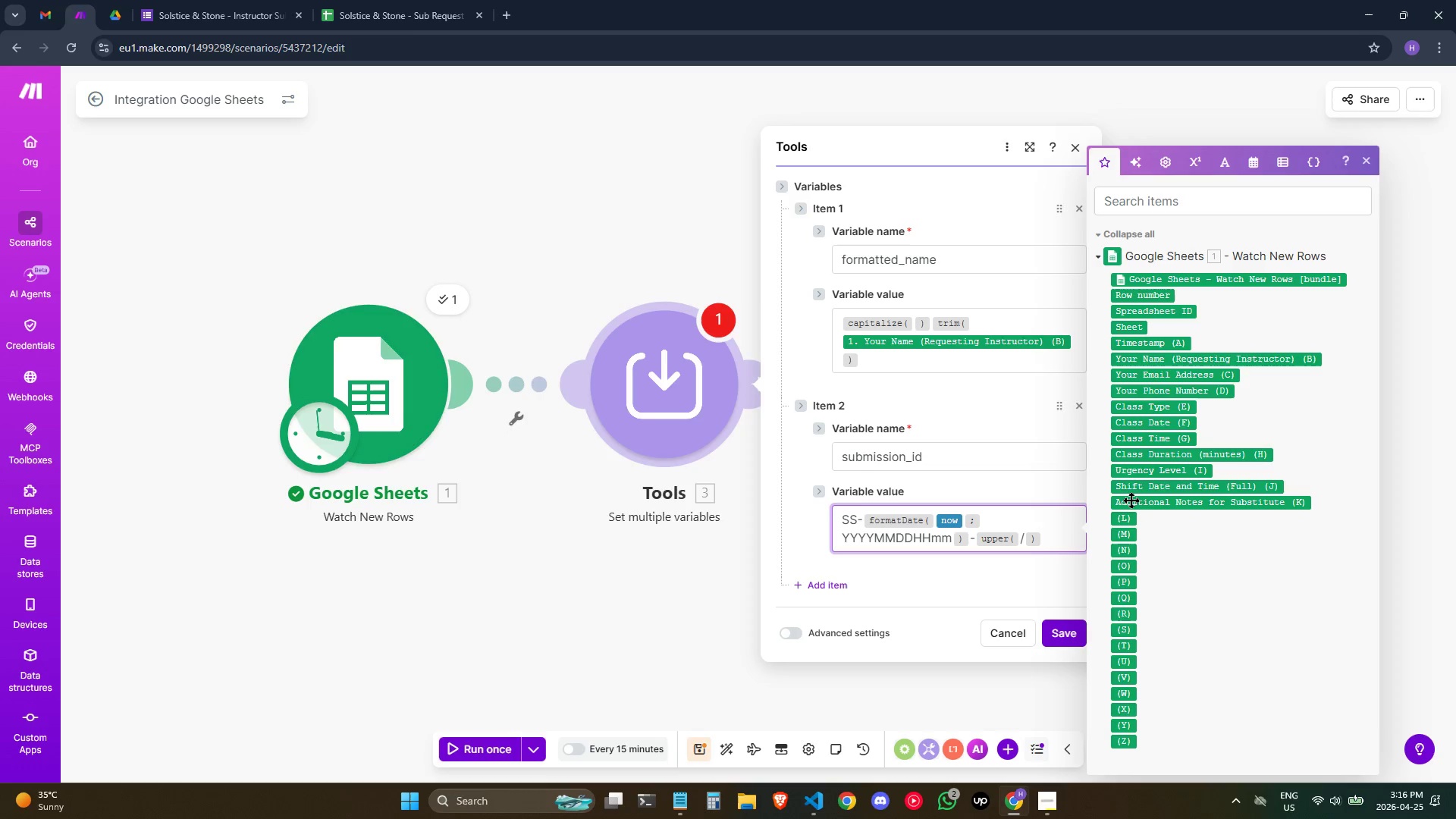 
mouse_move([1125, 511])
 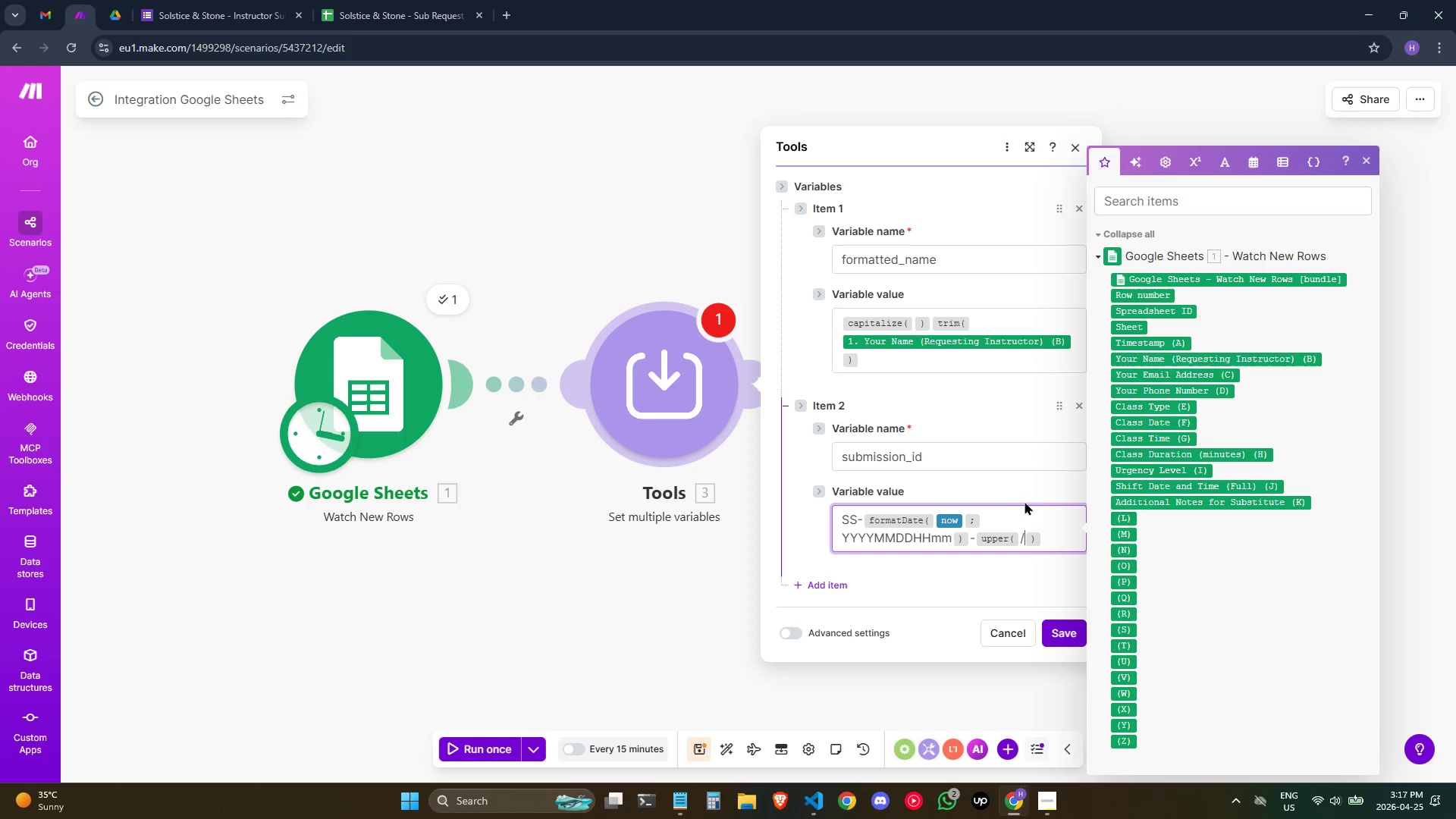 
mouse_move([1107, 445])
 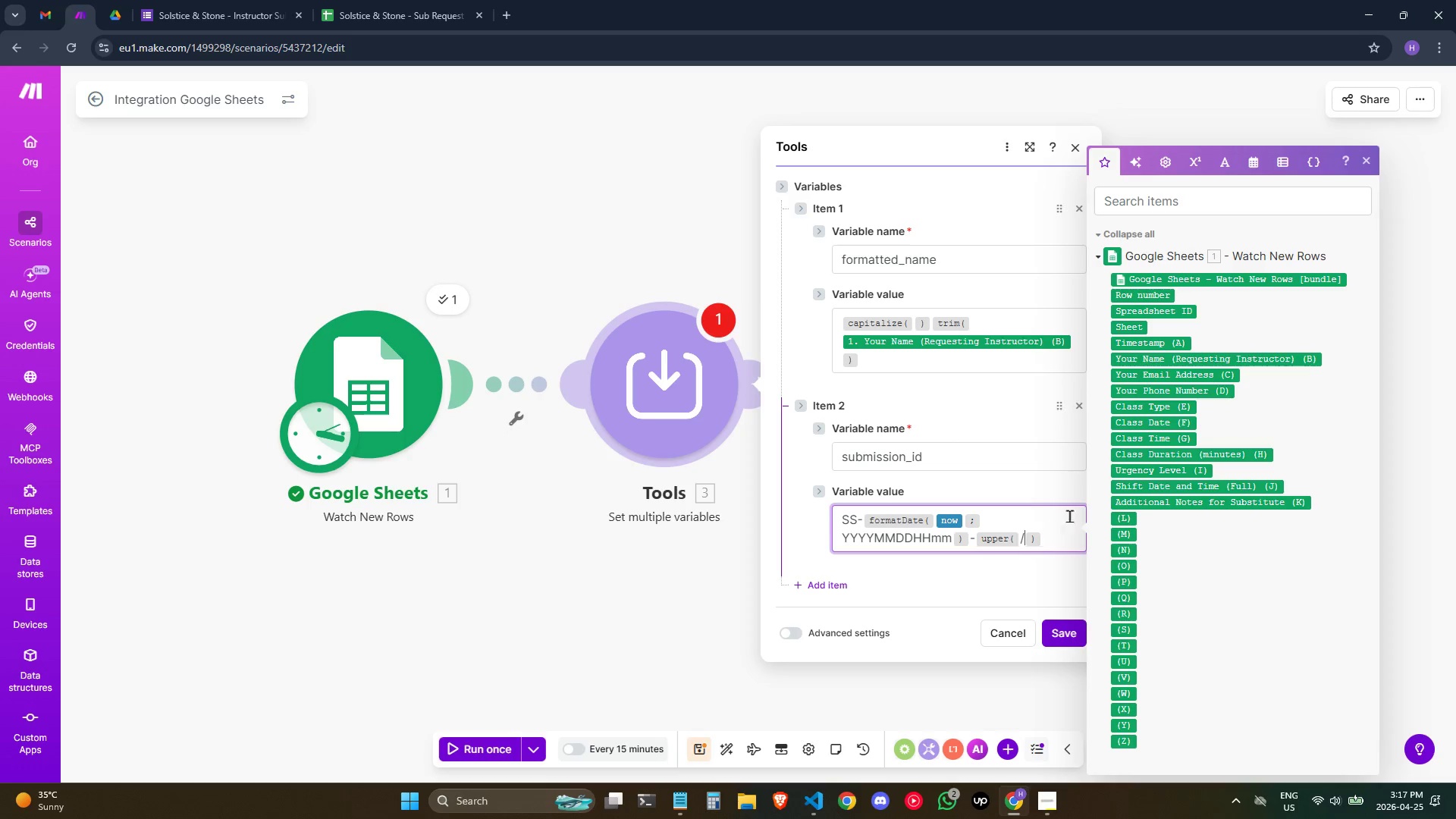 
mouse_move([1106, 512])
 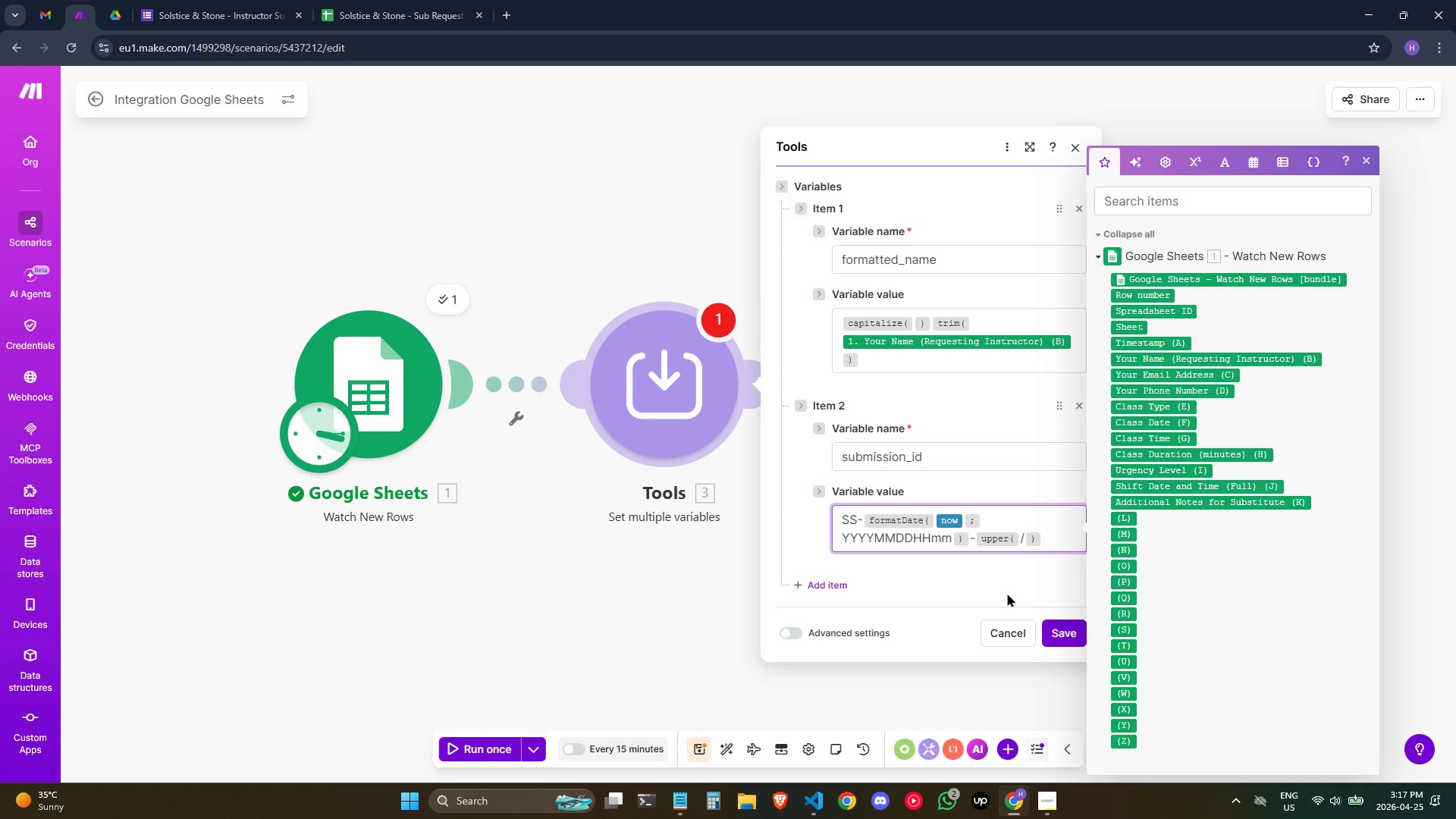 
key(Backspace)
 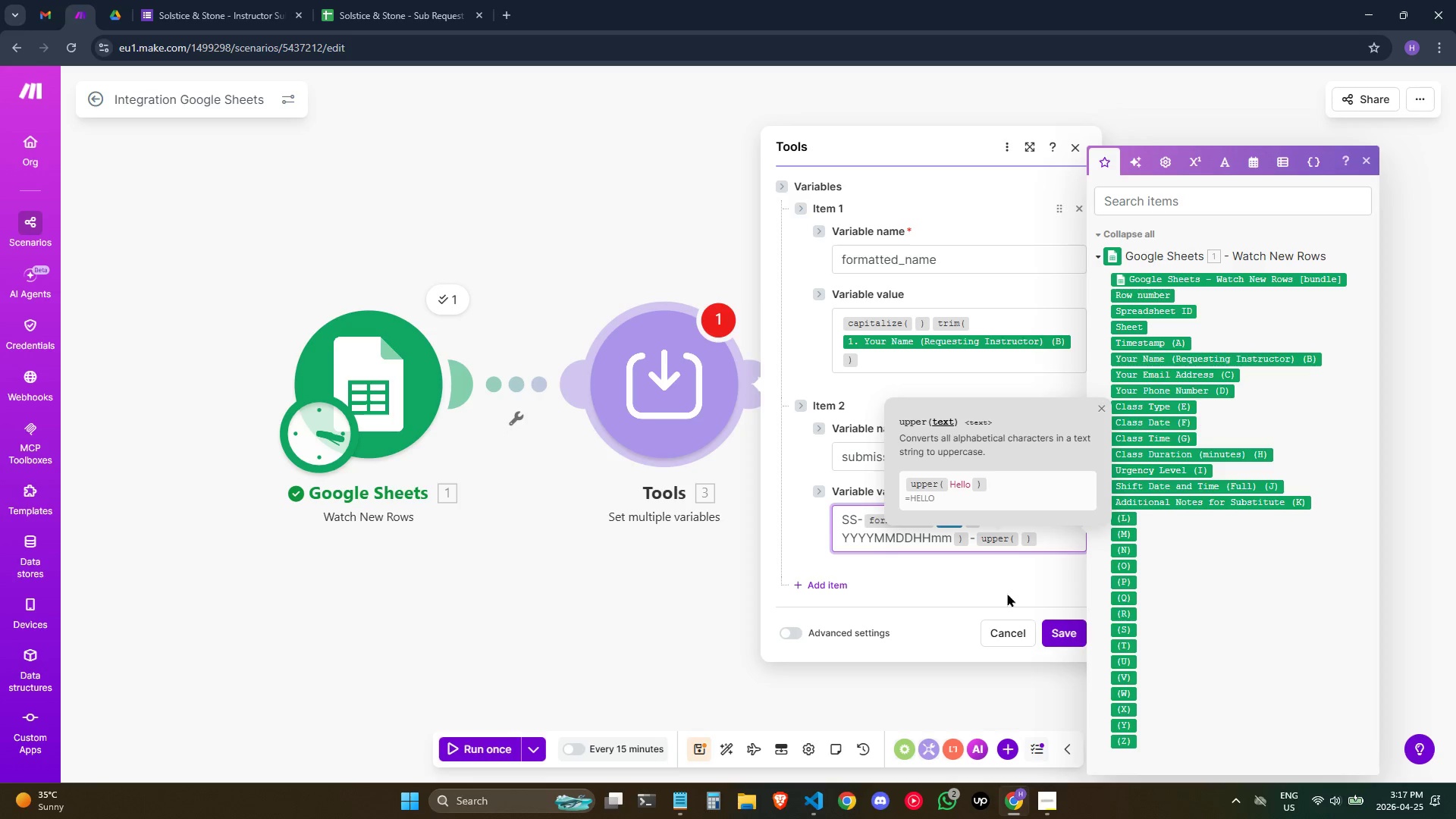 
wait(5.2)
 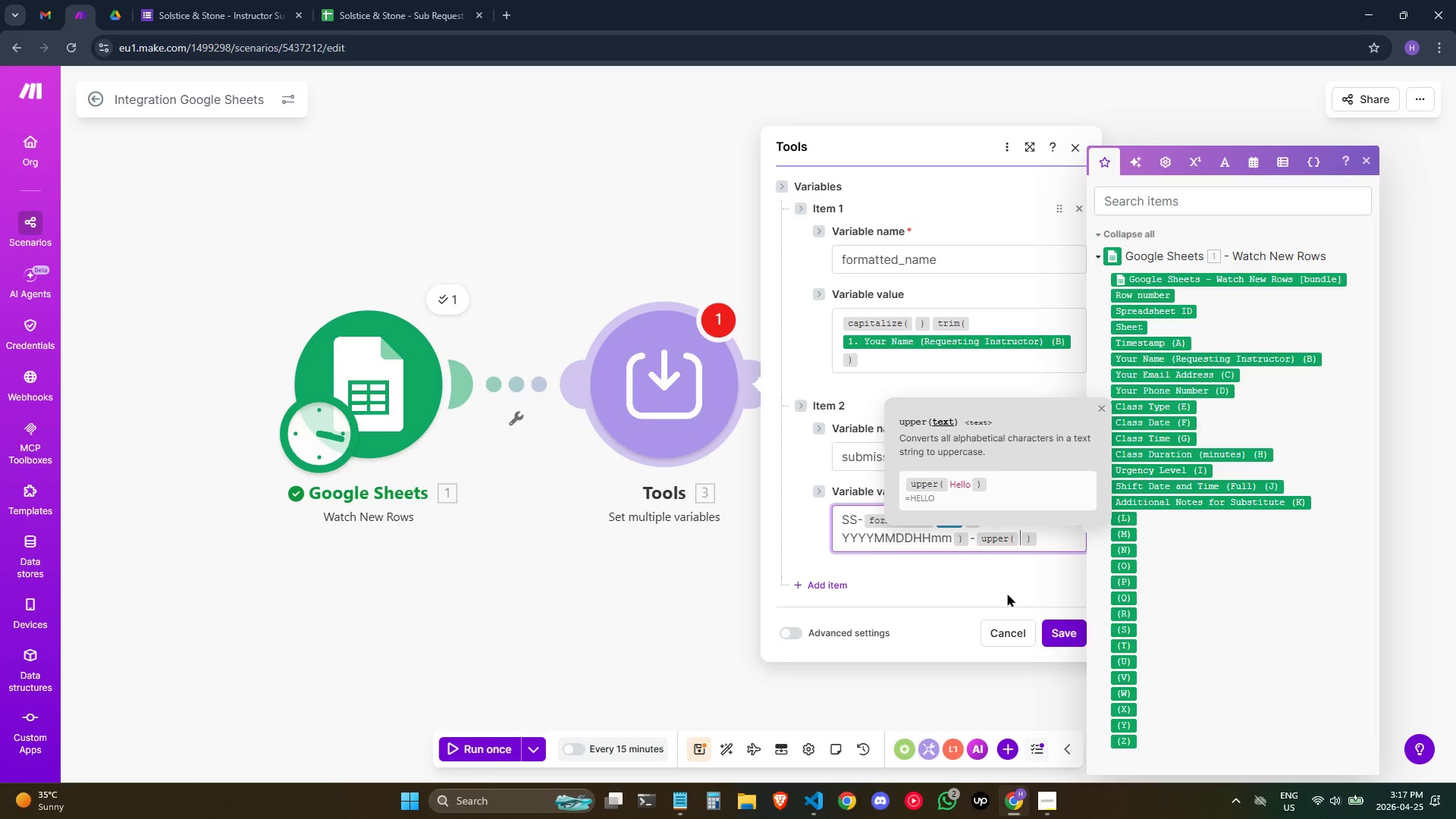 
type(/su)
 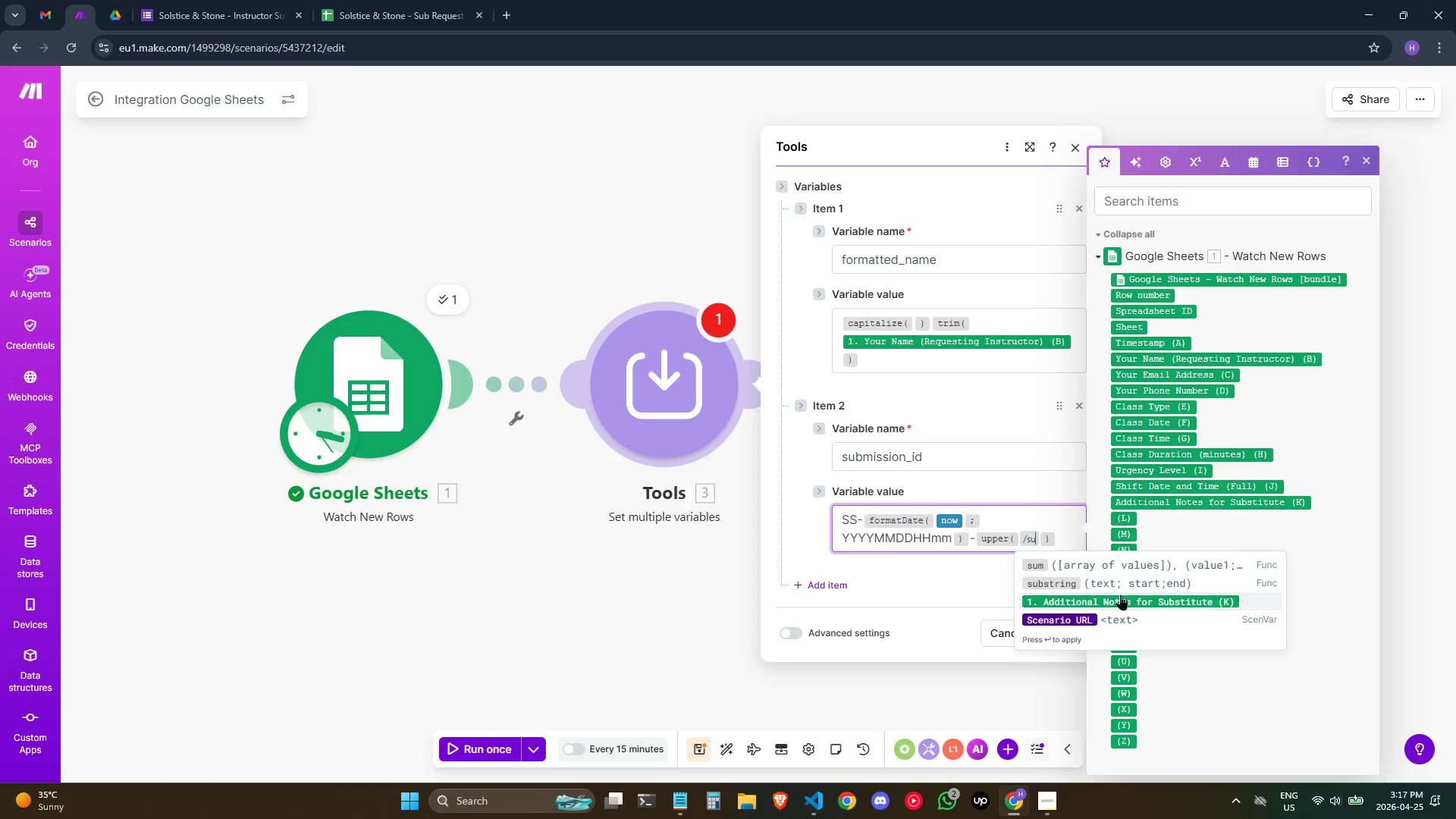 
left_click([1115, 589])
 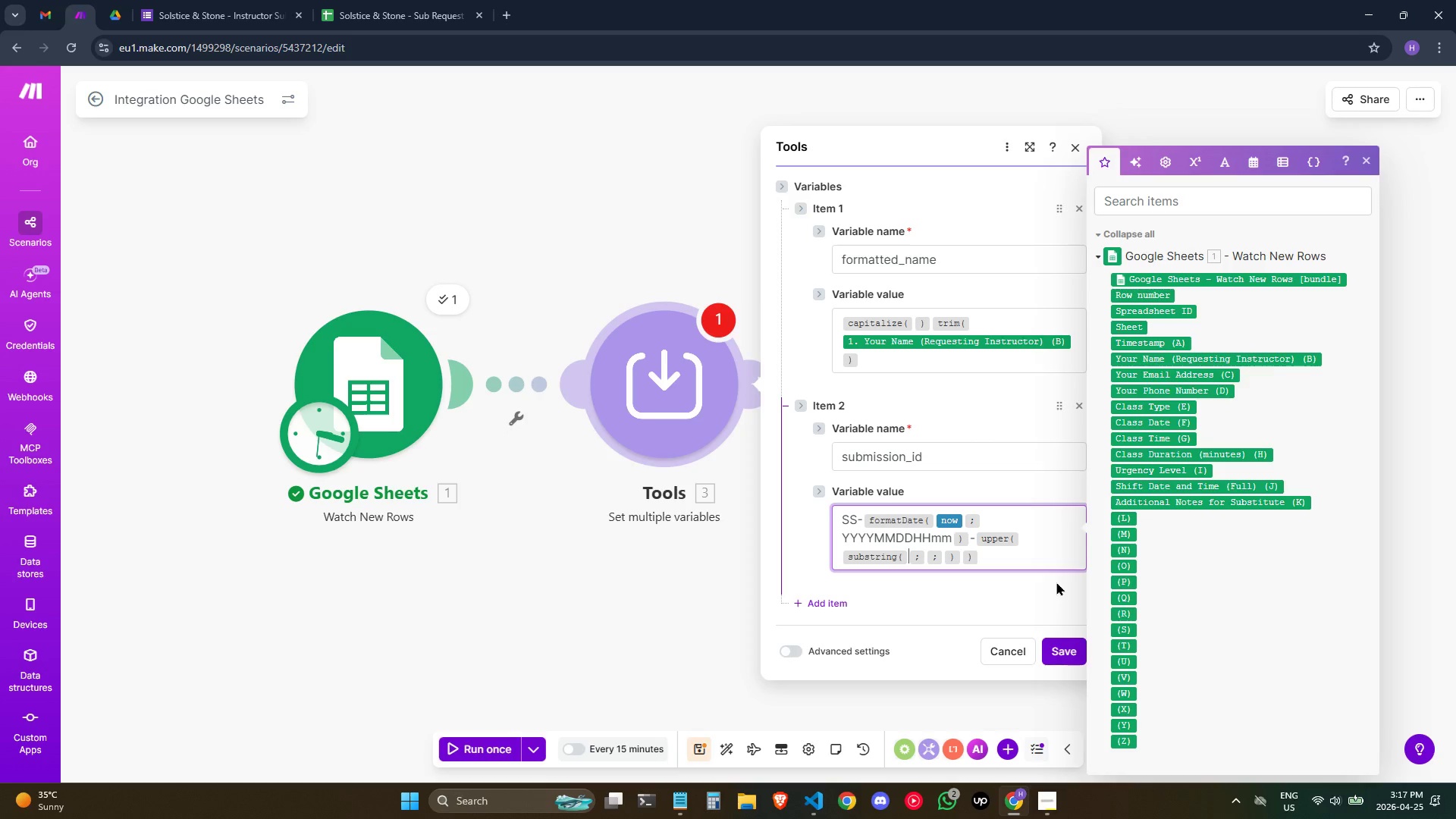 
wait(11.36)
 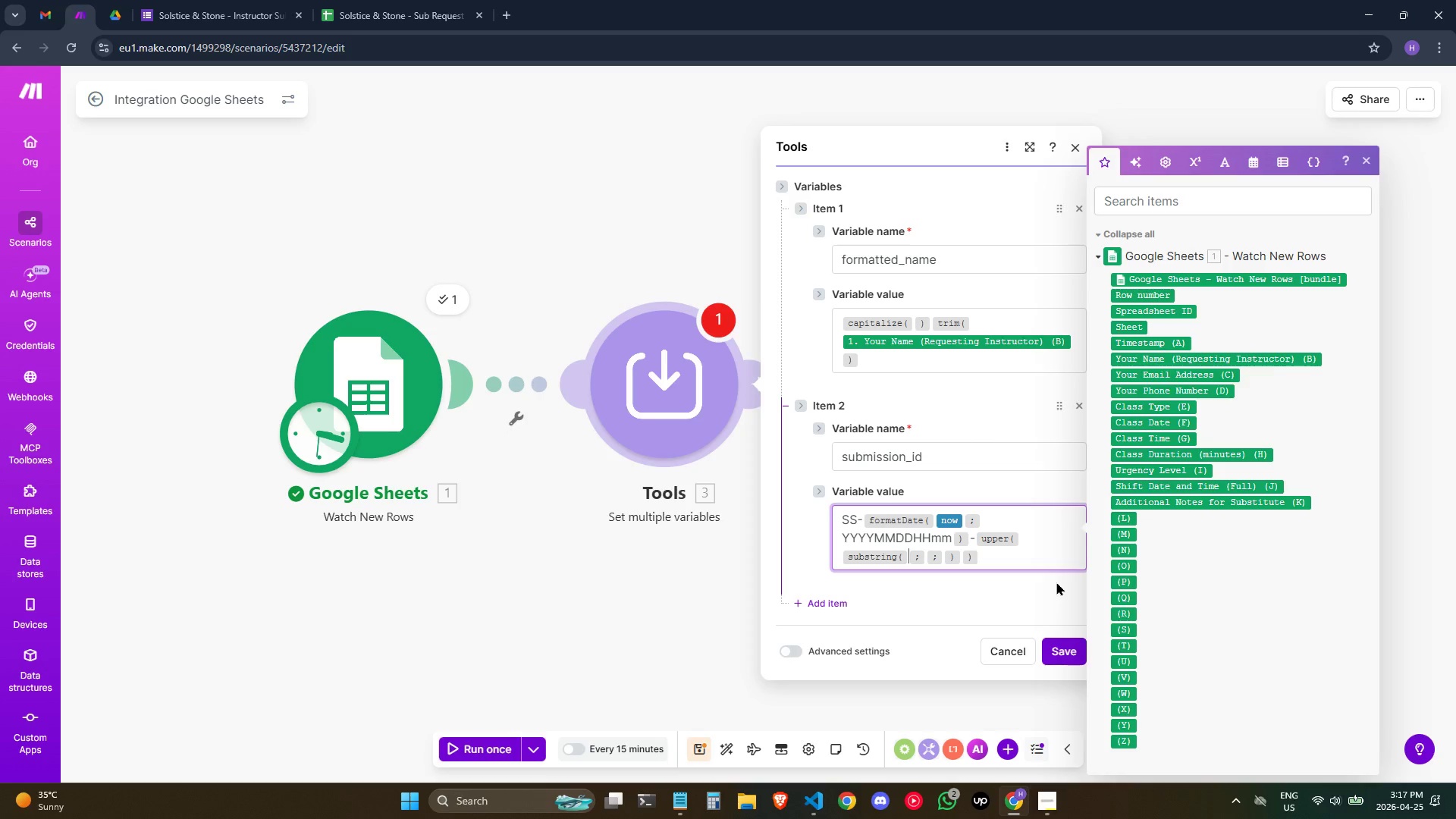 
key(ArrowRight)
 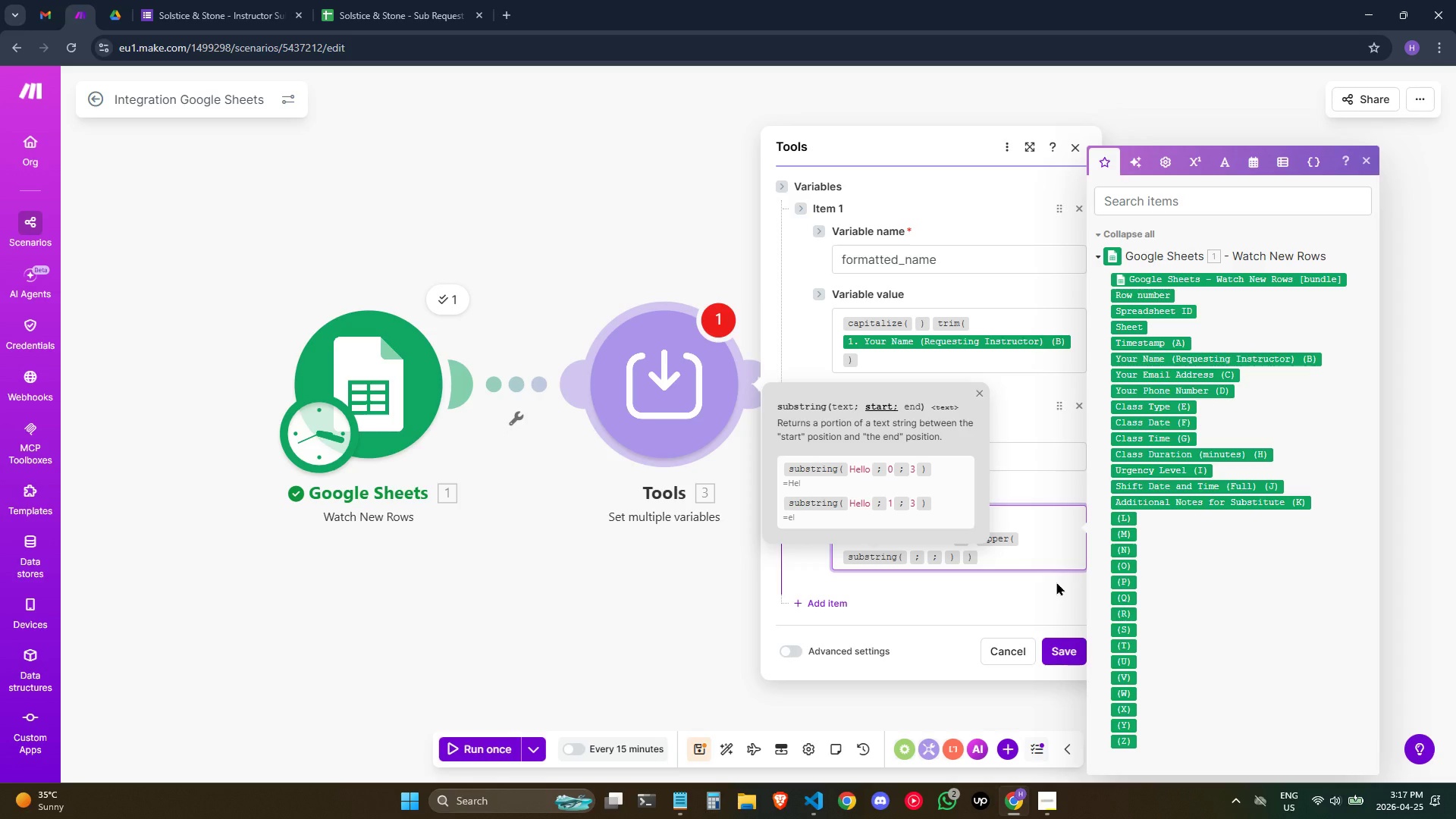 
wait(10.0)
 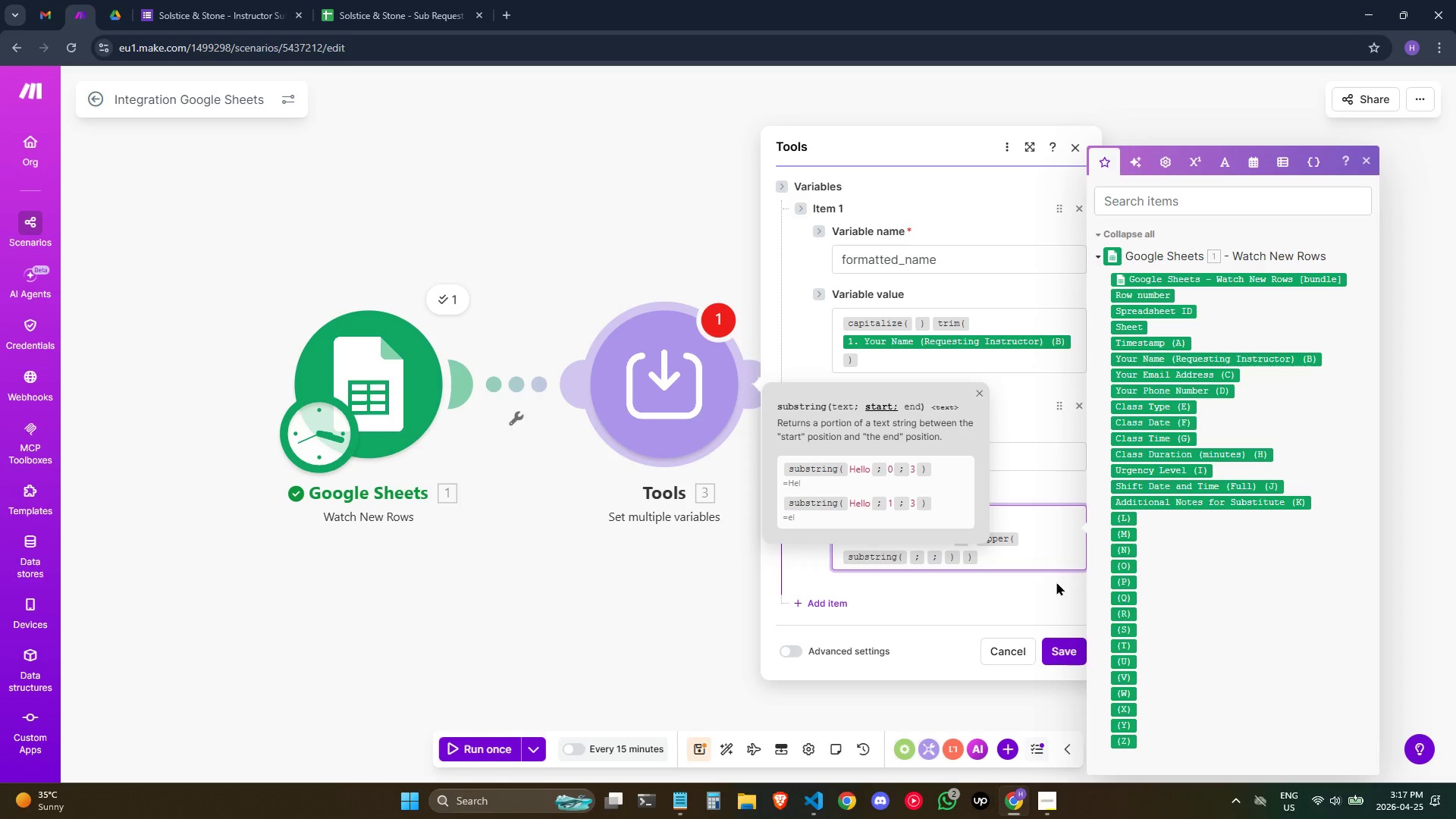 
key(0)
 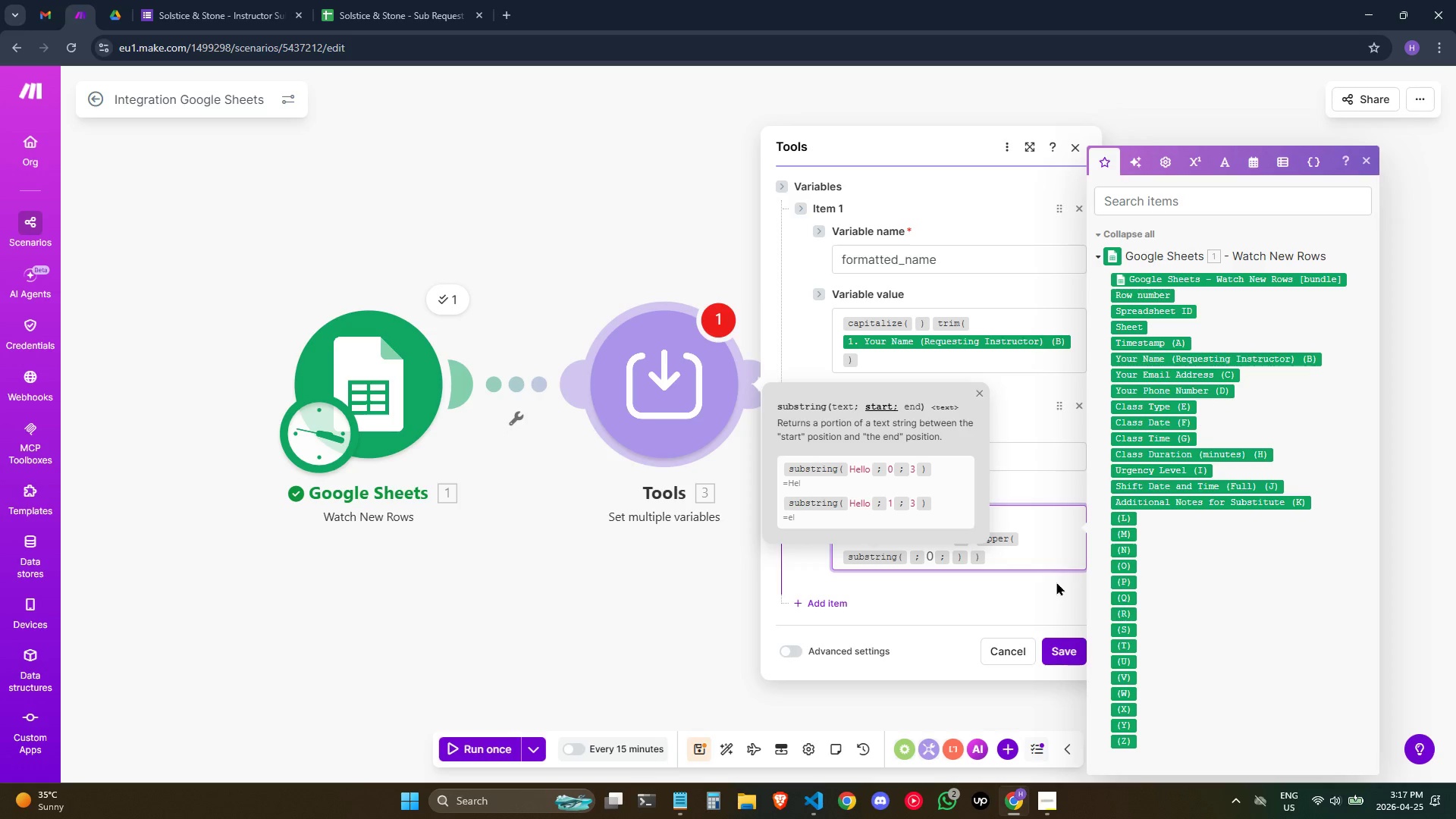 
key(ArrowRight)
 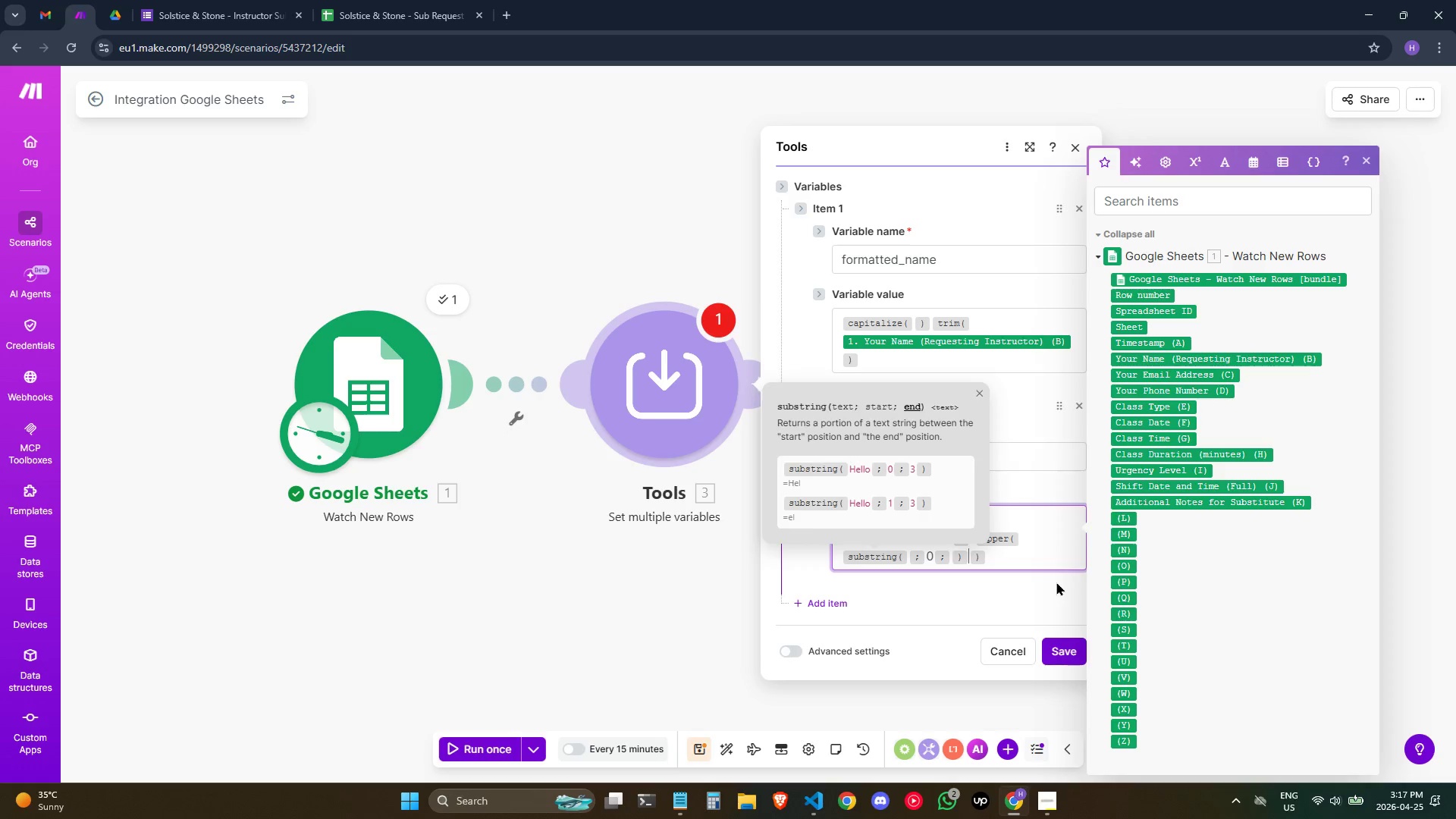 
key(ArrowRight)
 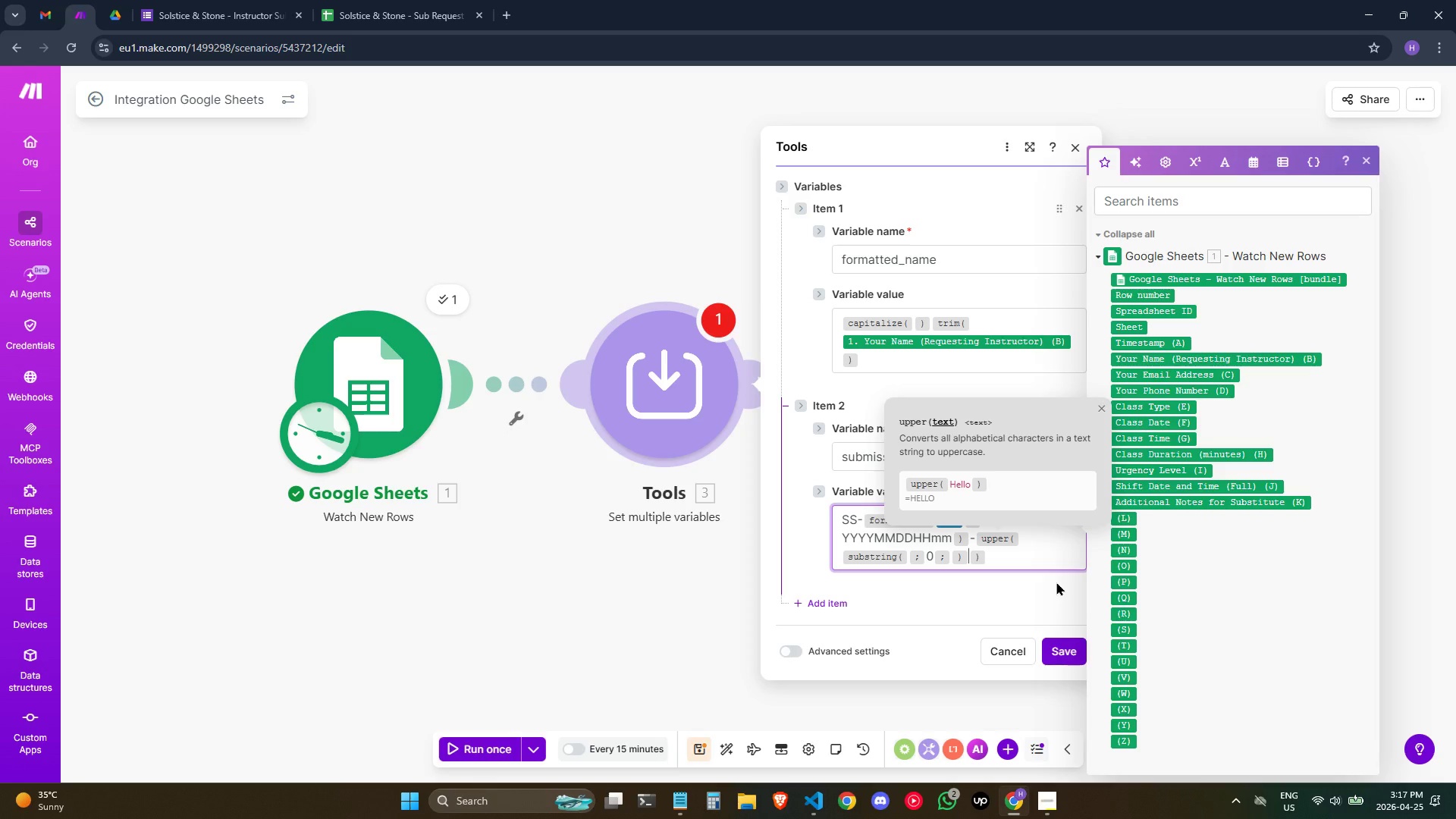 
key(ArrowLeft)
 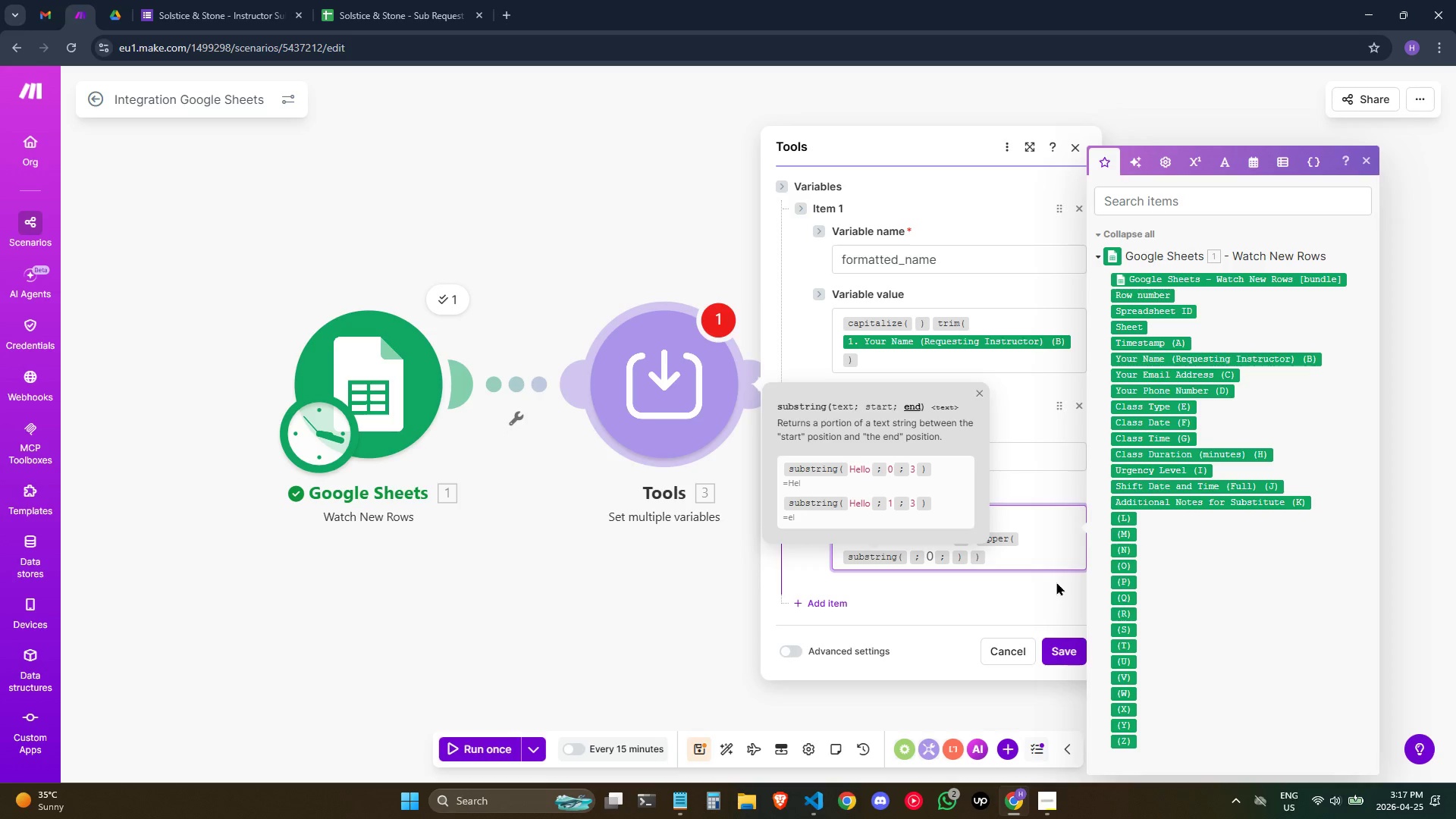 
key(3)
 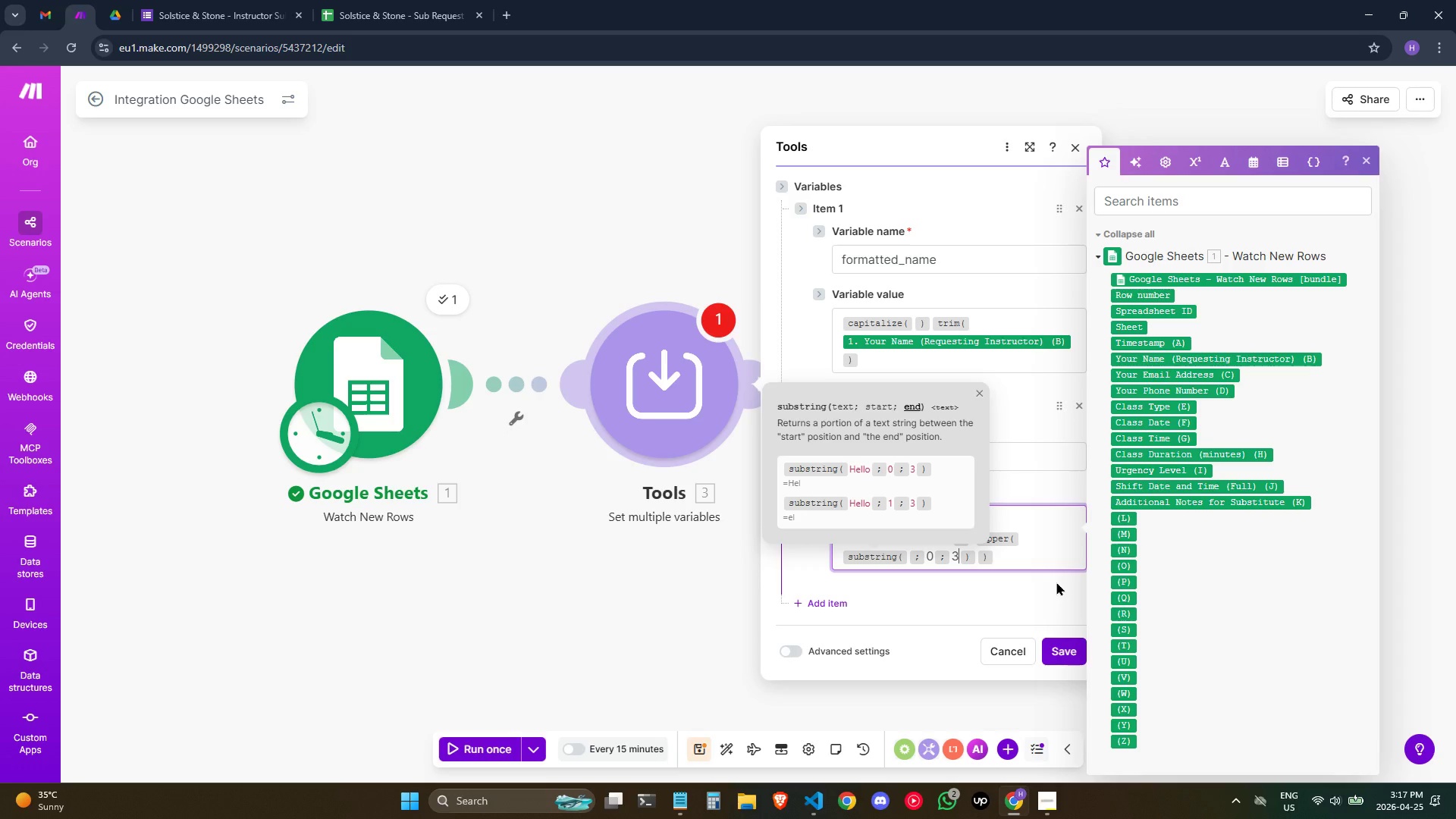 
key(ArrowLeft)
 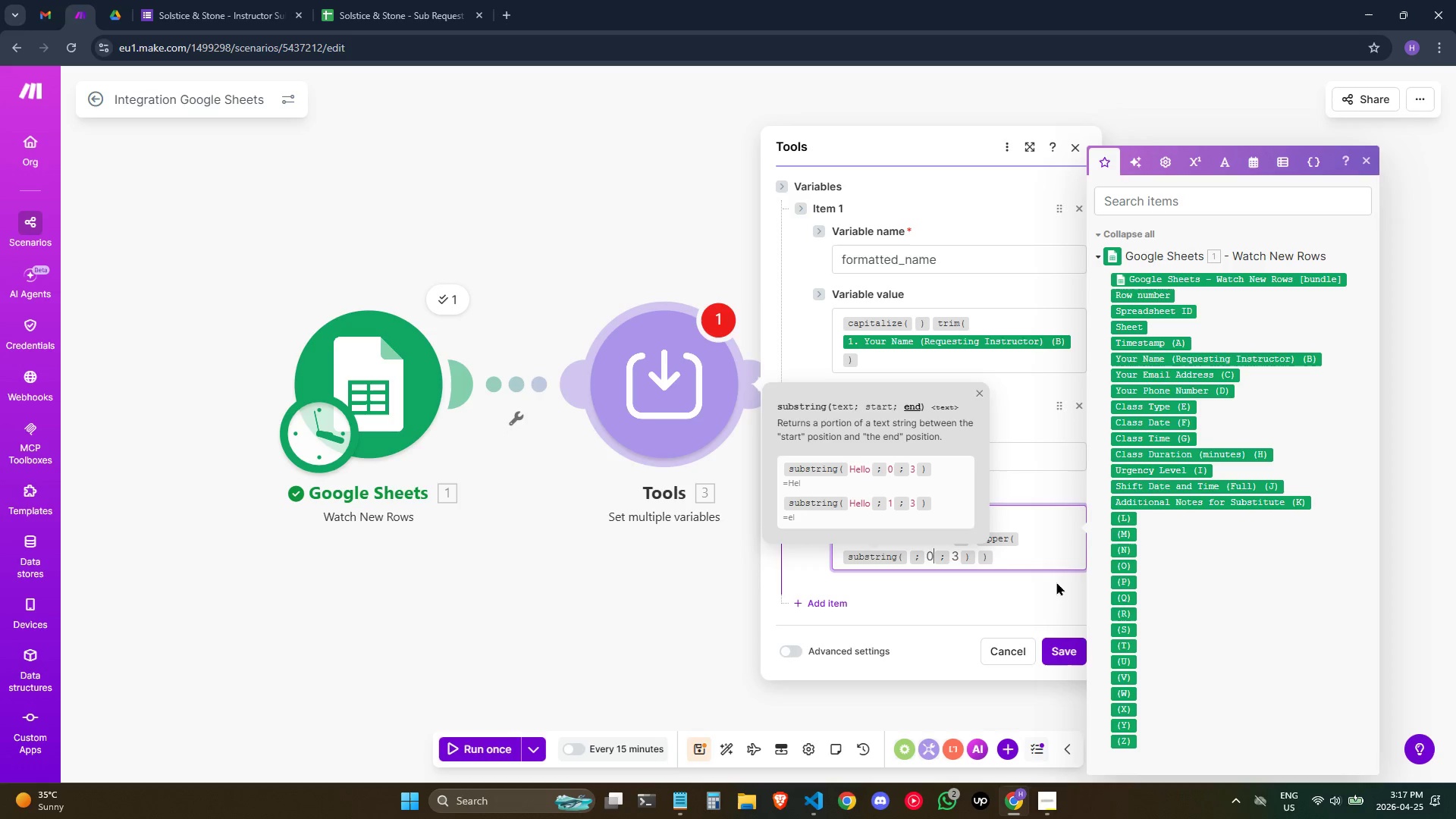 
key(ArrowLeft)
 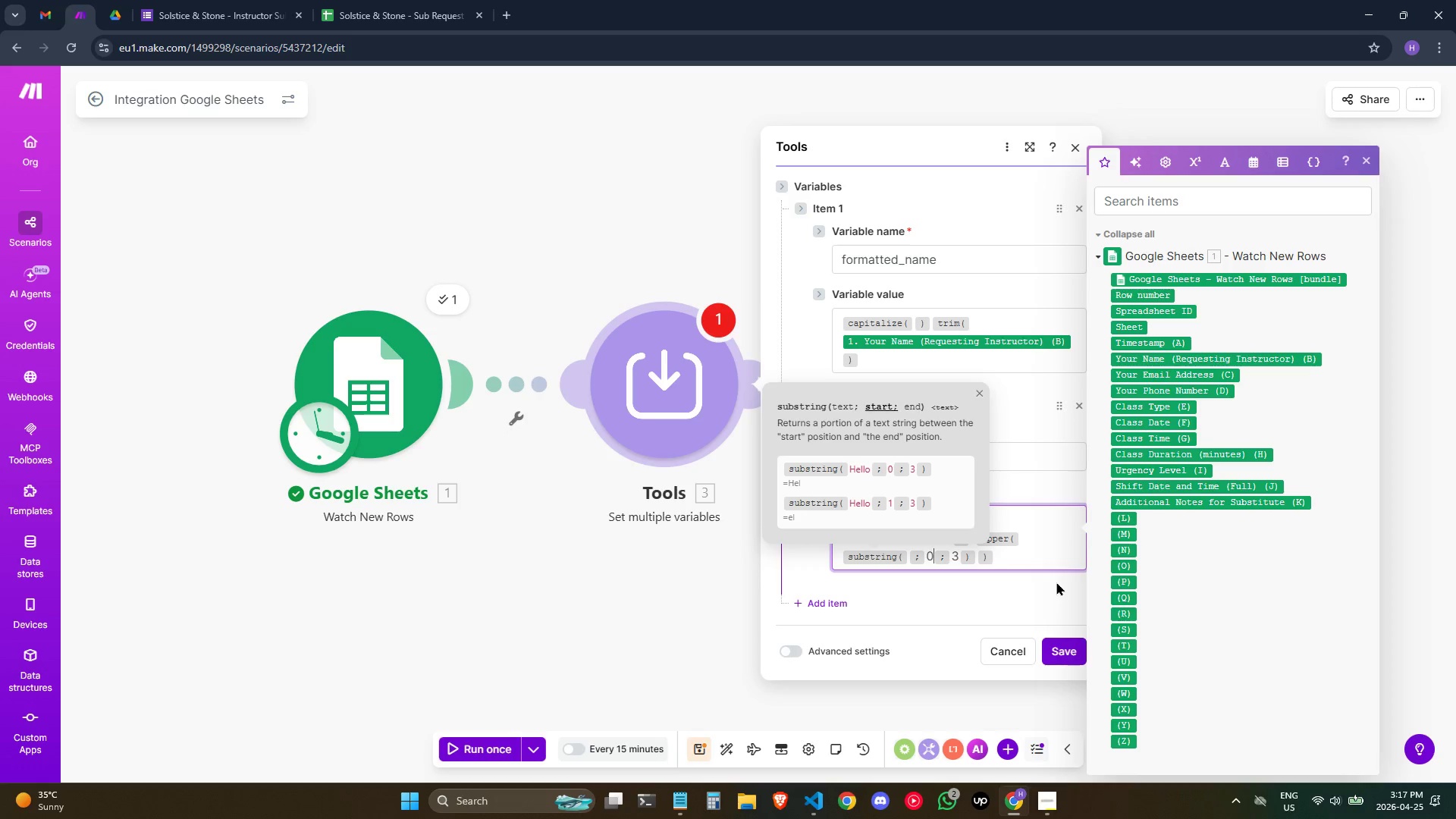 
key(ArrowLeft)
 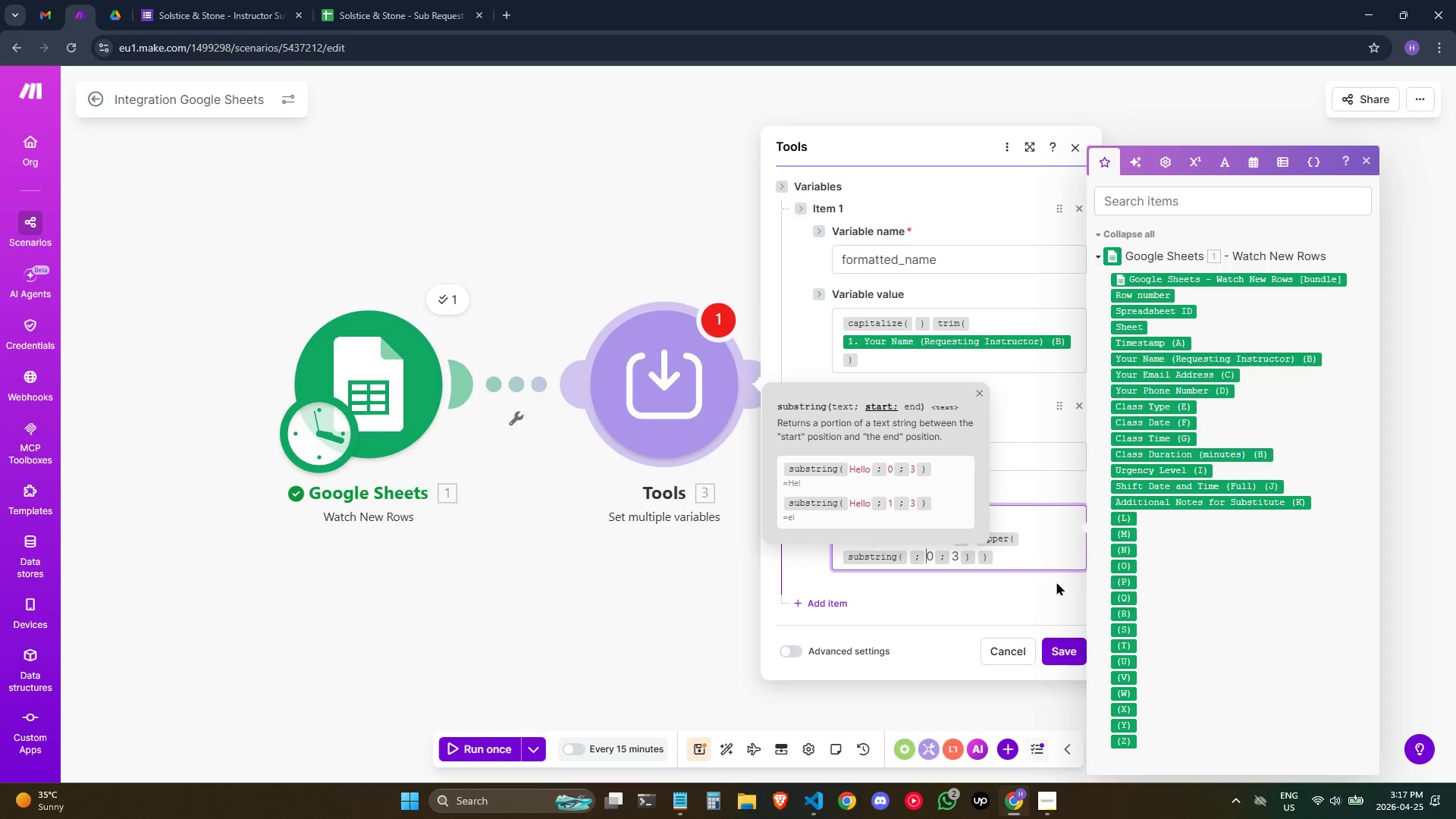 
key(ArrowLeft)
 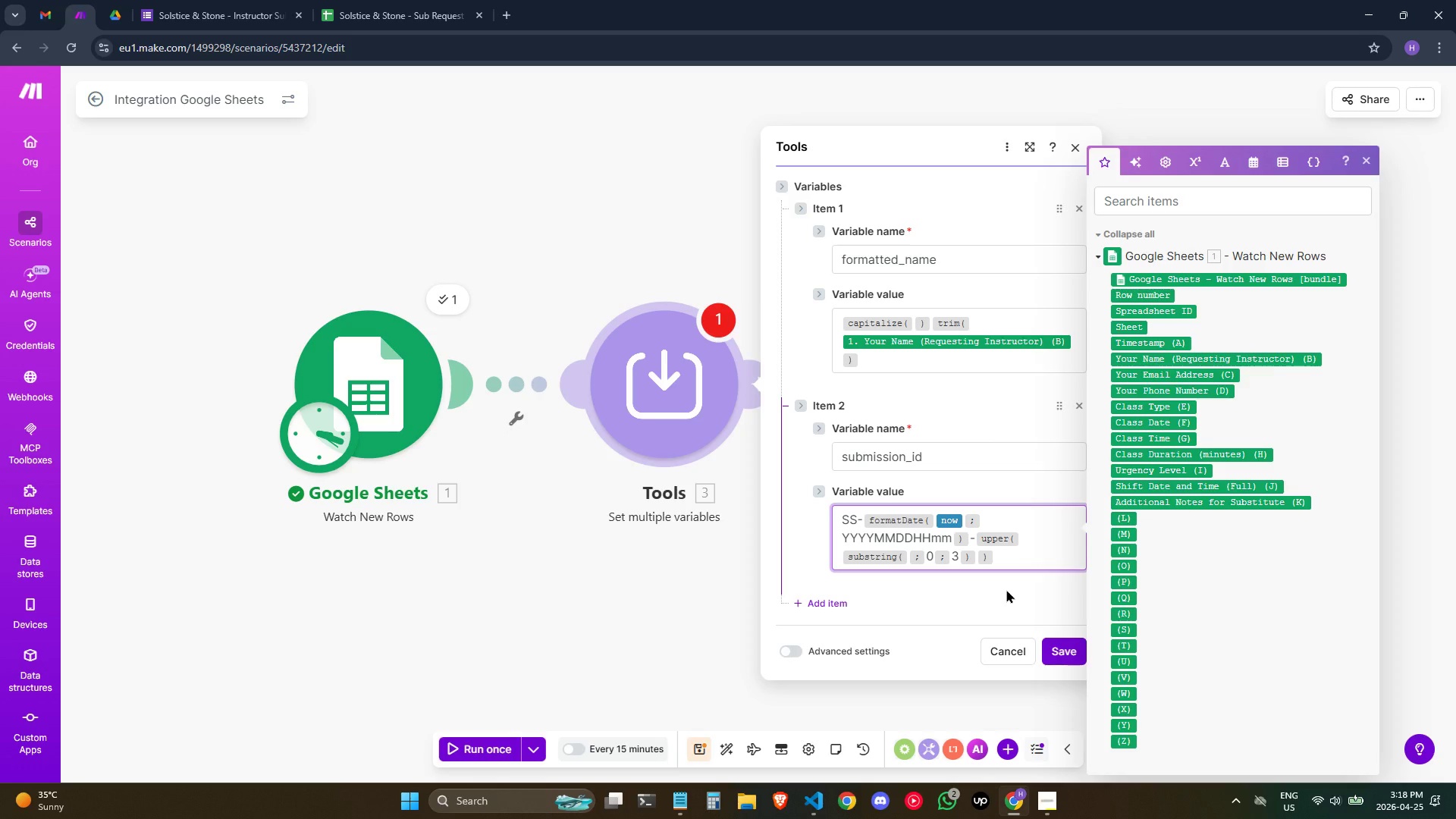 
wait(27.88)
 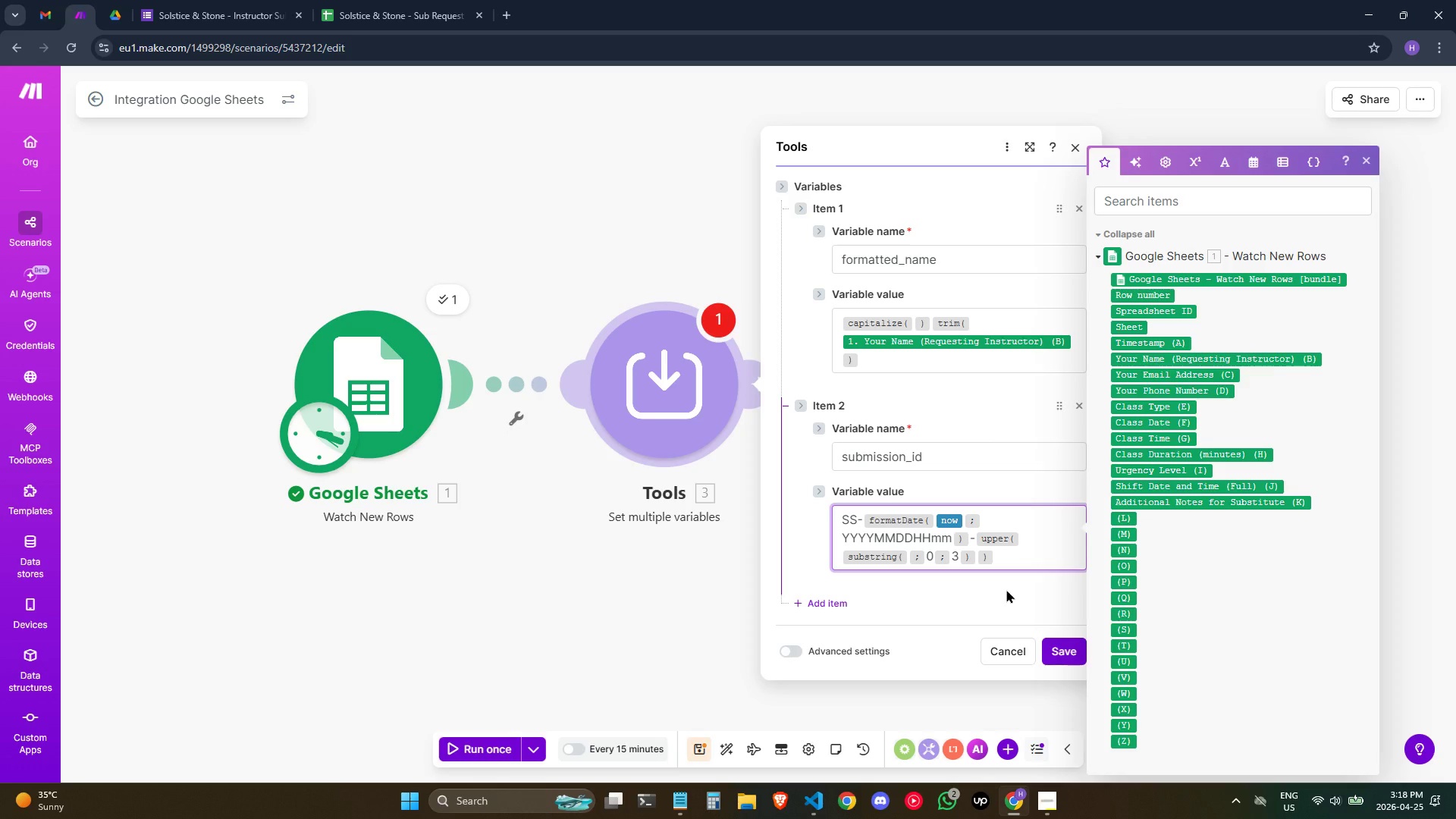 
type(/tri)
 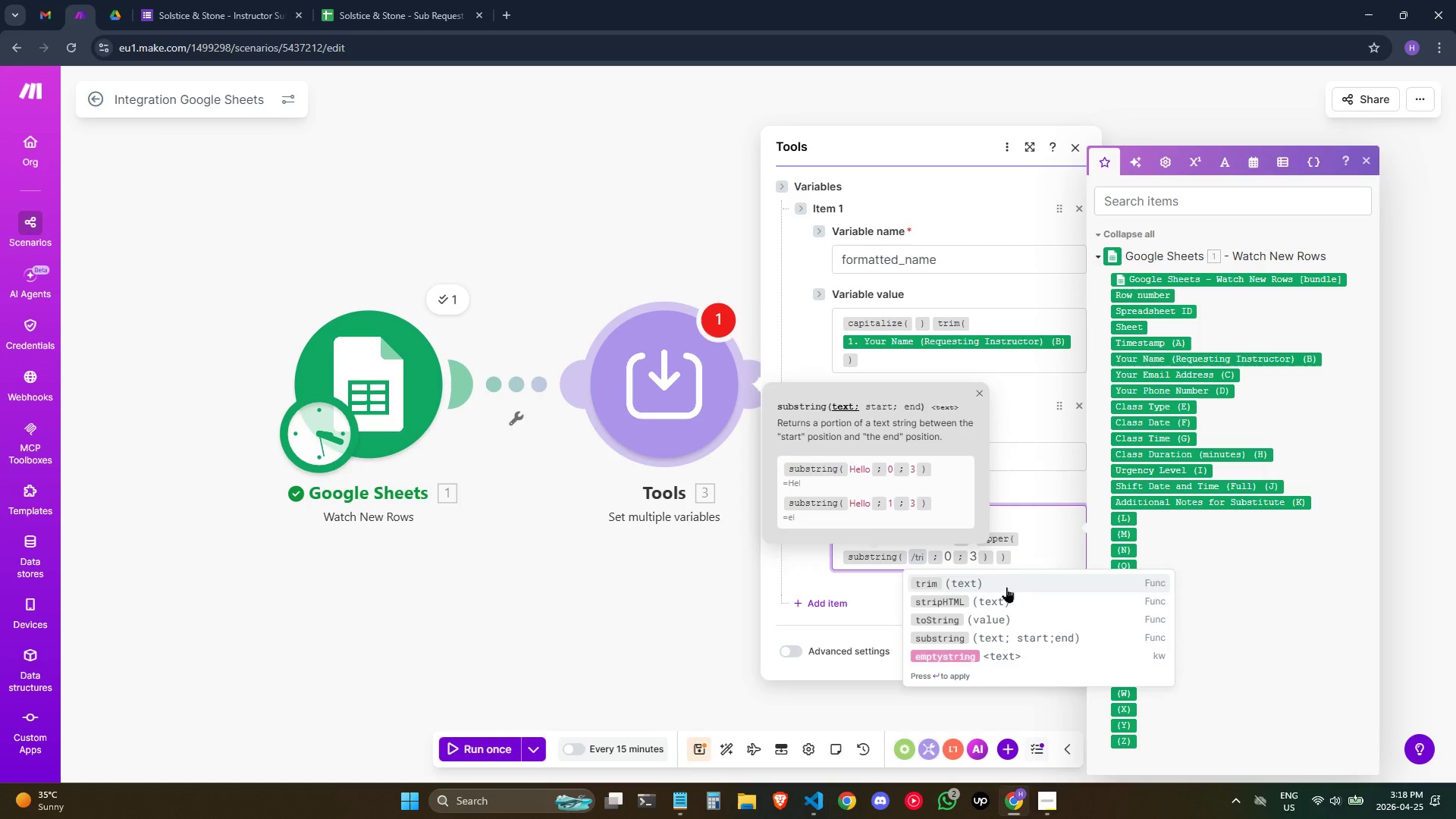 
key(Enter)
 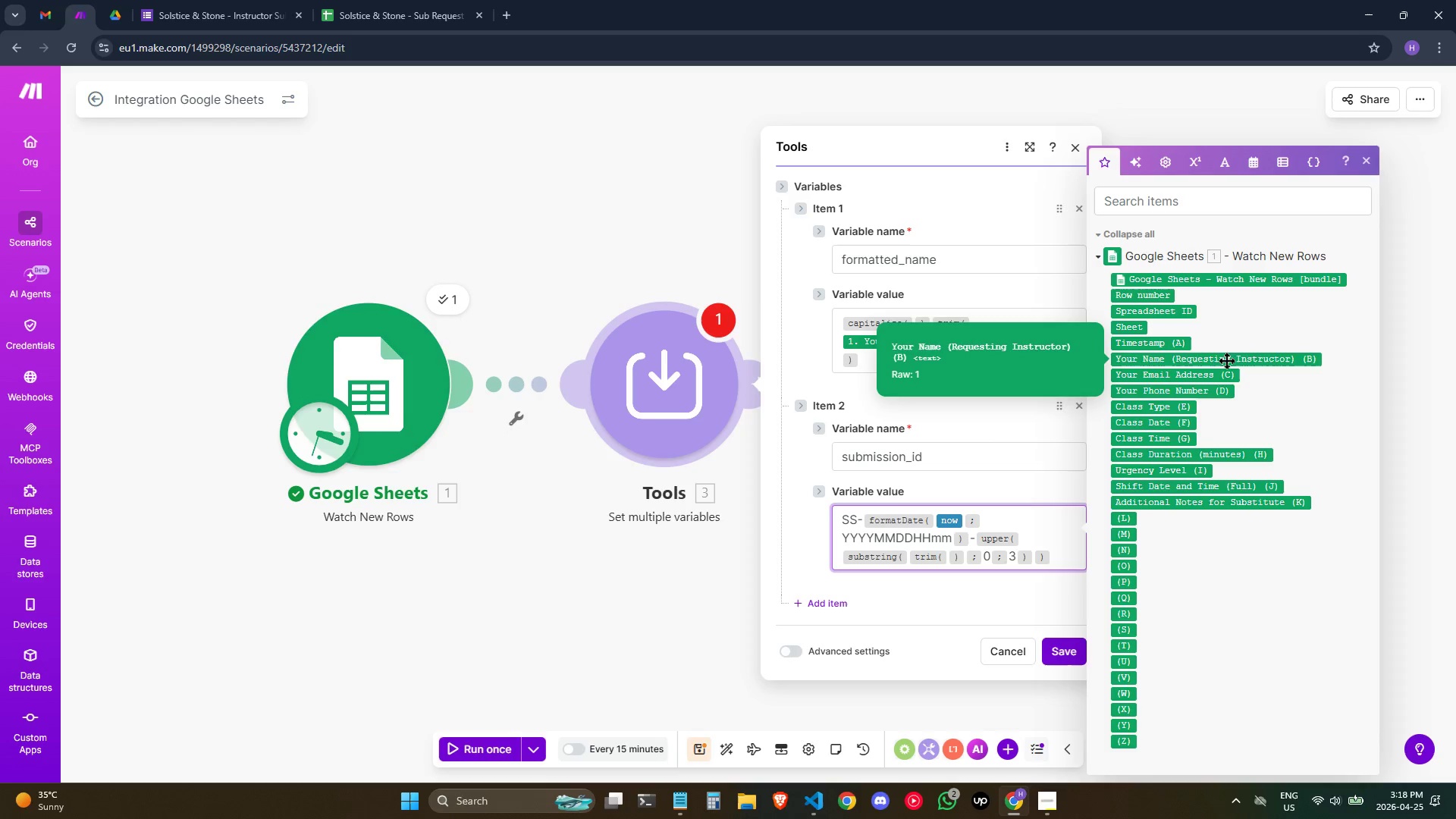 
wait(7.17)
 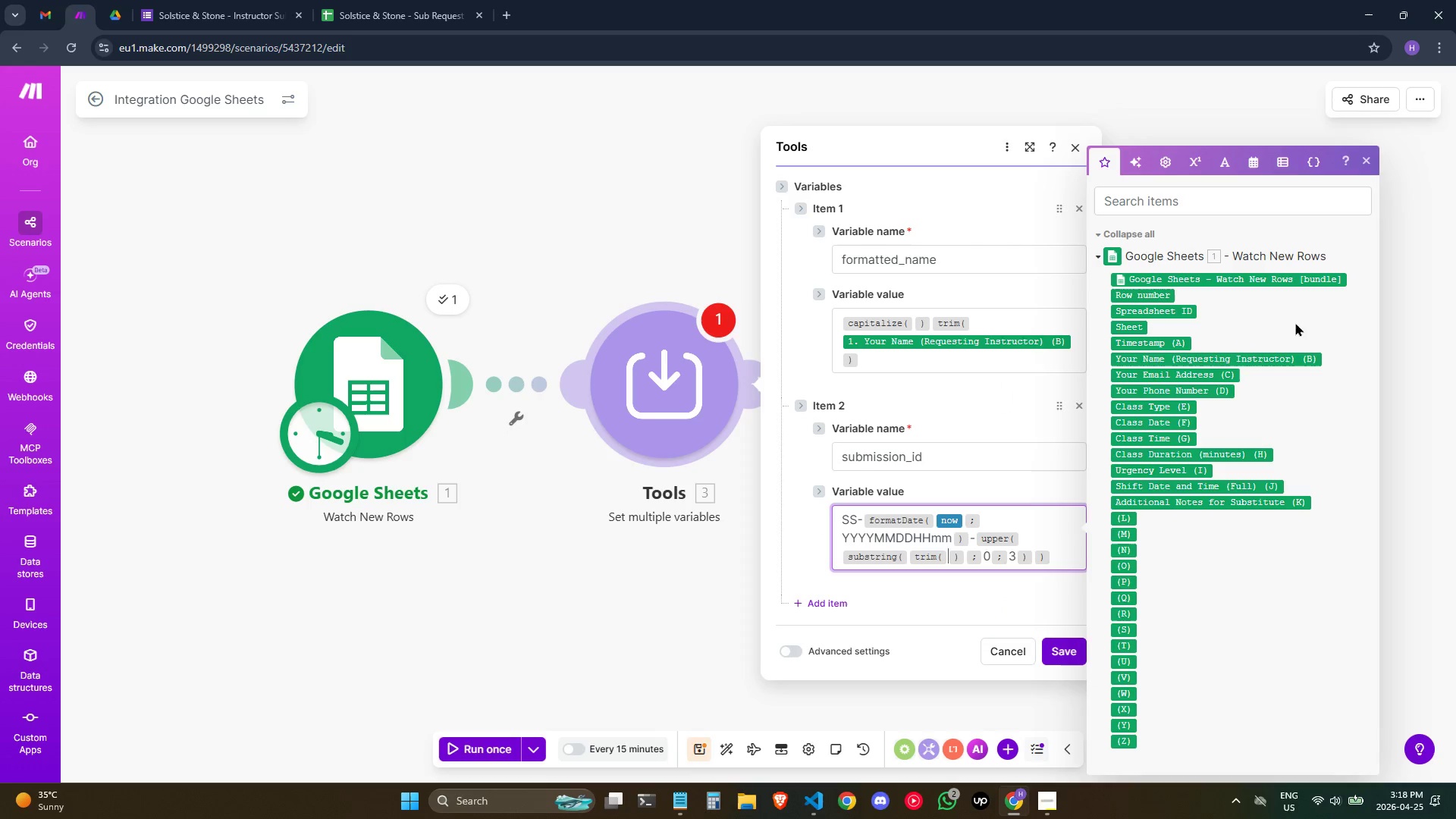 
left_click([1245, 359])
 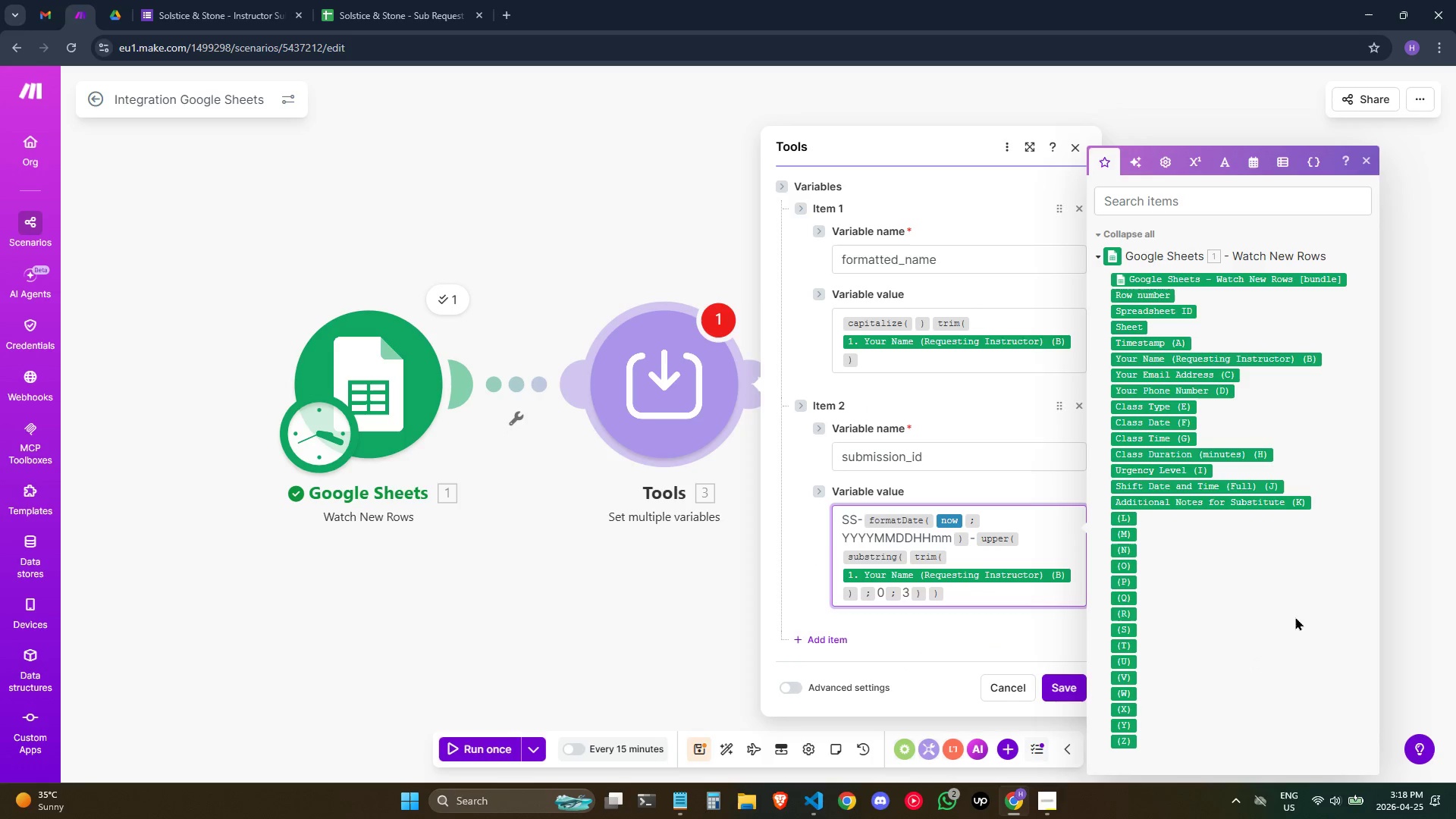 
wait(7.98)
 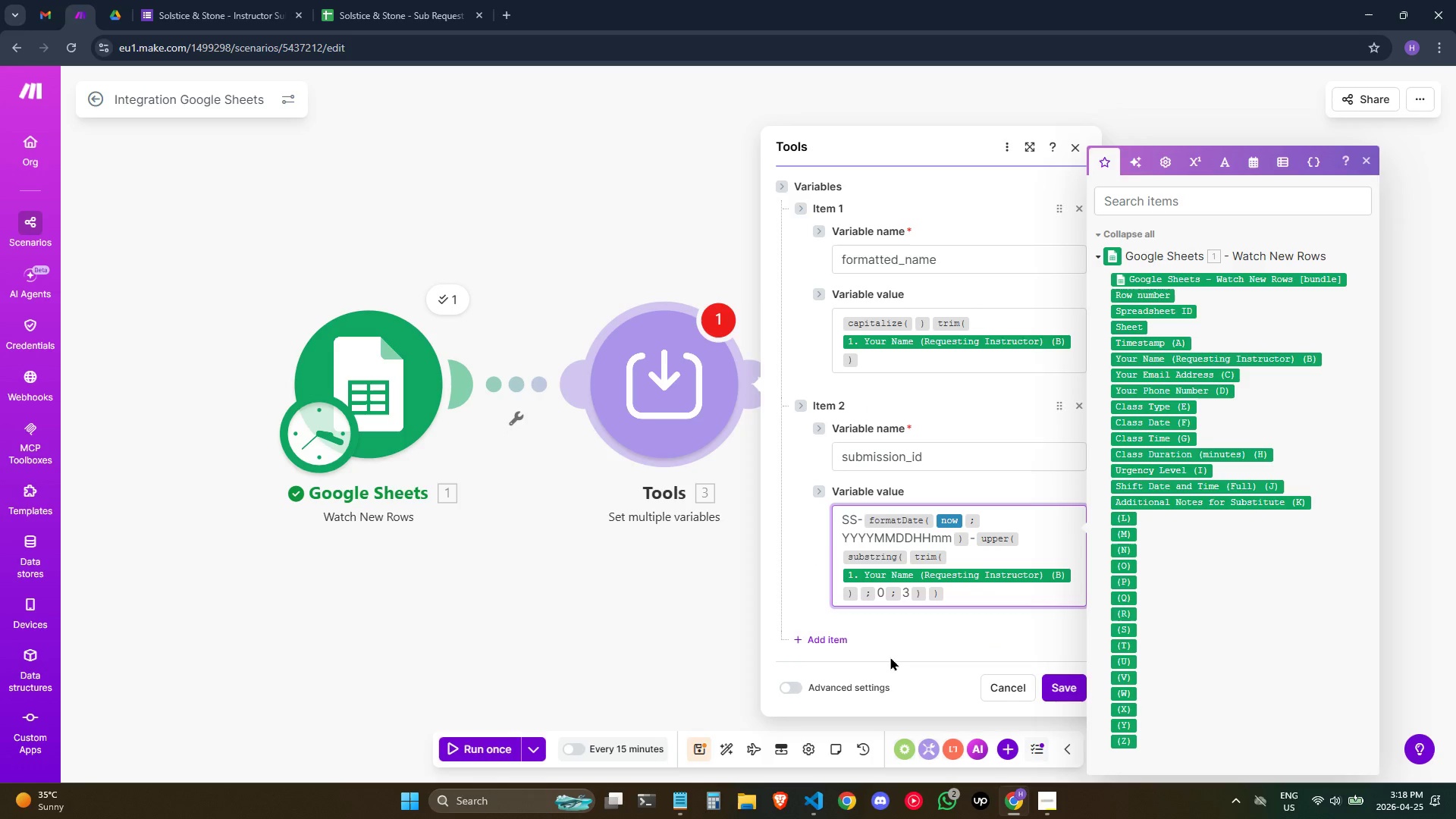 
left_click([836, 638])
 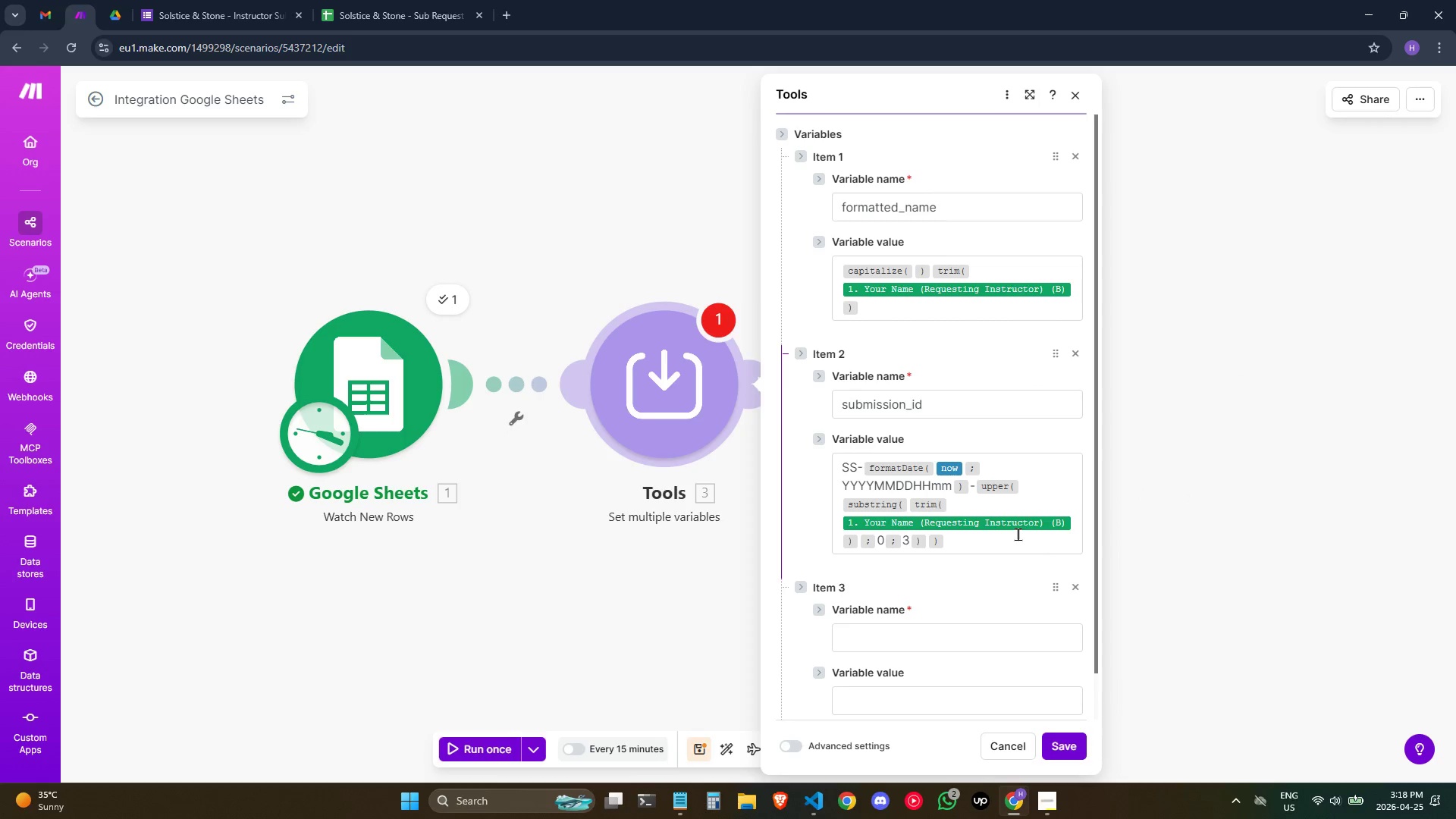 
left_click([940, 626])
 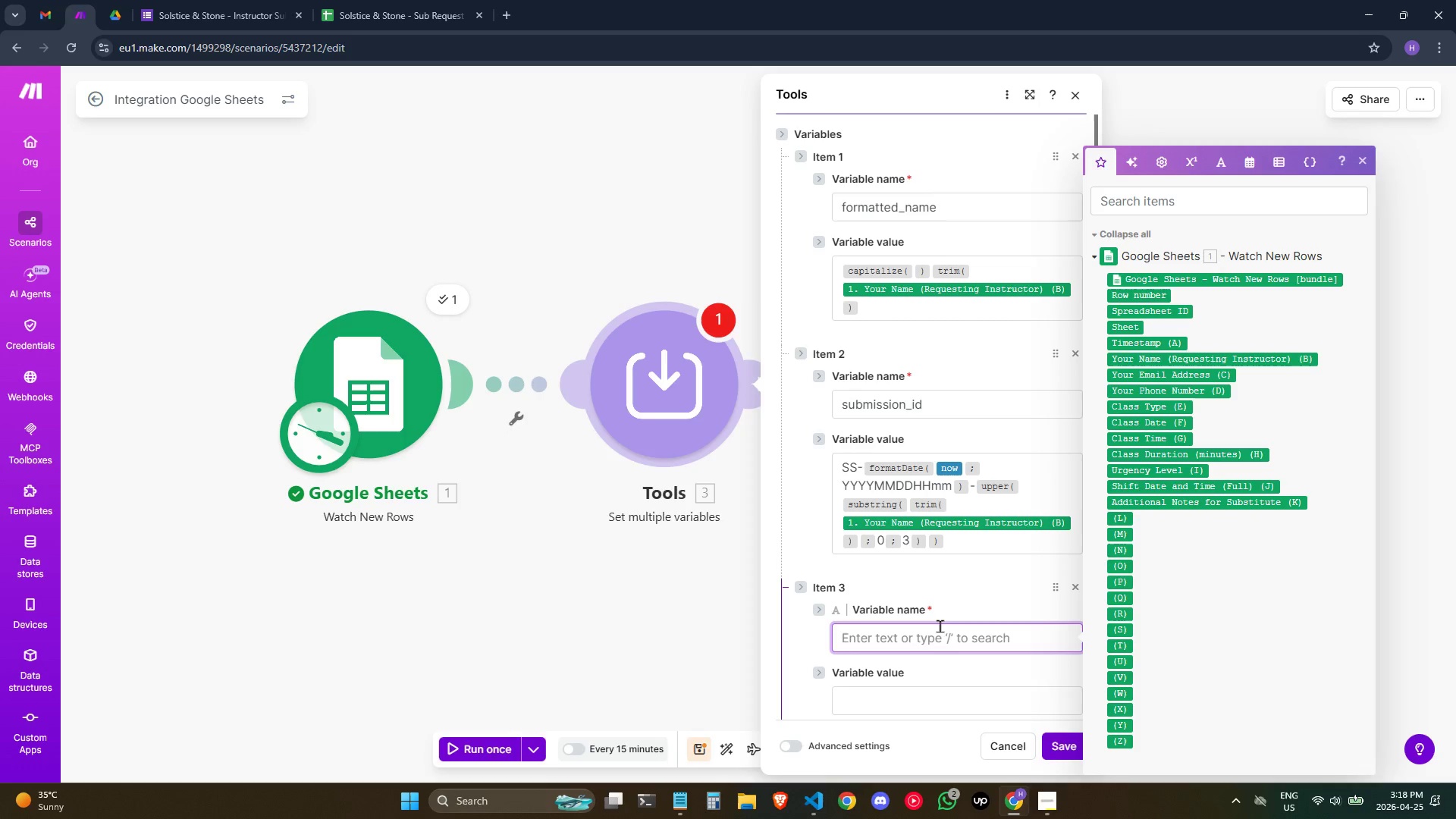 
type(hours_until_shift)
 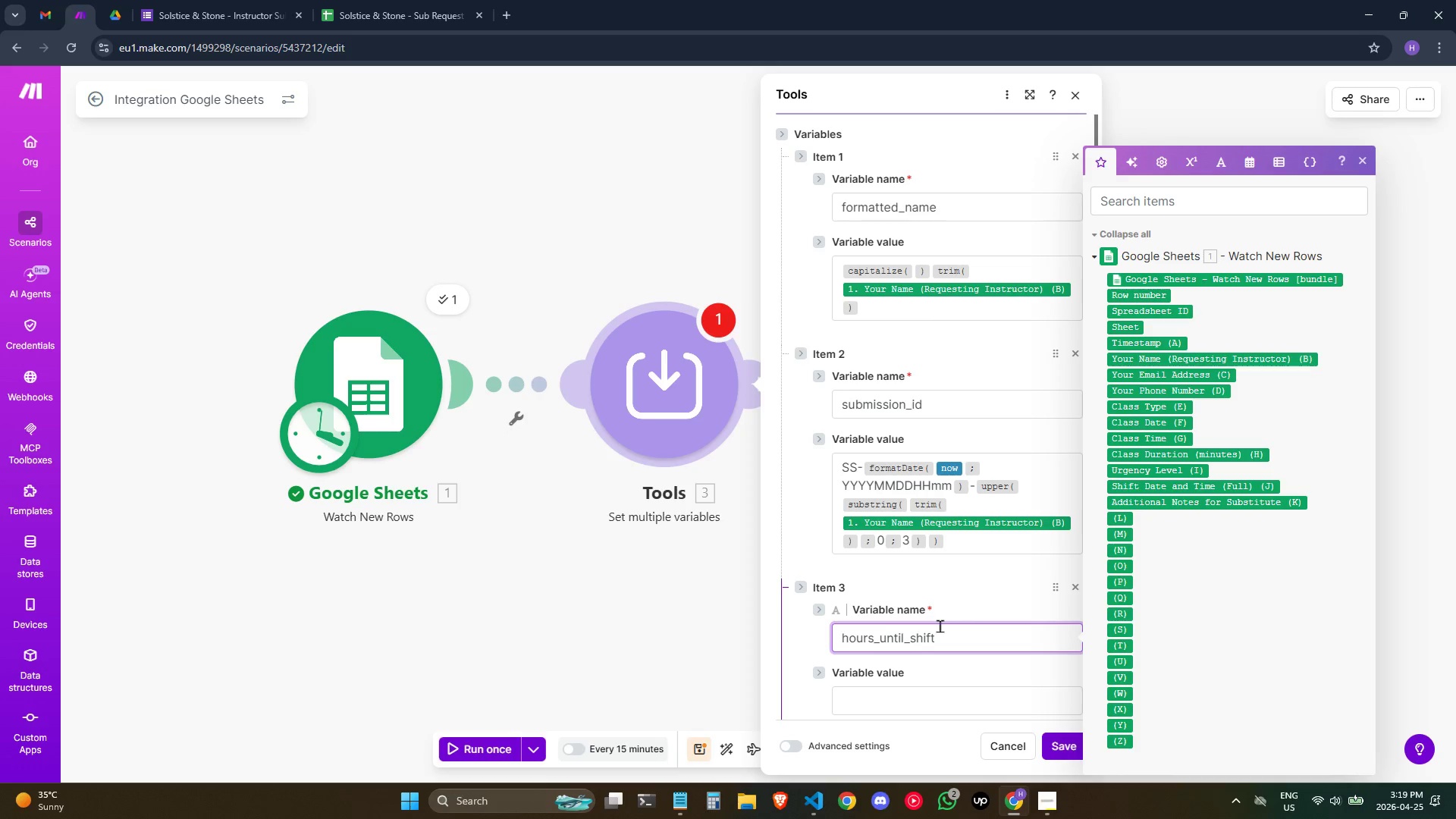 
scroll: coordinate [955, 603], scroll_direction: down, amount: 3.0
 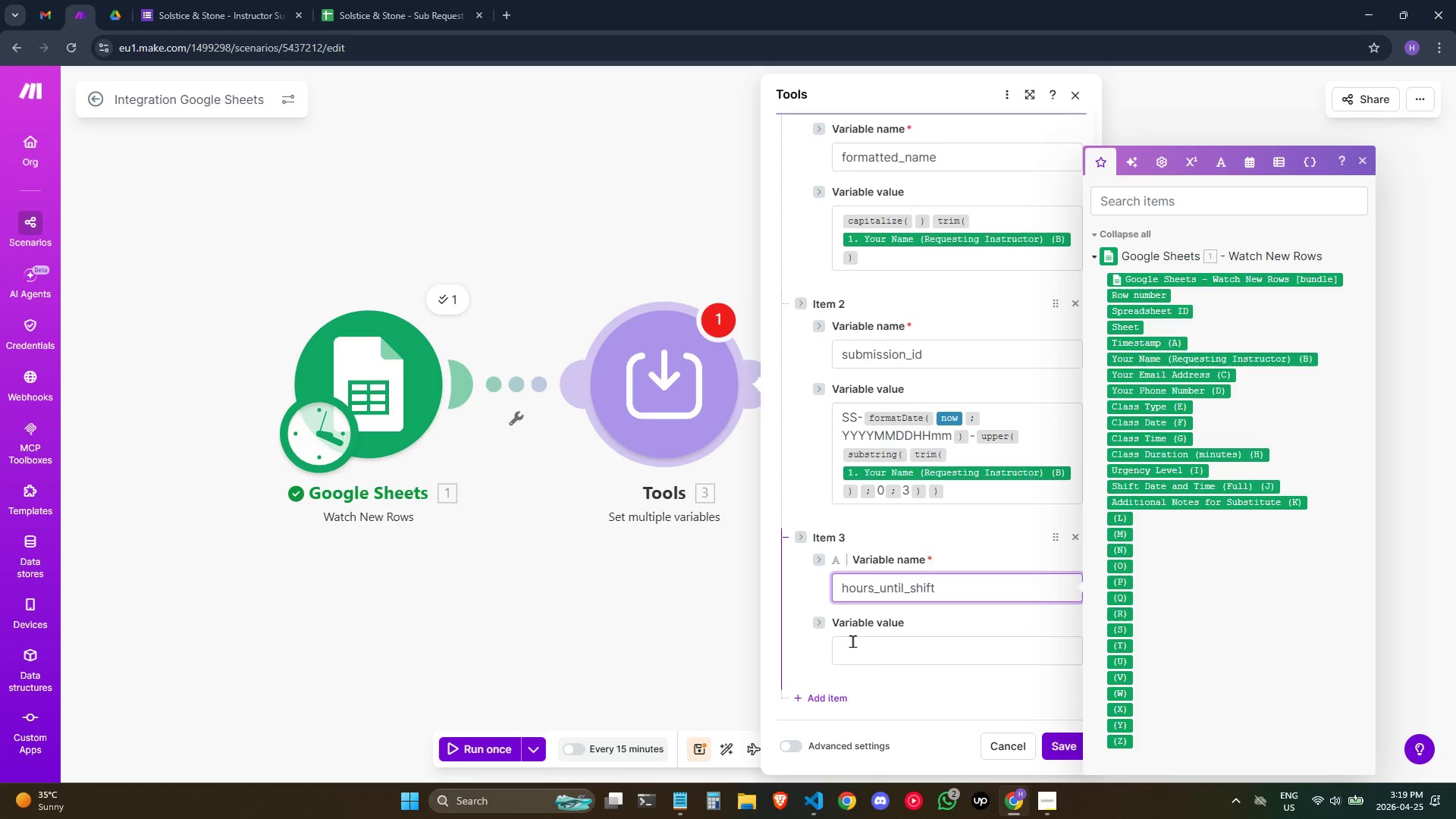 
left_click([852, 655])
 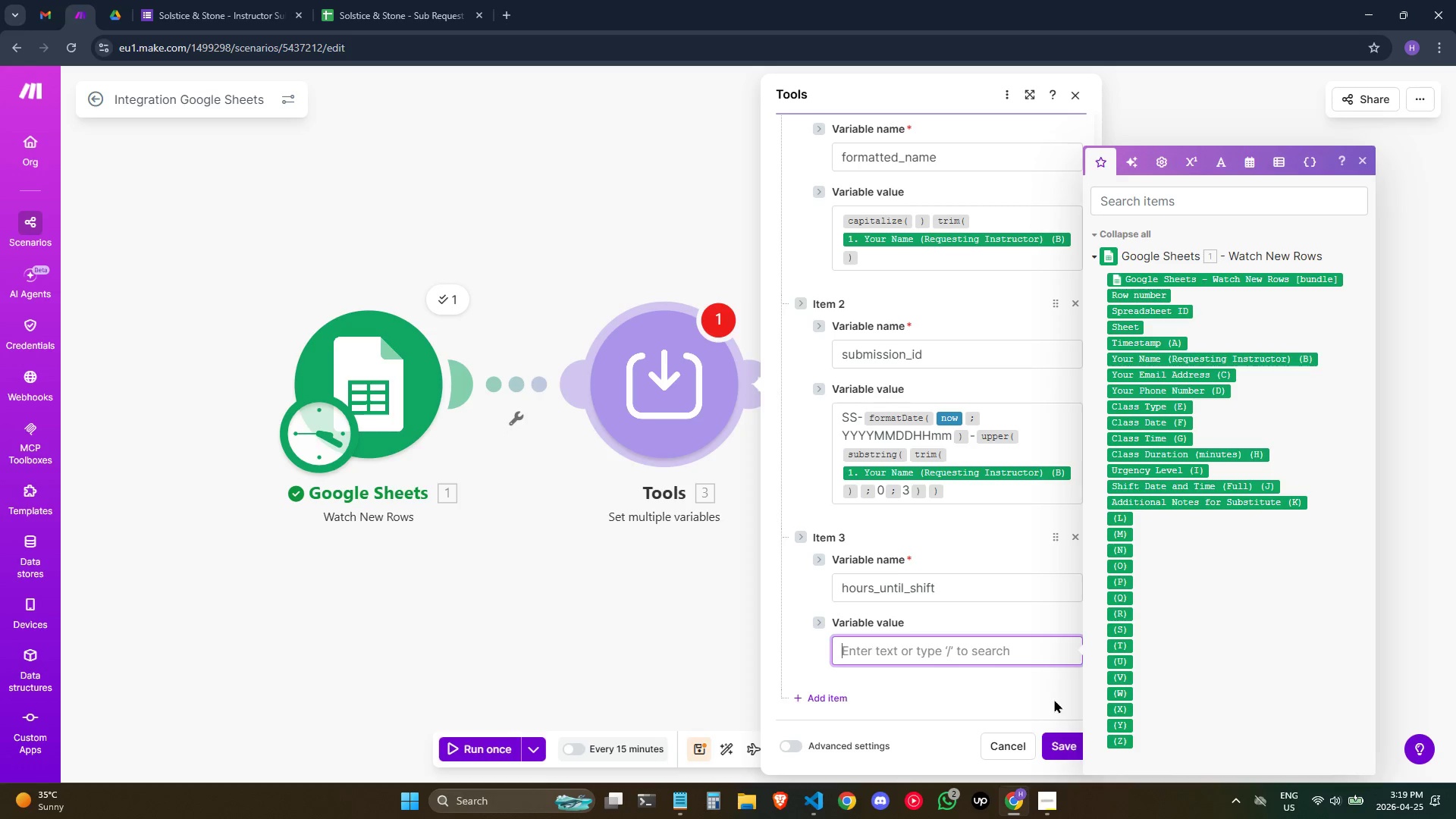 
wait(46.43)
 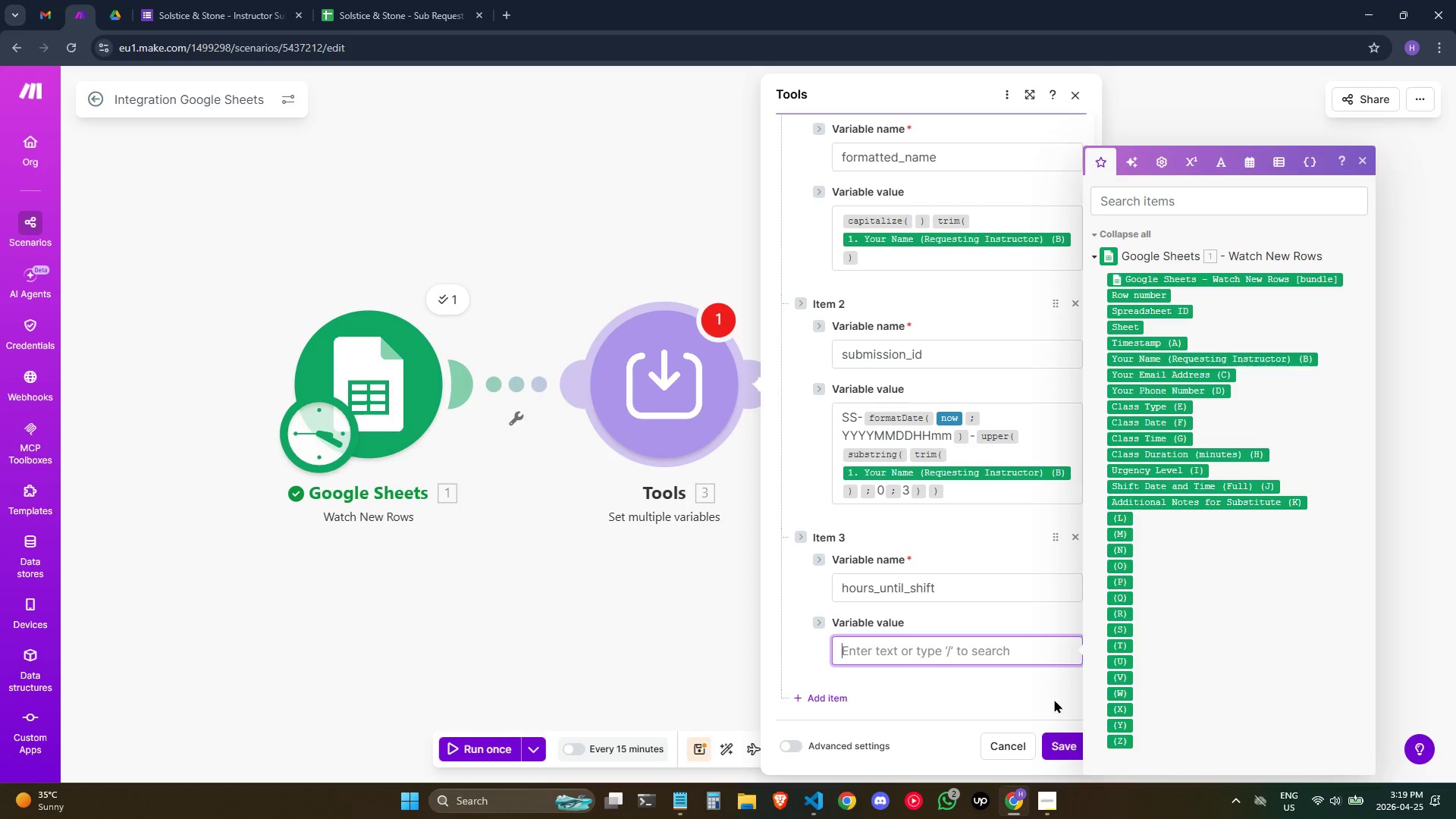 
mouse_move([1141, 450])
 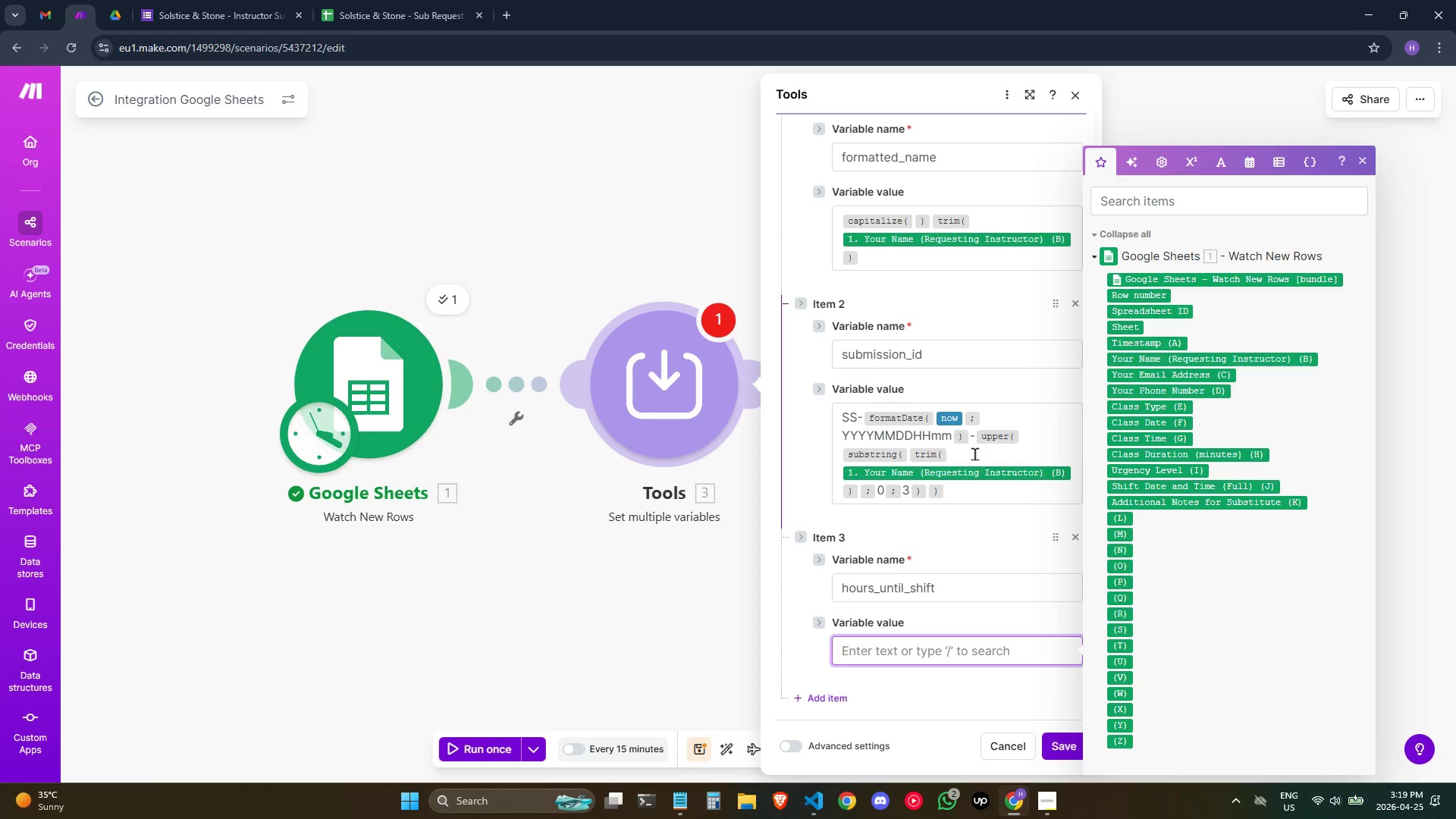 
wait(8.84)
 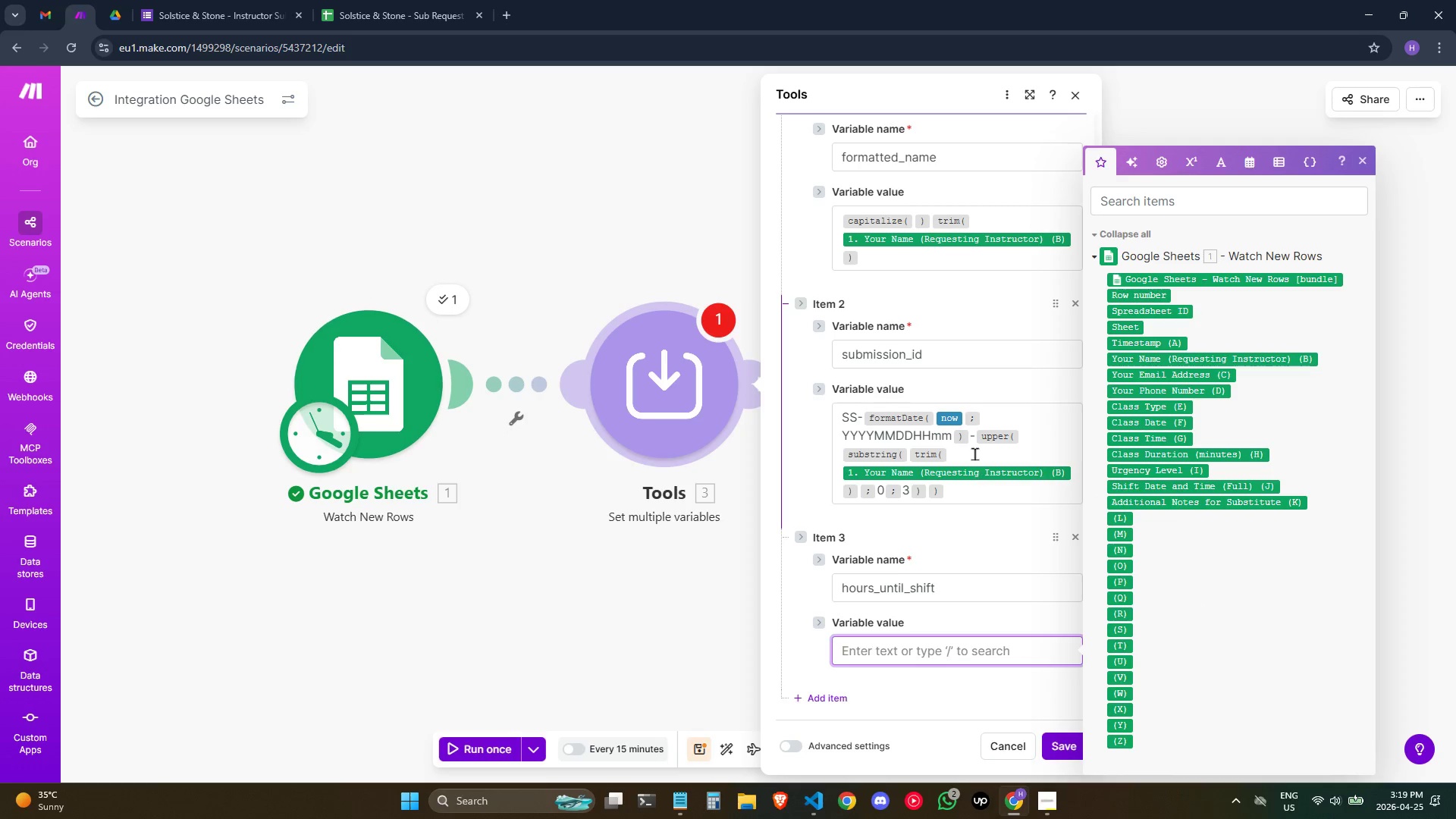 
left_click([988, 498])
 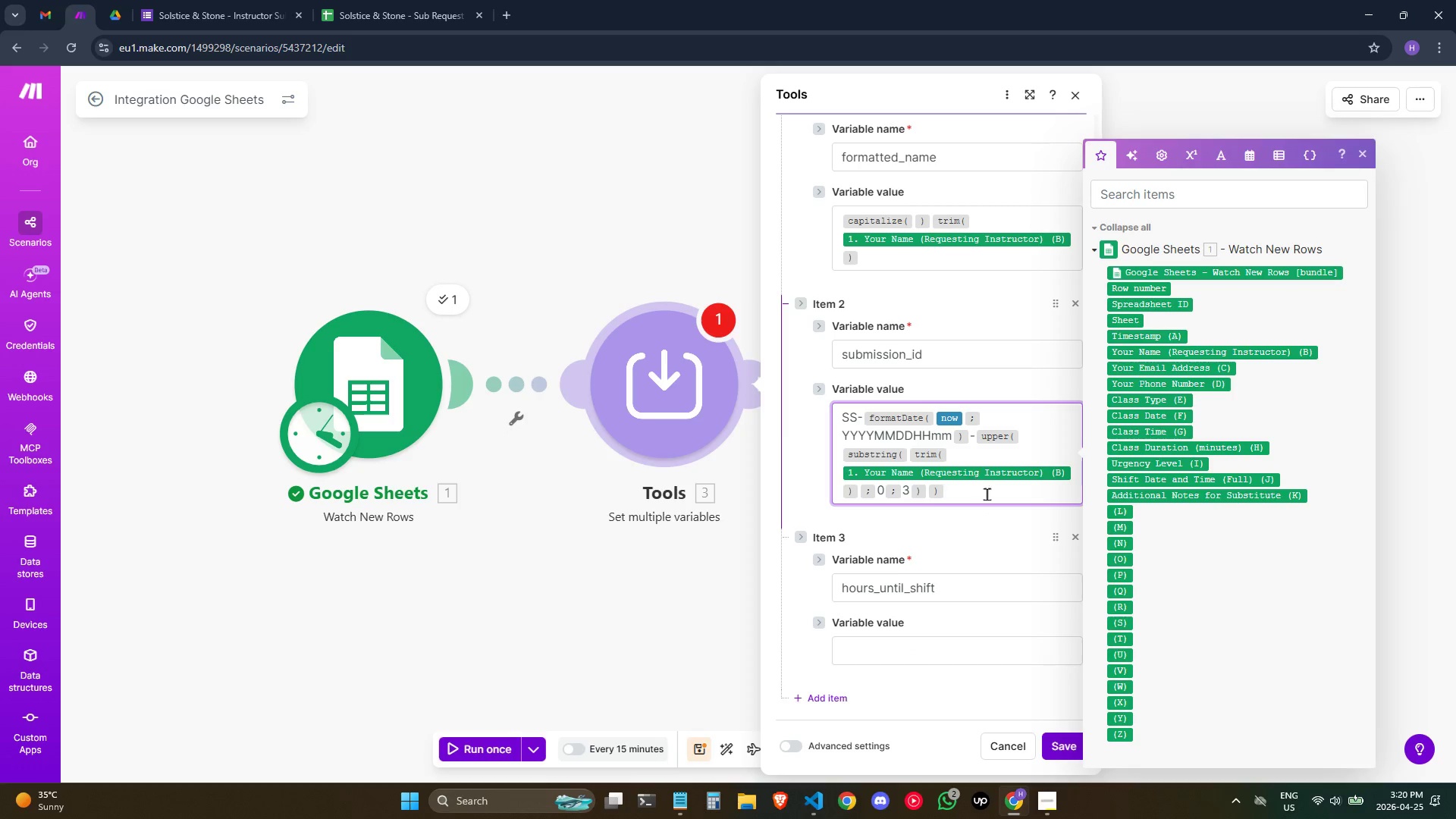 
wait(6.41)
 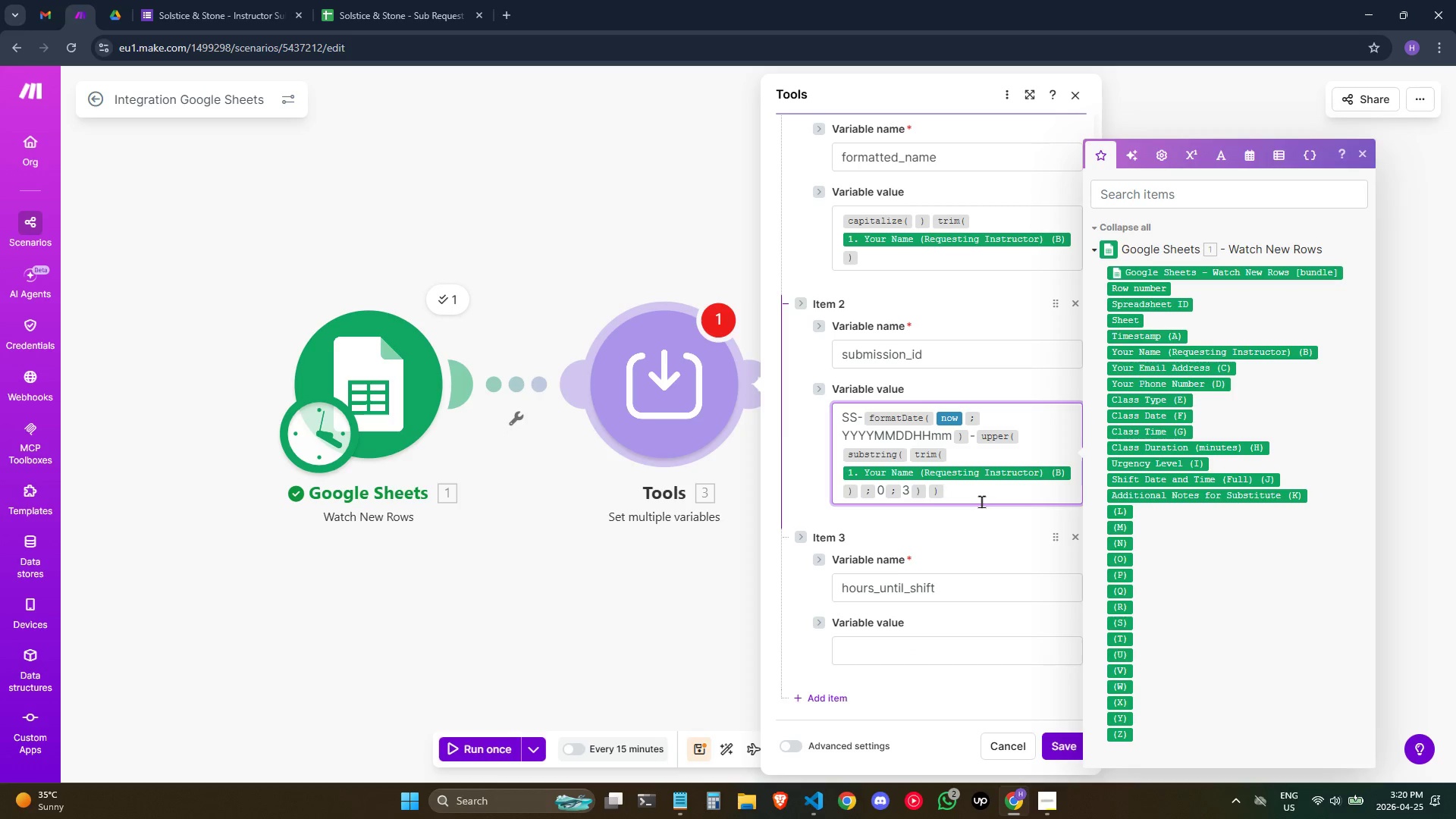 
key(ArrowUp)
 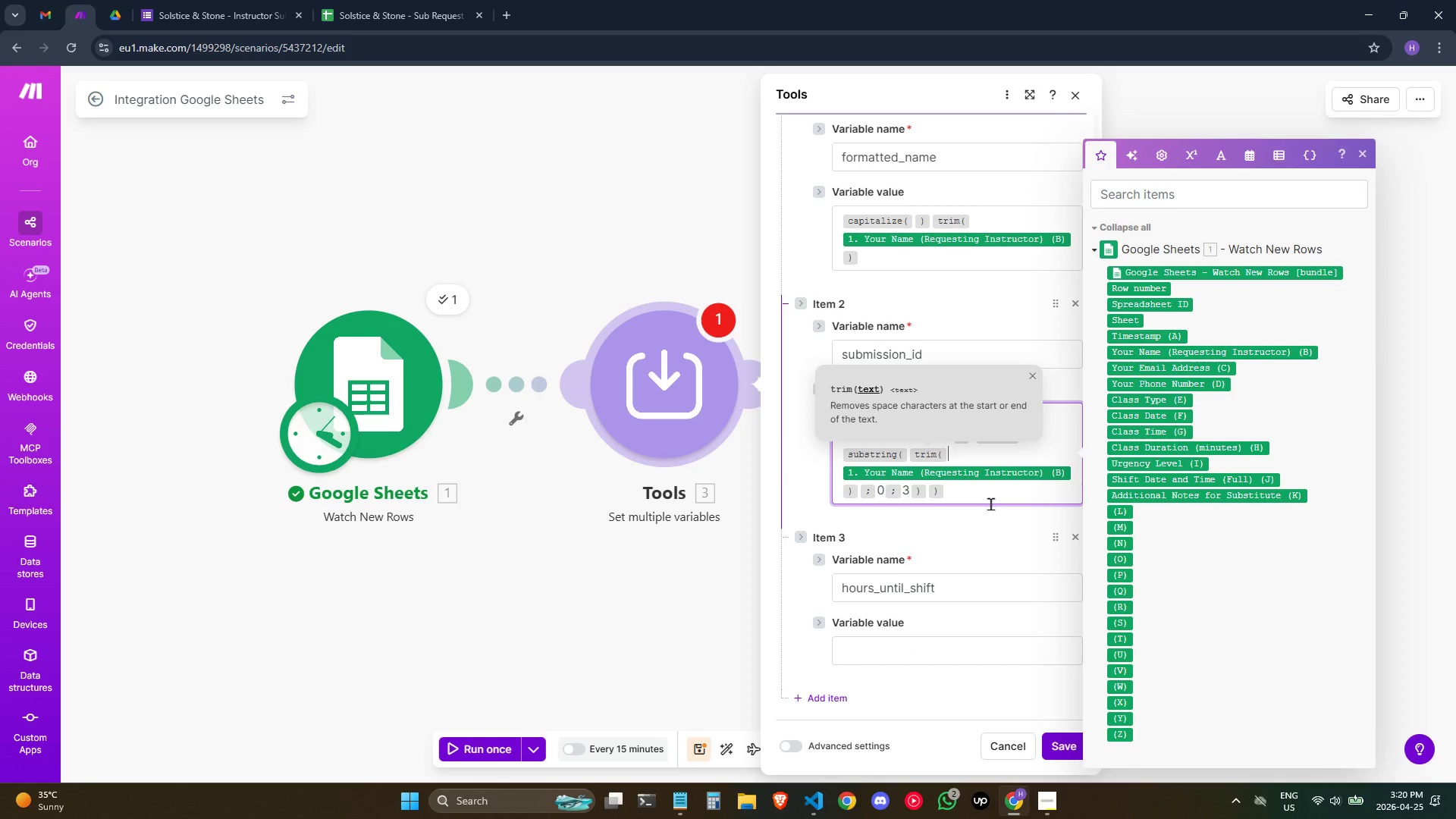 
key(ArrowUp)
 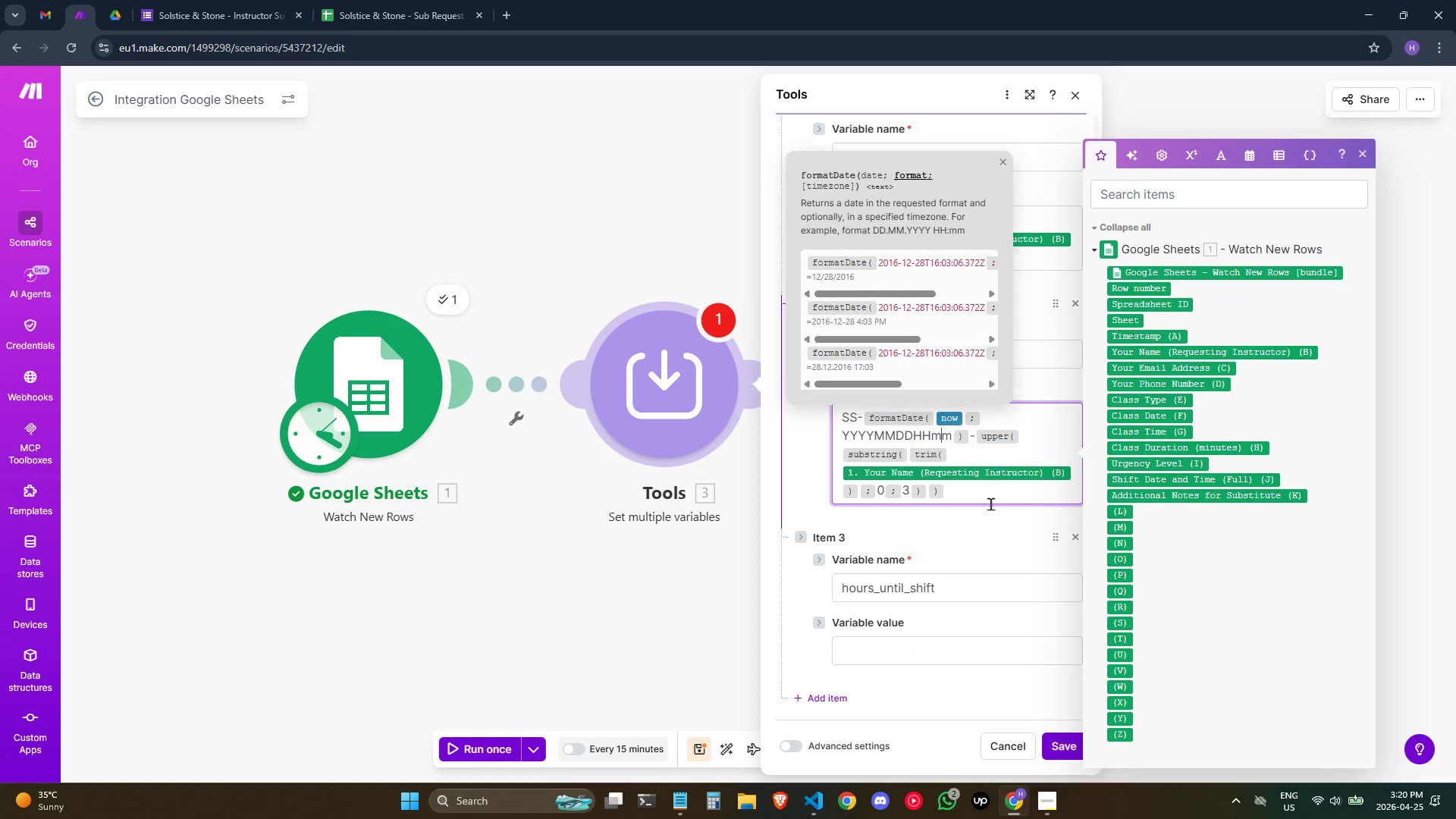 
key(ArrowUp)
 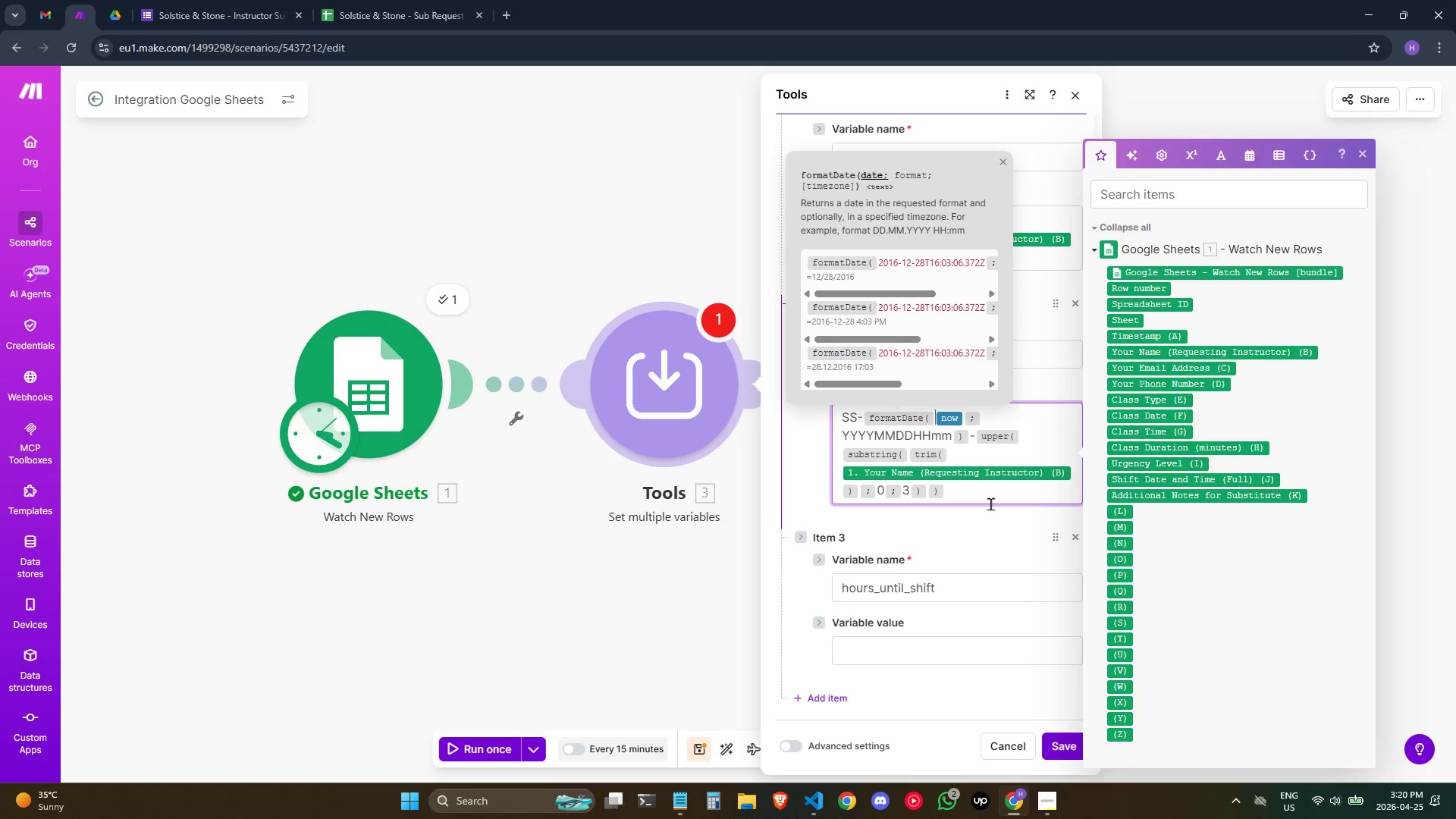 
key(ArrowUp)
 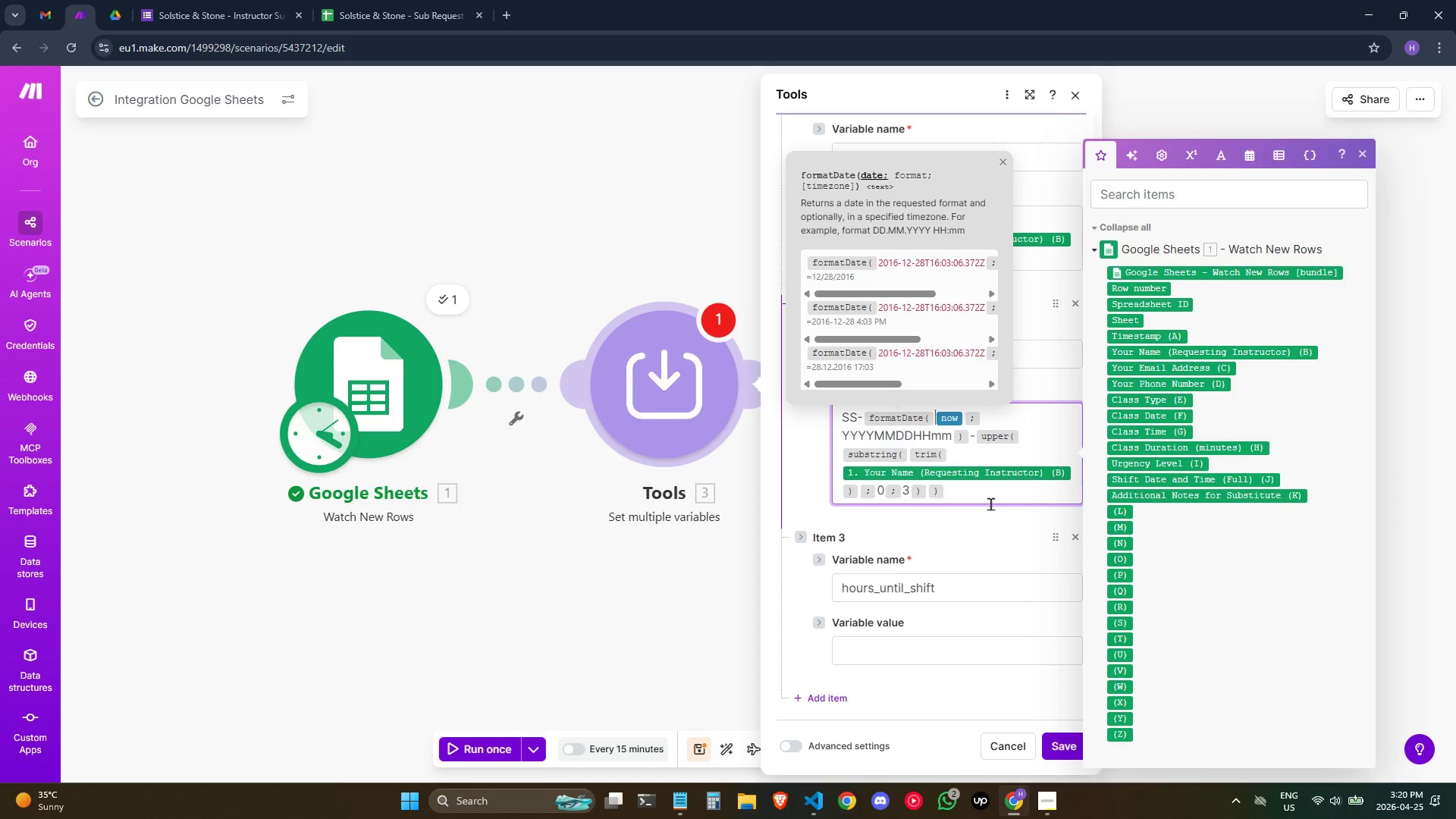 
key(Period)
 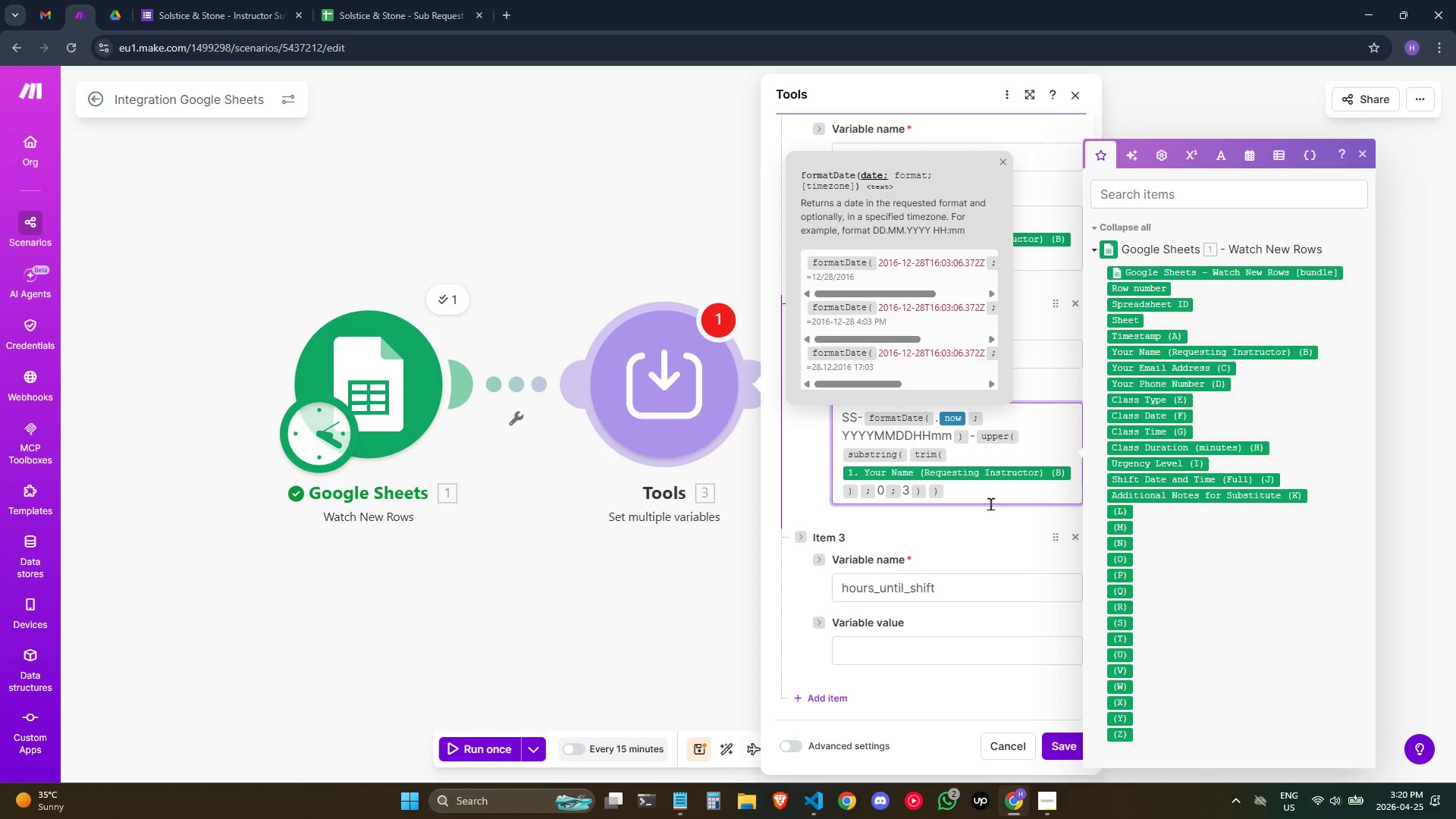 
key(Backspace)
 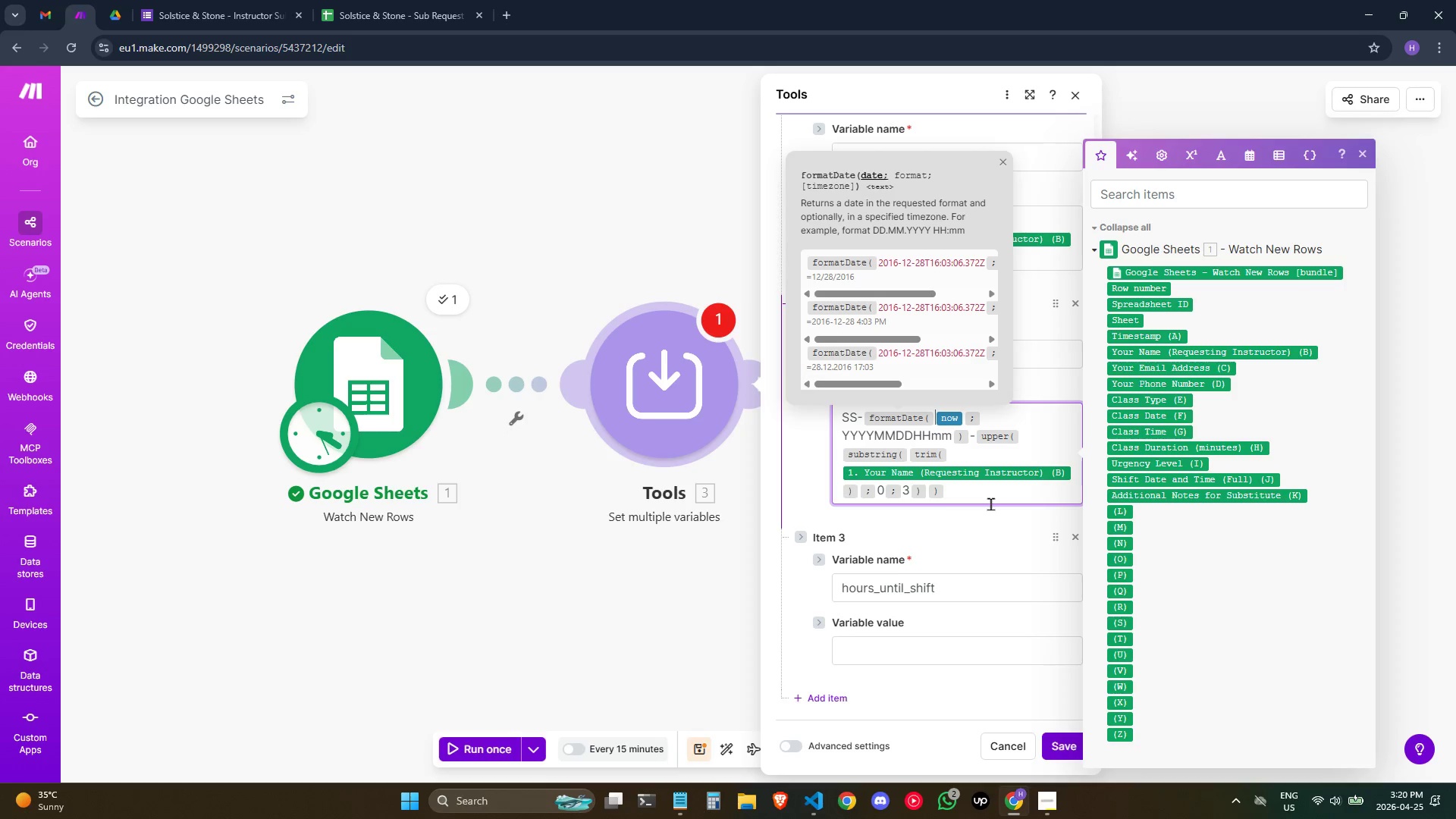 
wait(19.86)
 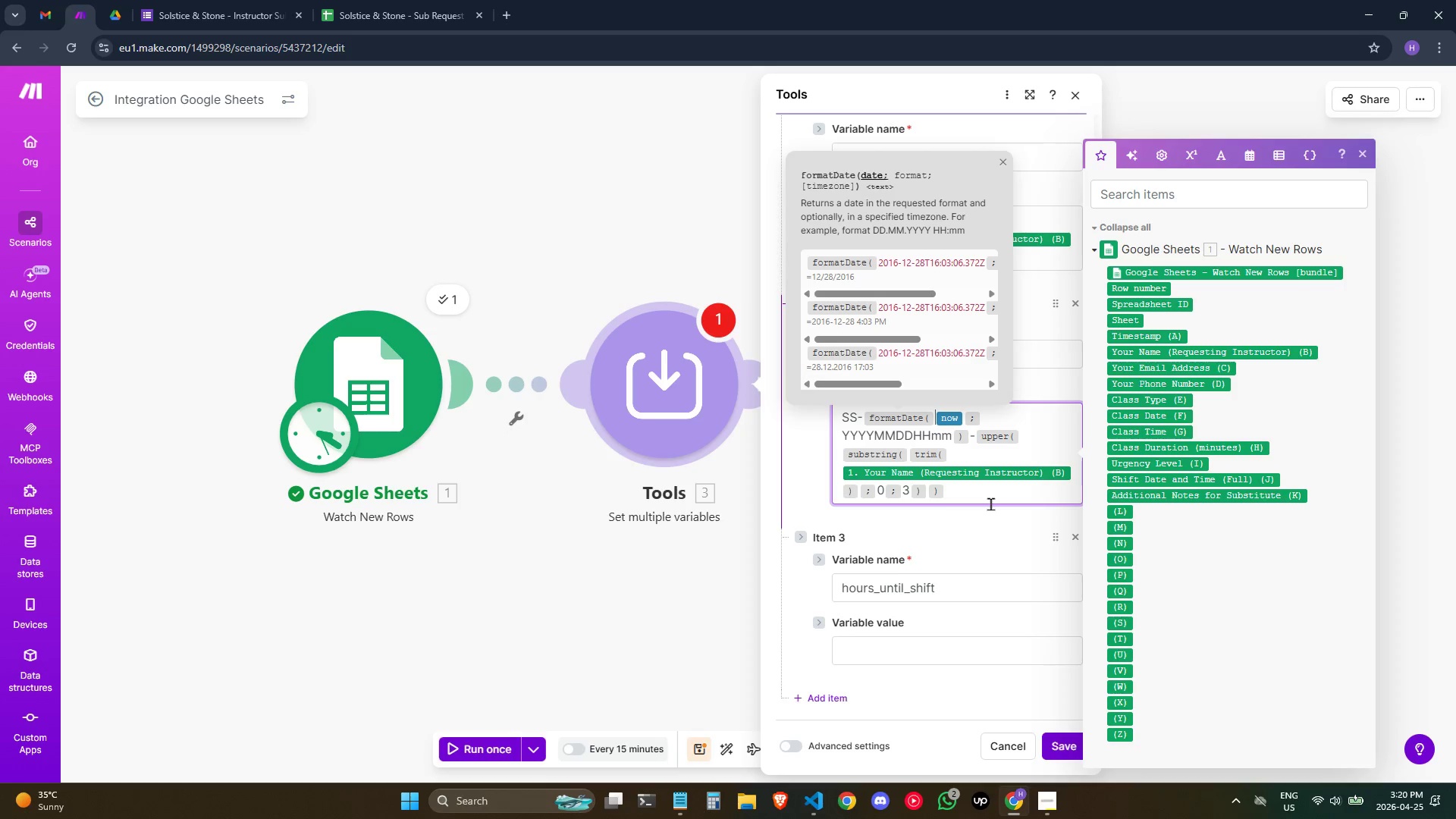 
left_click([1006, 461])
 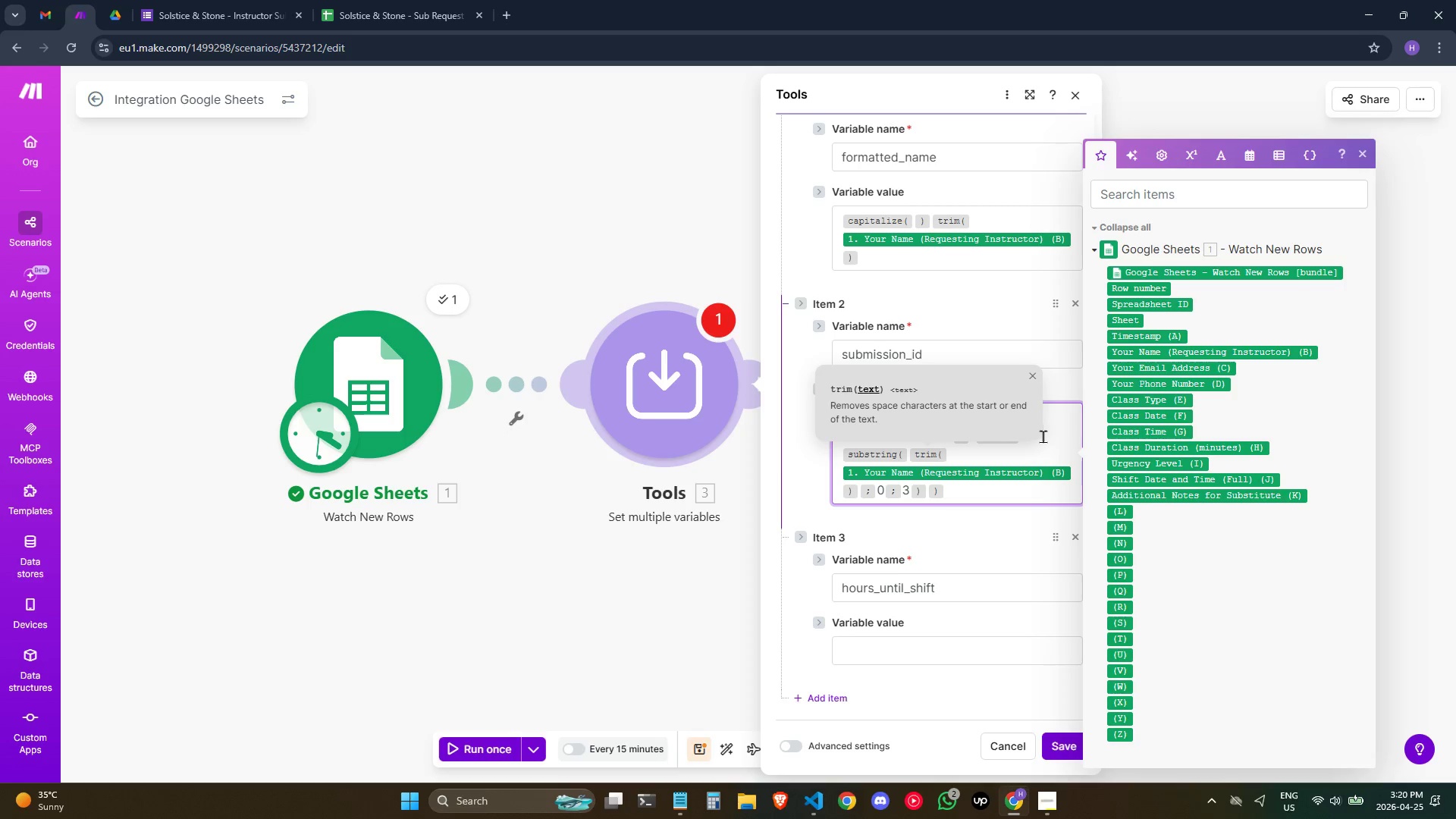 
left_click([1046, 436])
 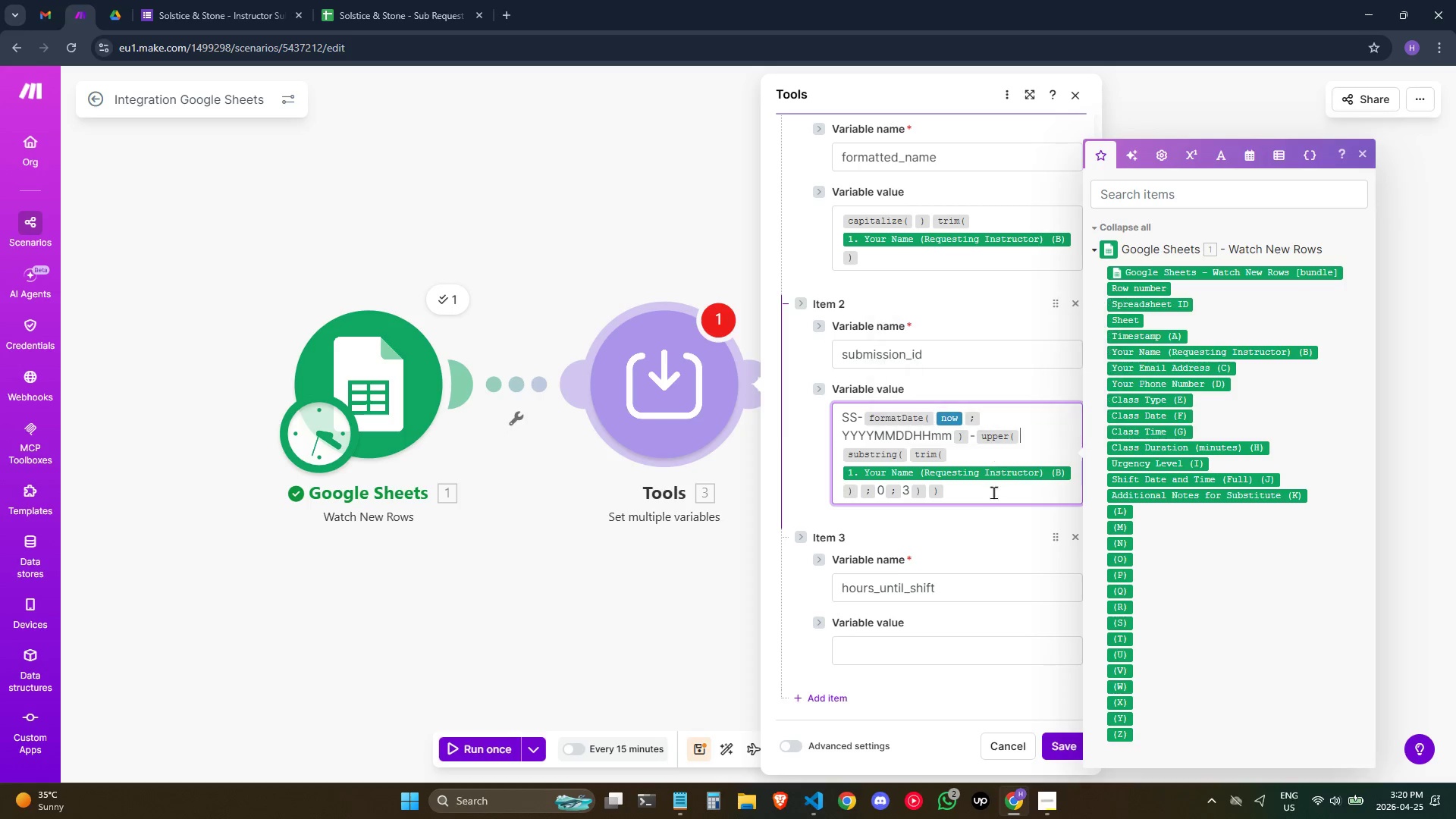 
left_click([988, 501])
 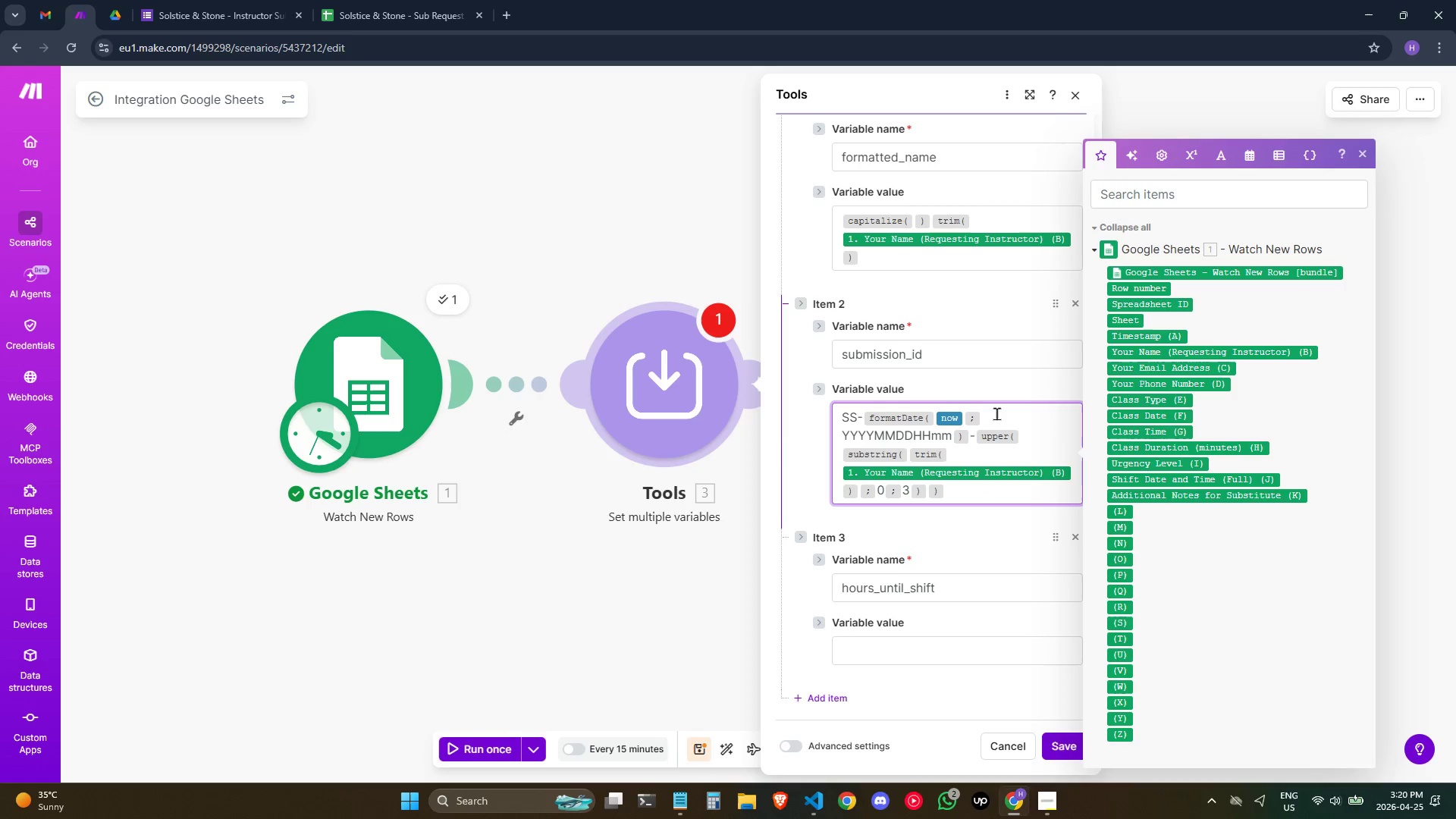 
left_click([996, 413])
 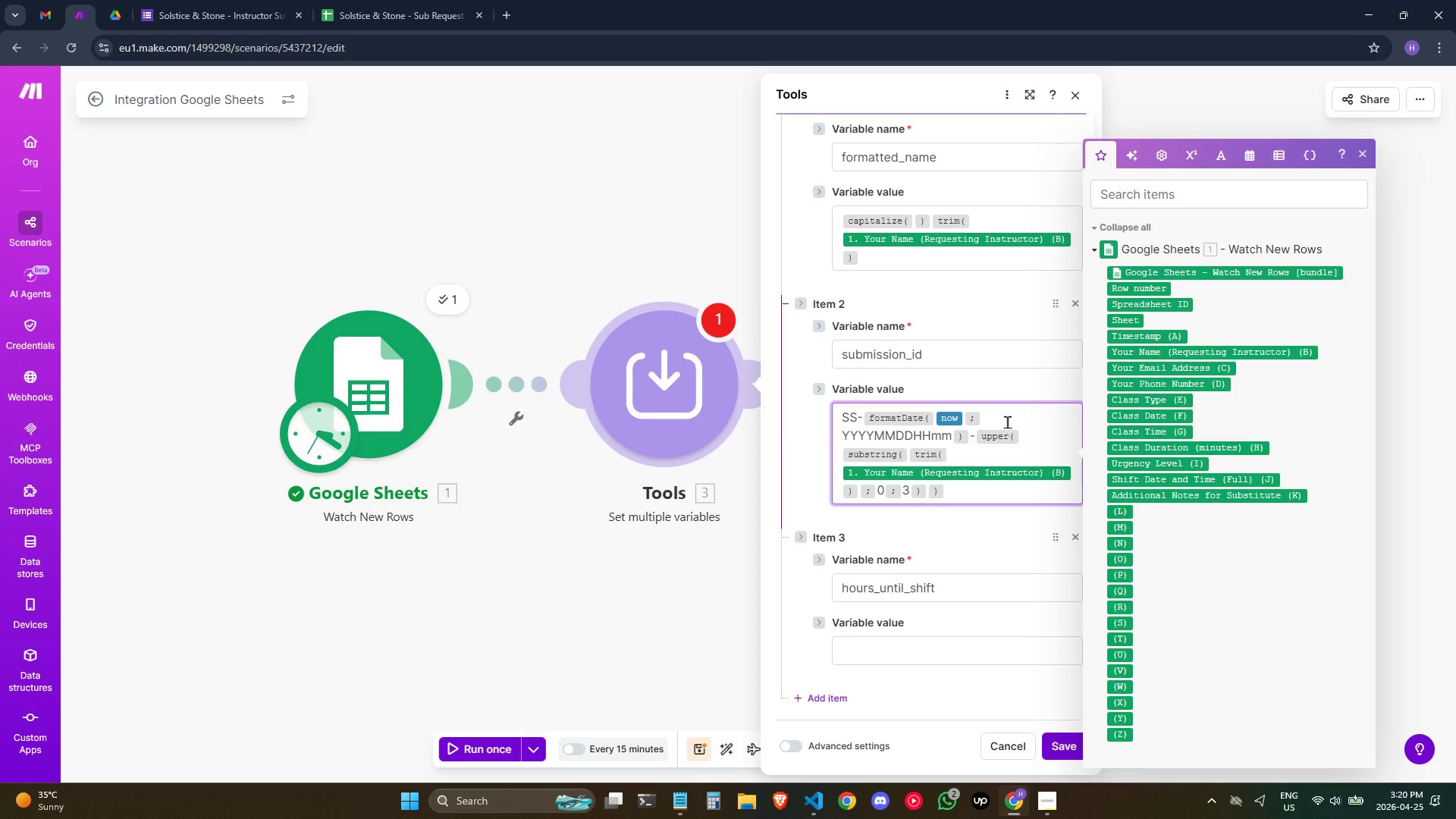 
left_click([1006, 418])
 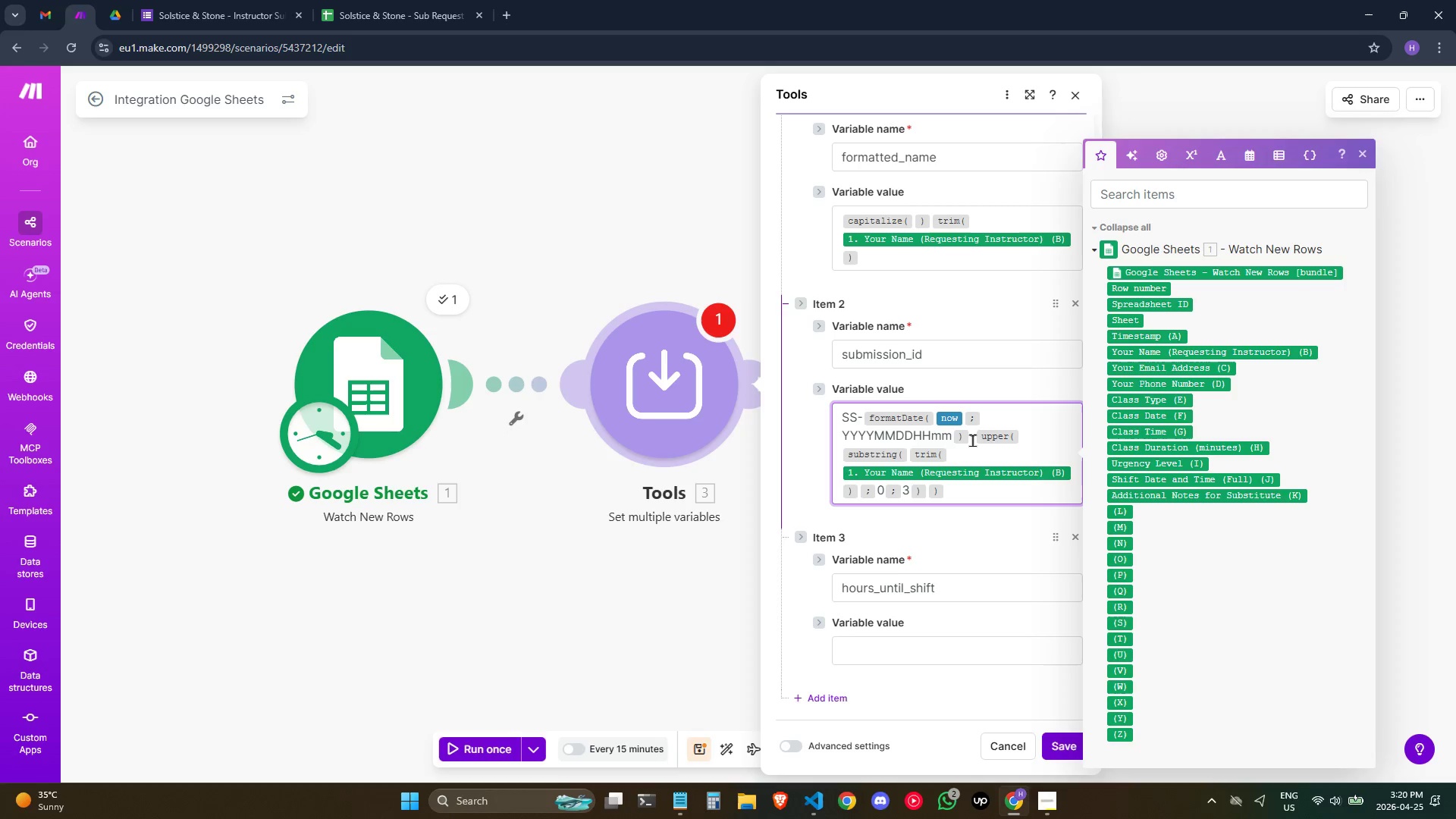 
wait(12.11)
 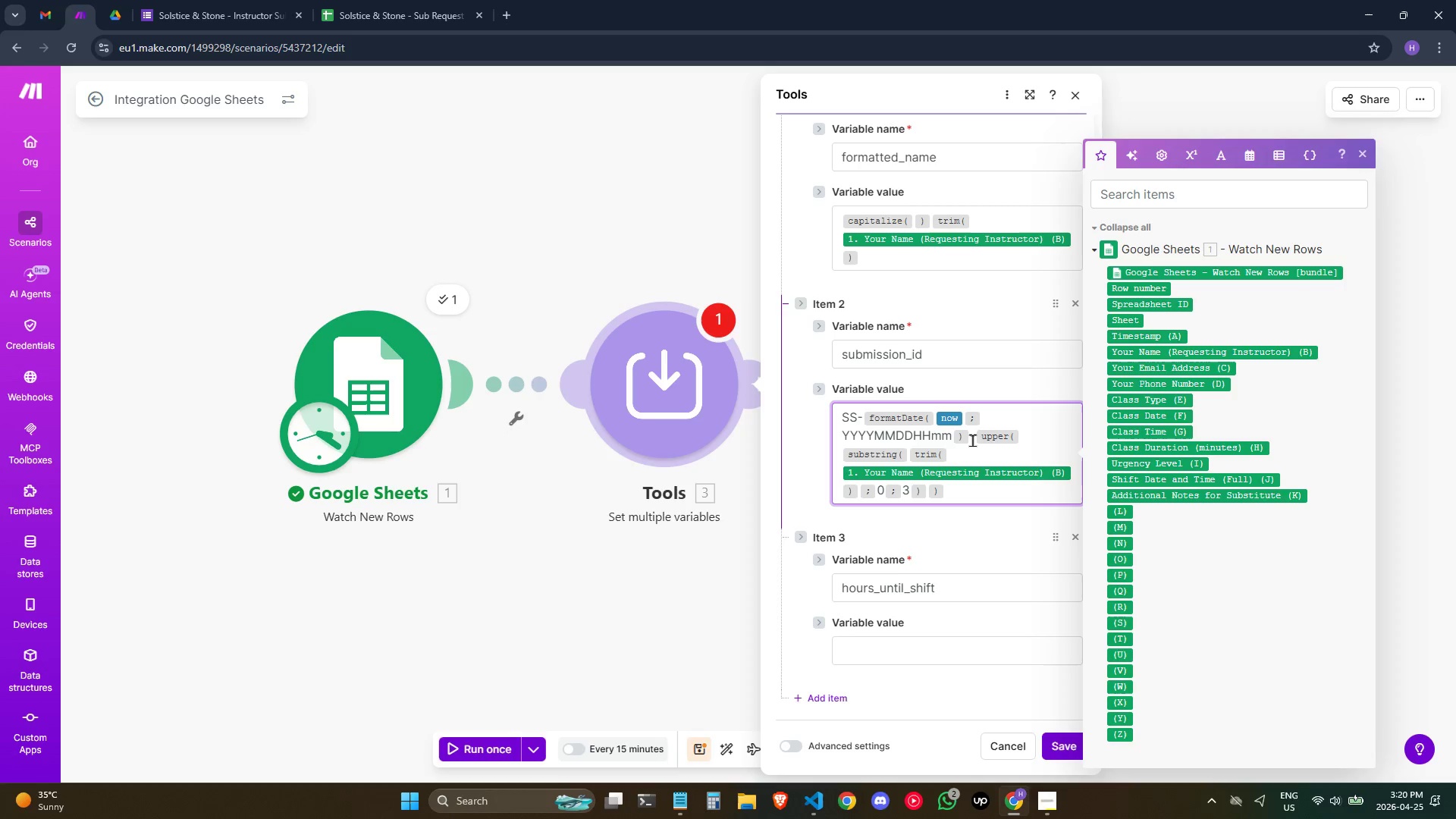 
left_click([819, 700])
 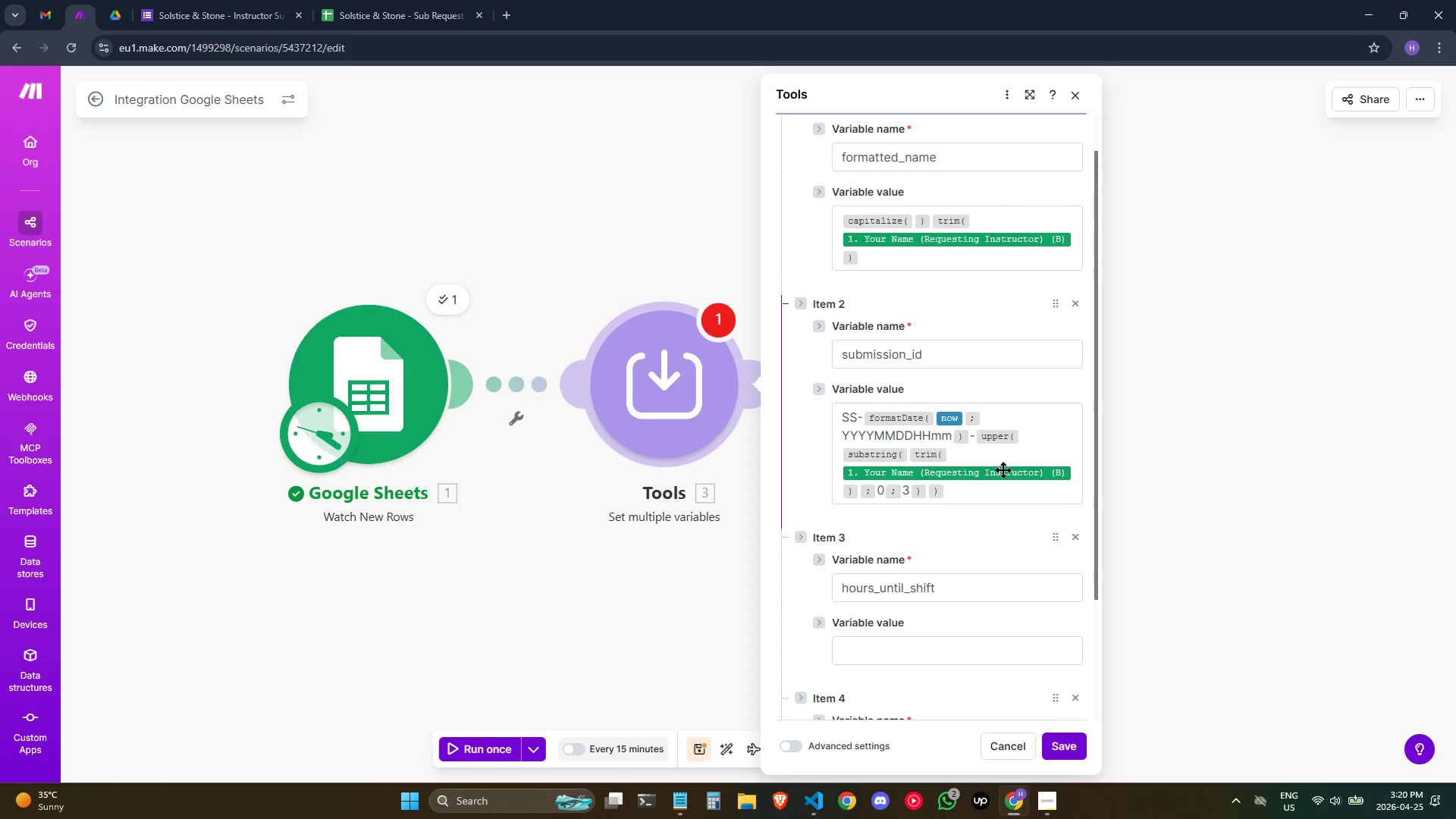 
scroll: coordinate [1003, 470], scroll_direction: down, amount: 1.0
 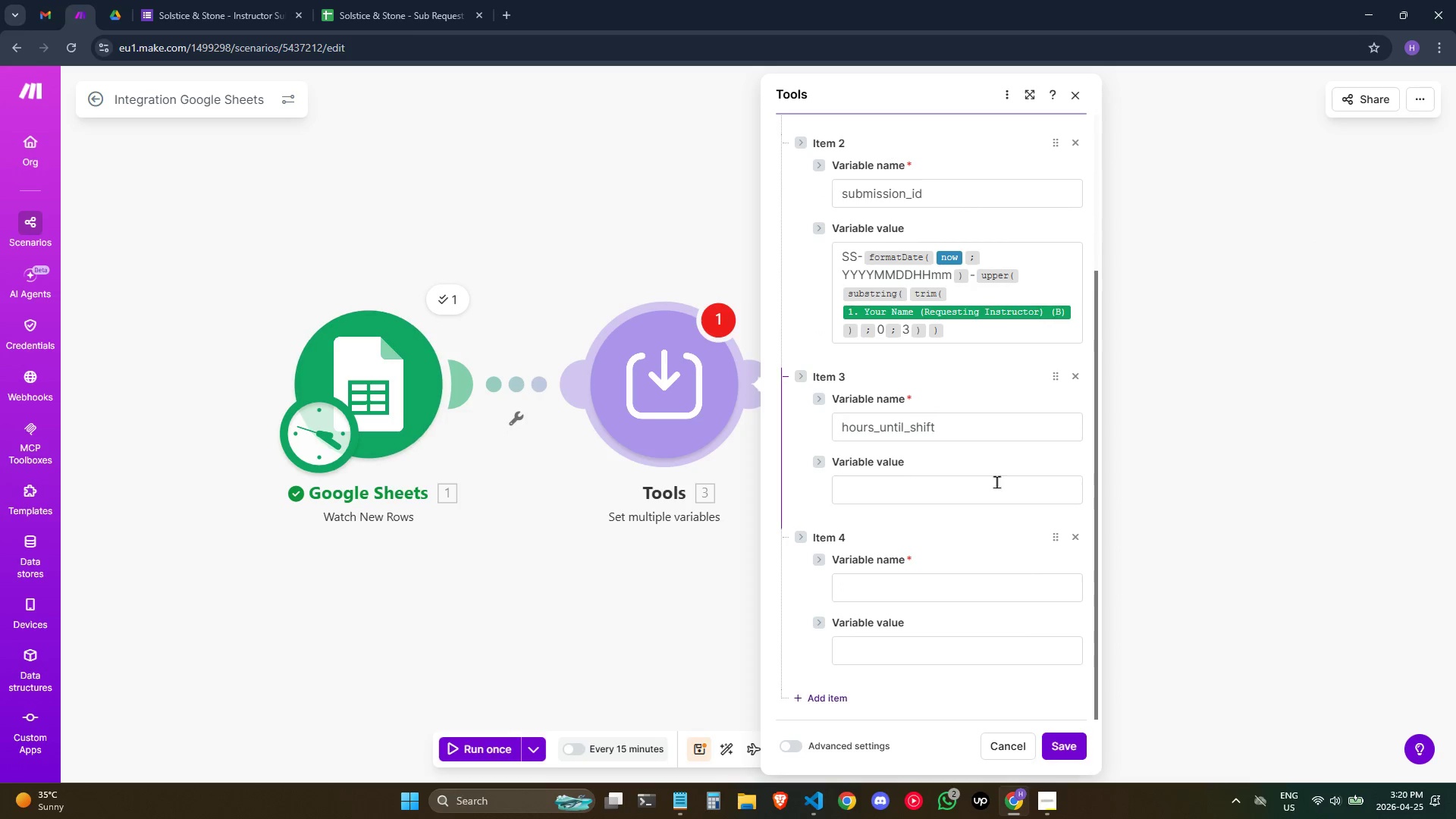 
mouse_move([905, 560])
 